 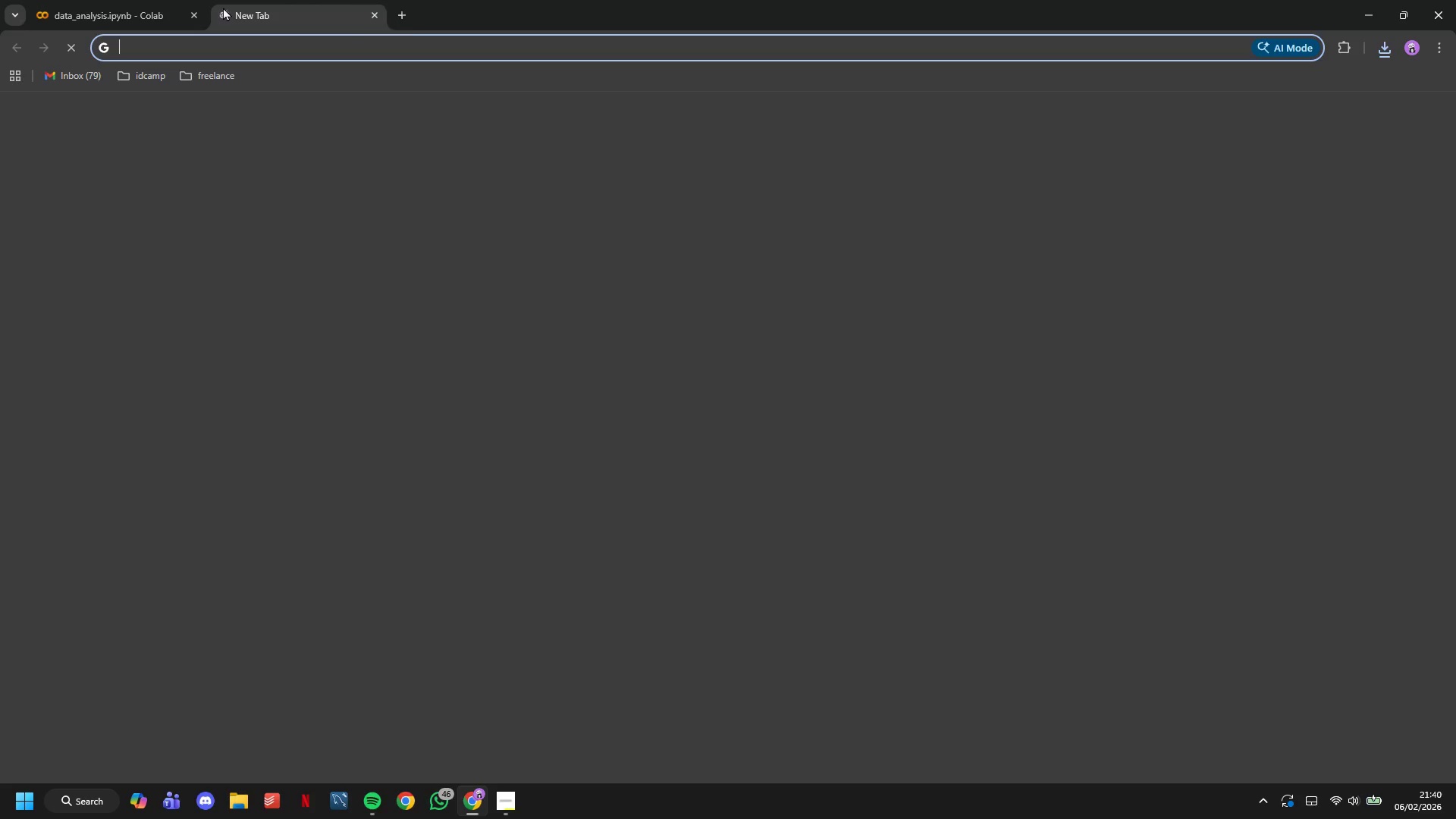 
type(s)
key(Backspace)
key(Backspace)
type(docs)
 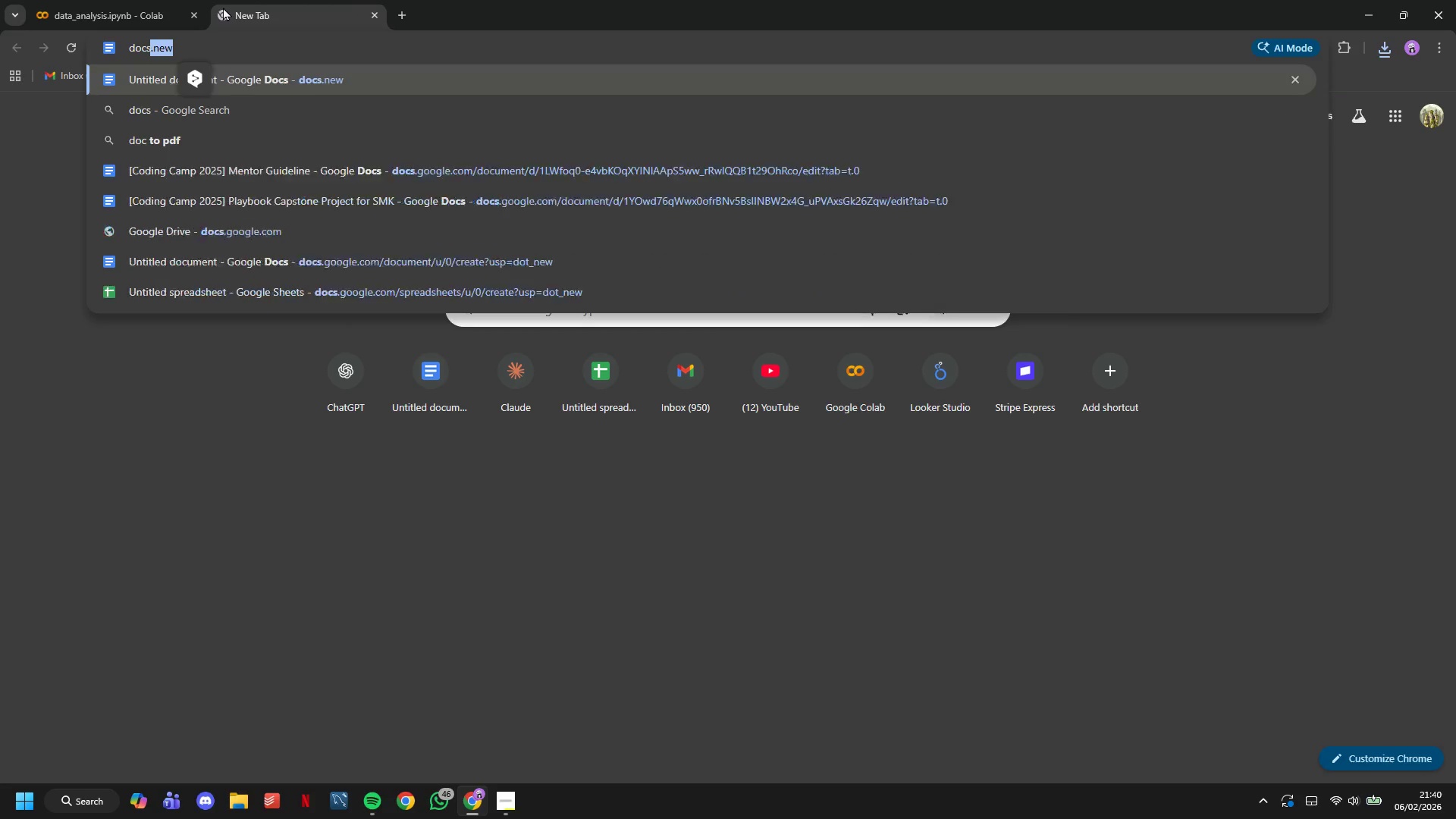 
key(Enter)
 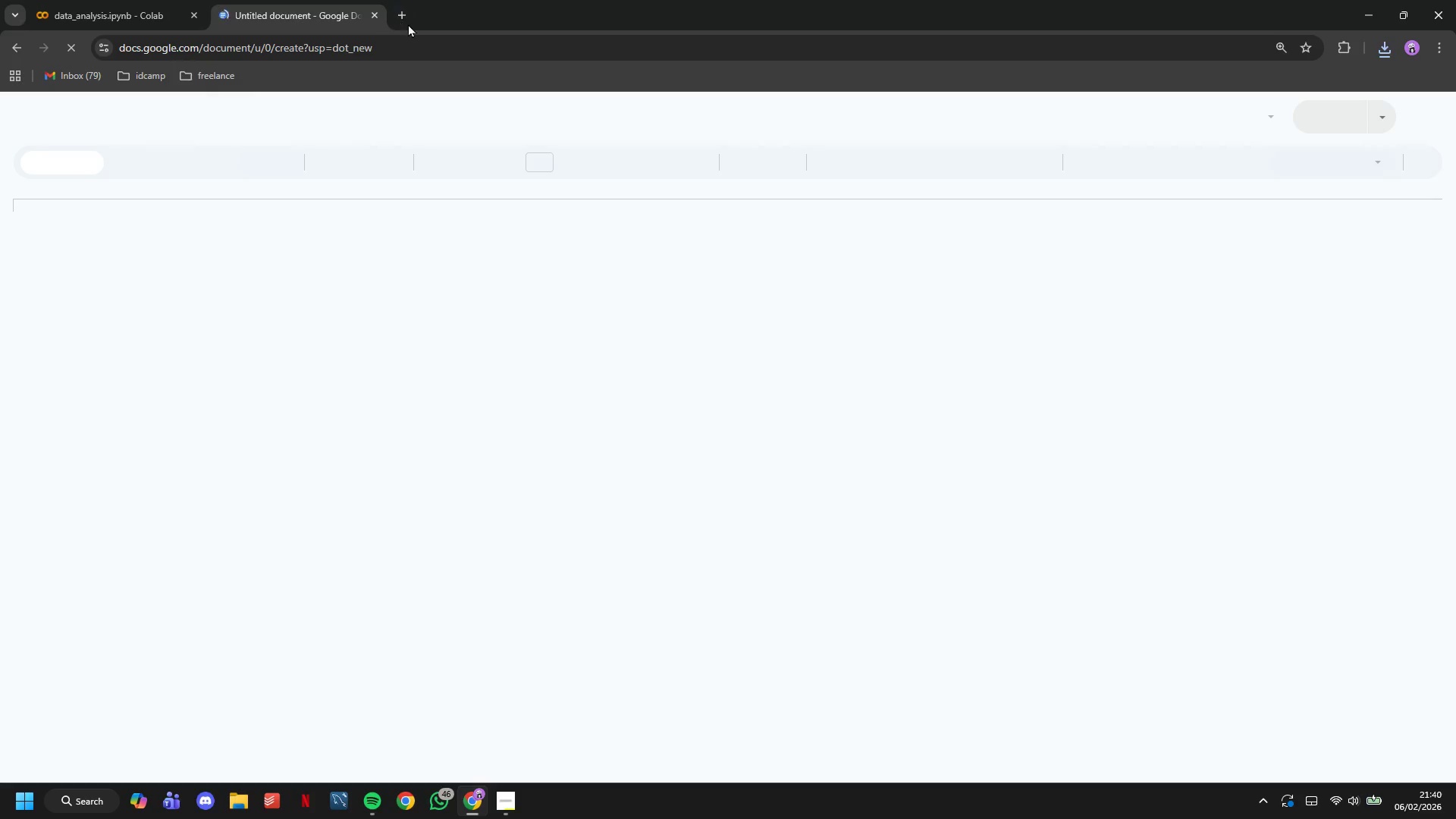 
left_click([407, 17])
 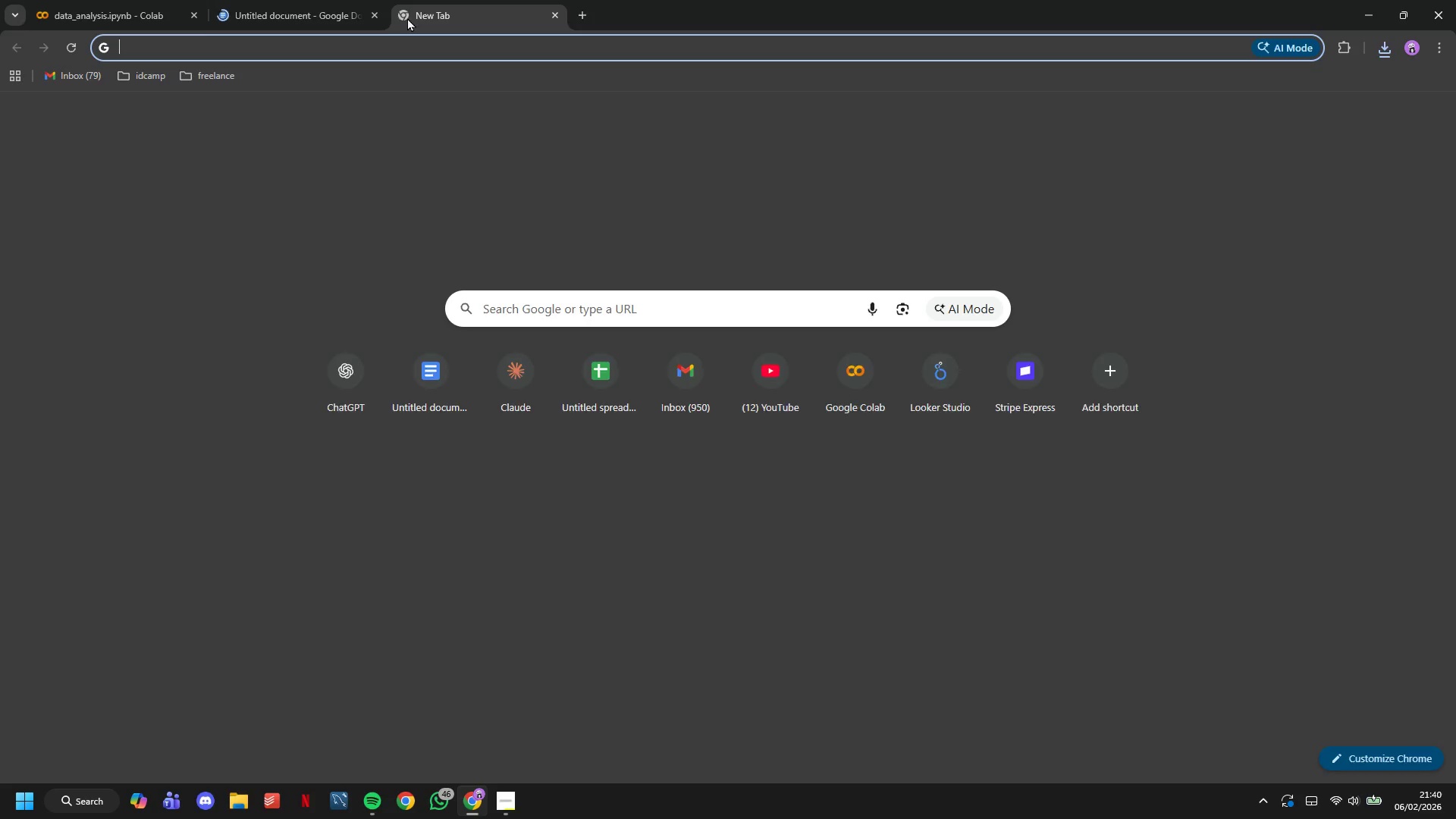 
type(look)
 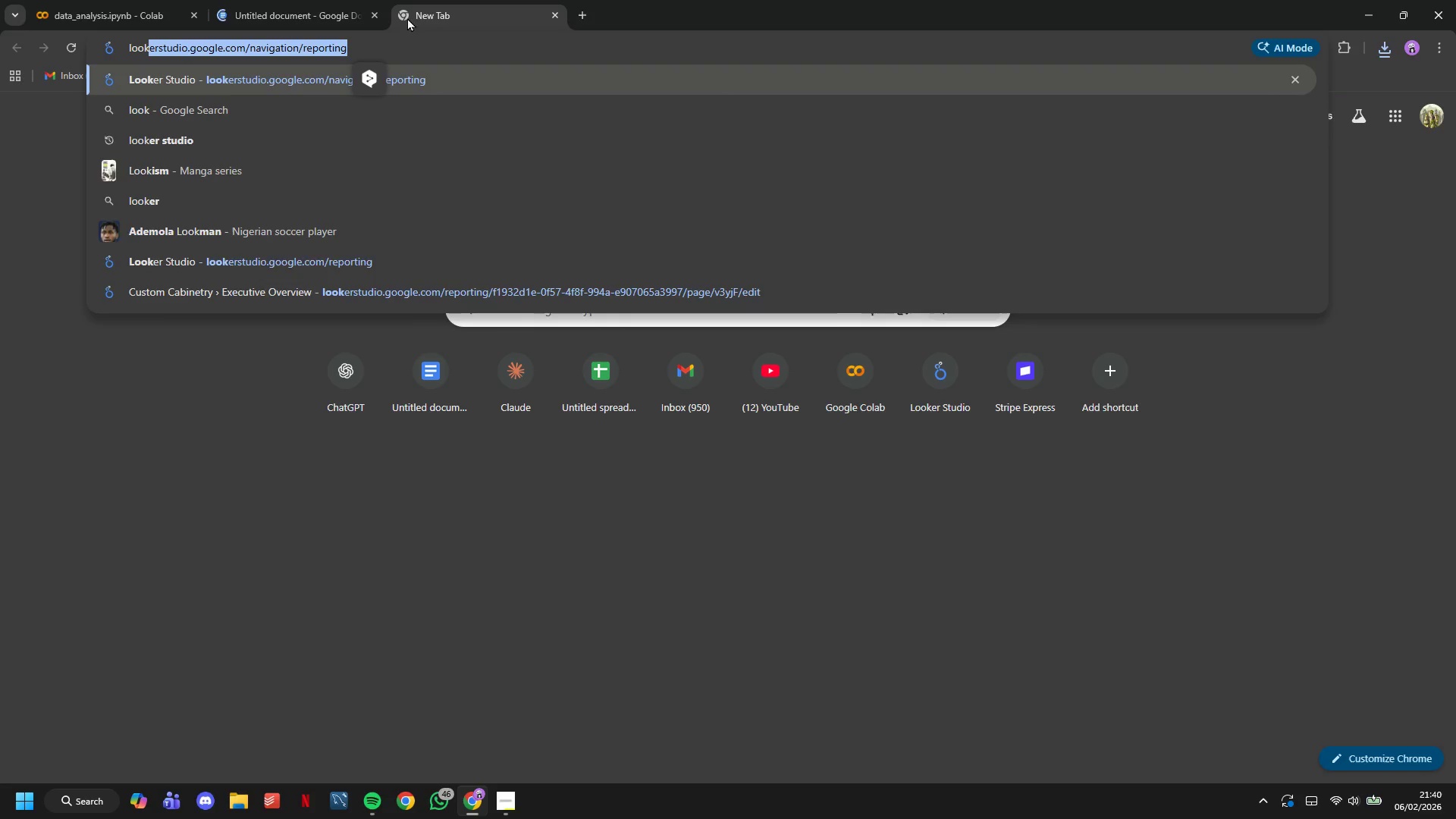 
key(ArrowRight)
 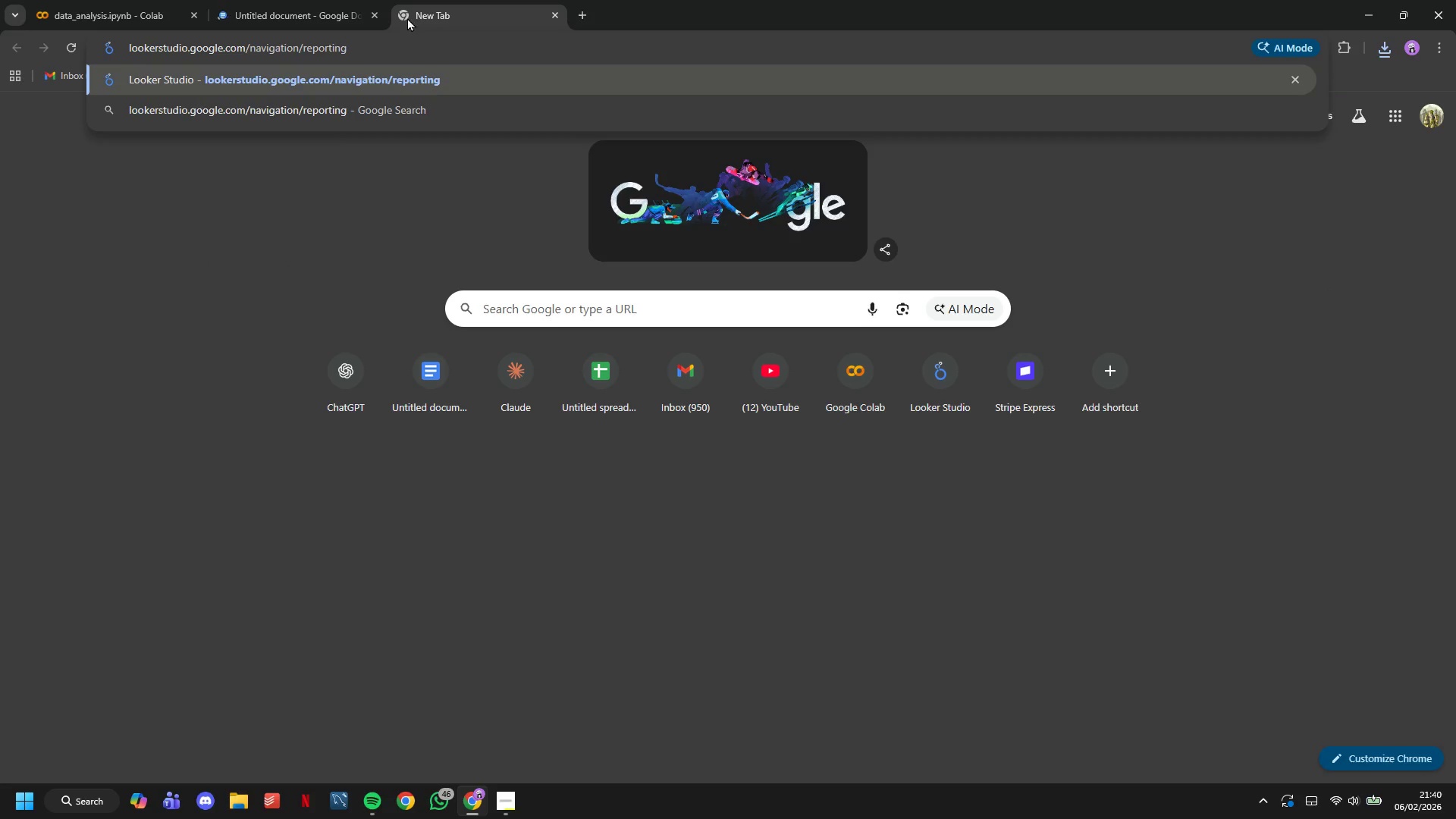 
key(Enter)
 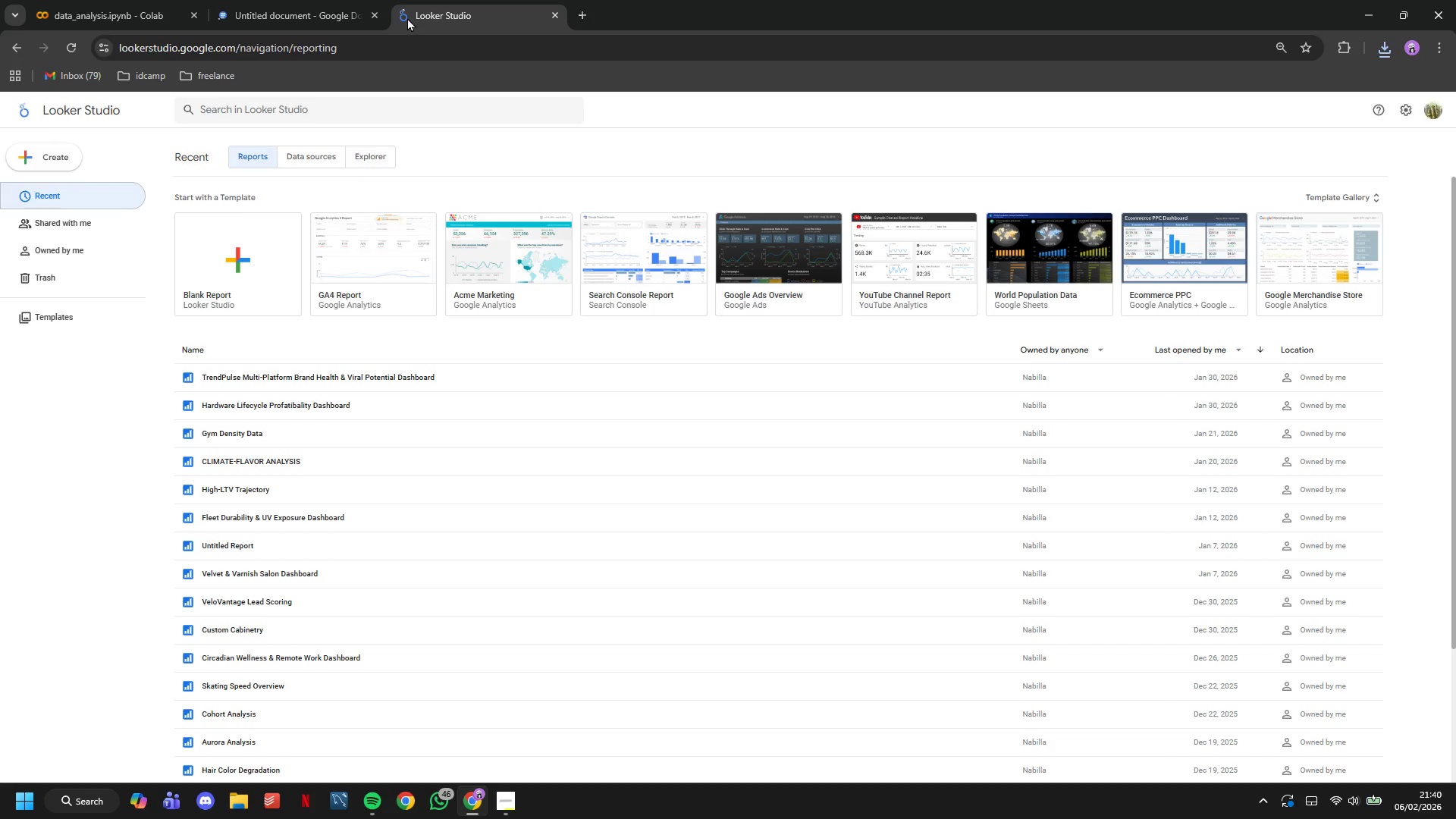 
wait(5.5)
 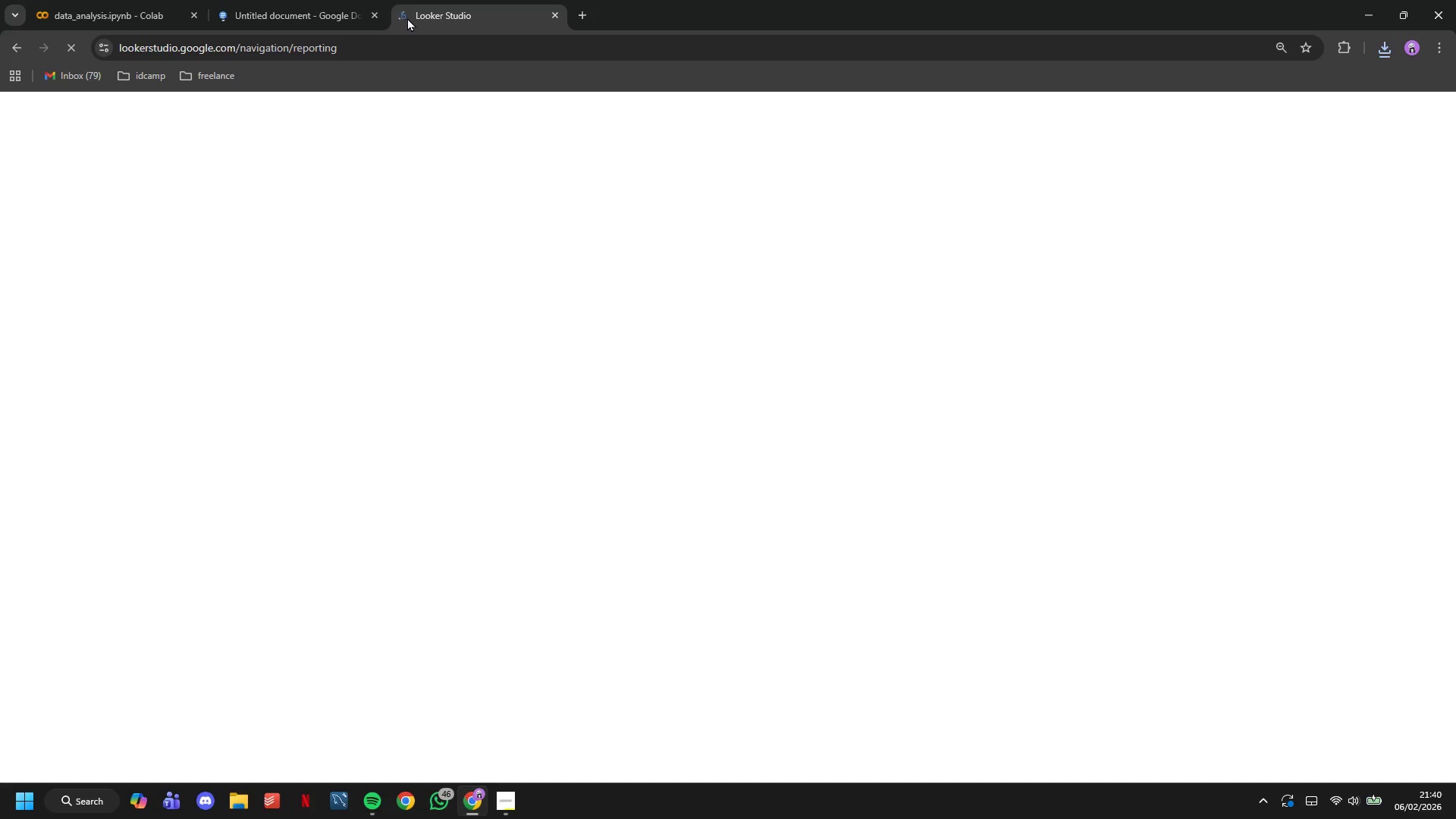 
left_click([249, 275])
 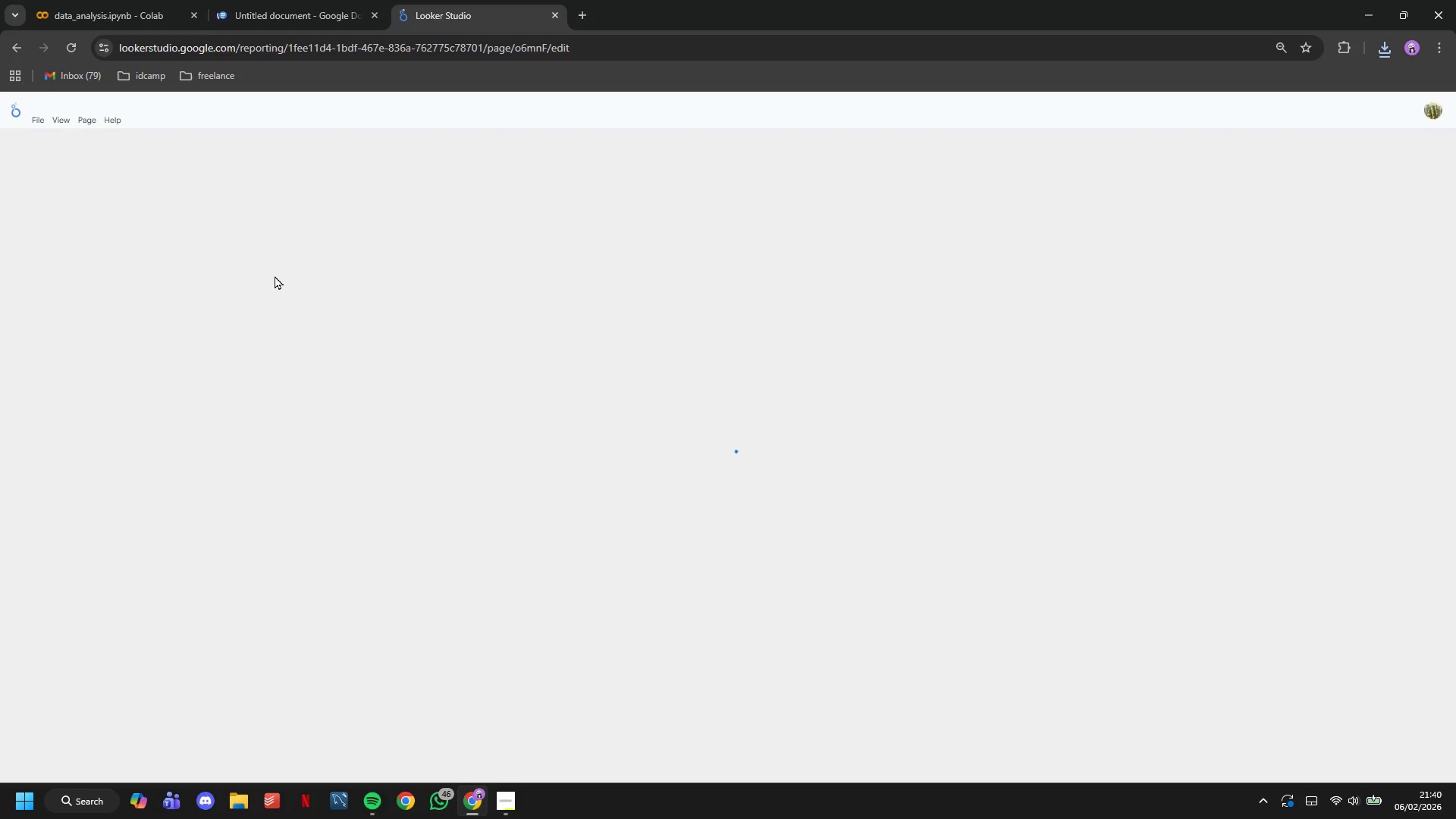 
left_click([338, 0])
 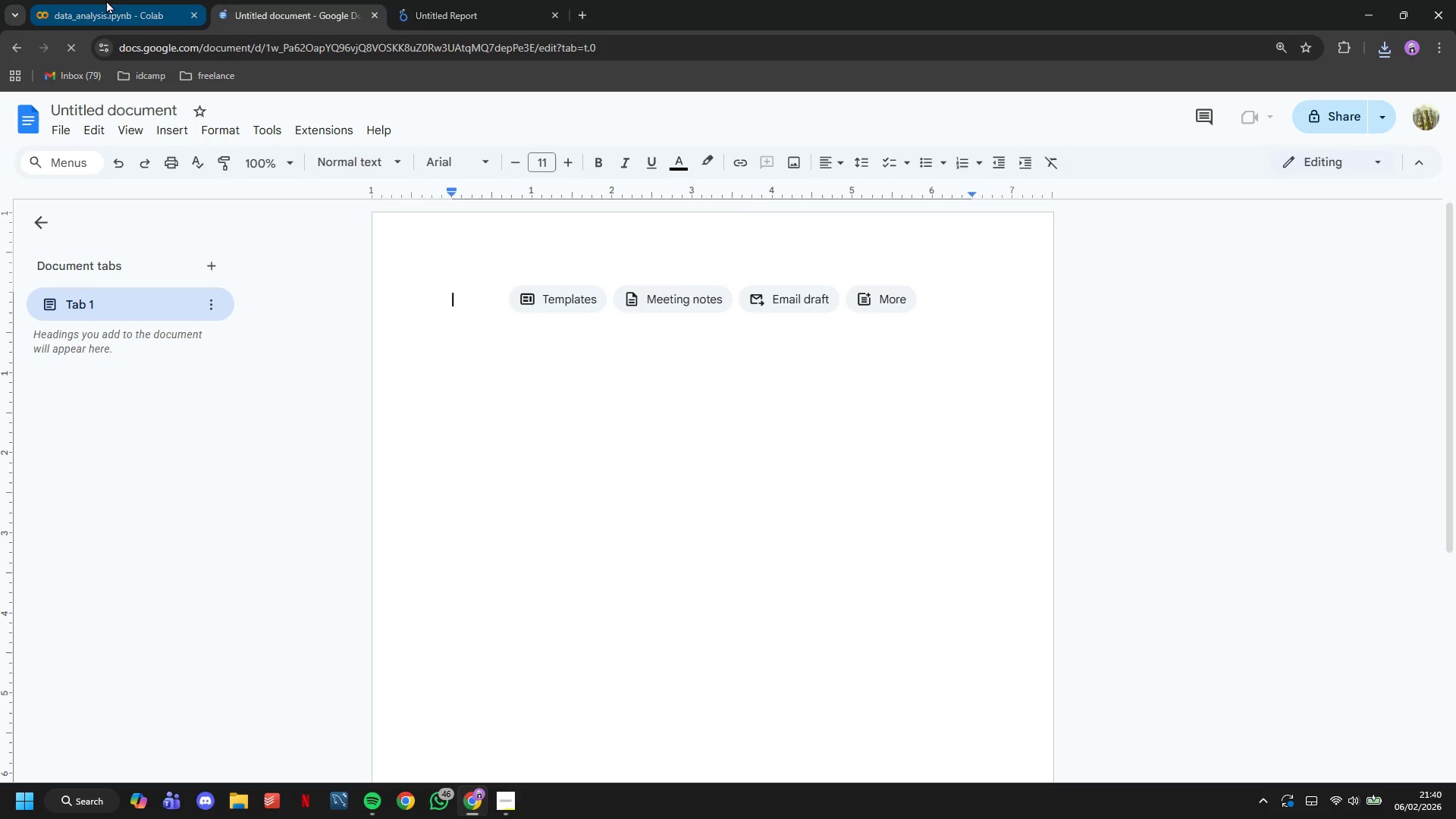 
left_click([106, 0])
 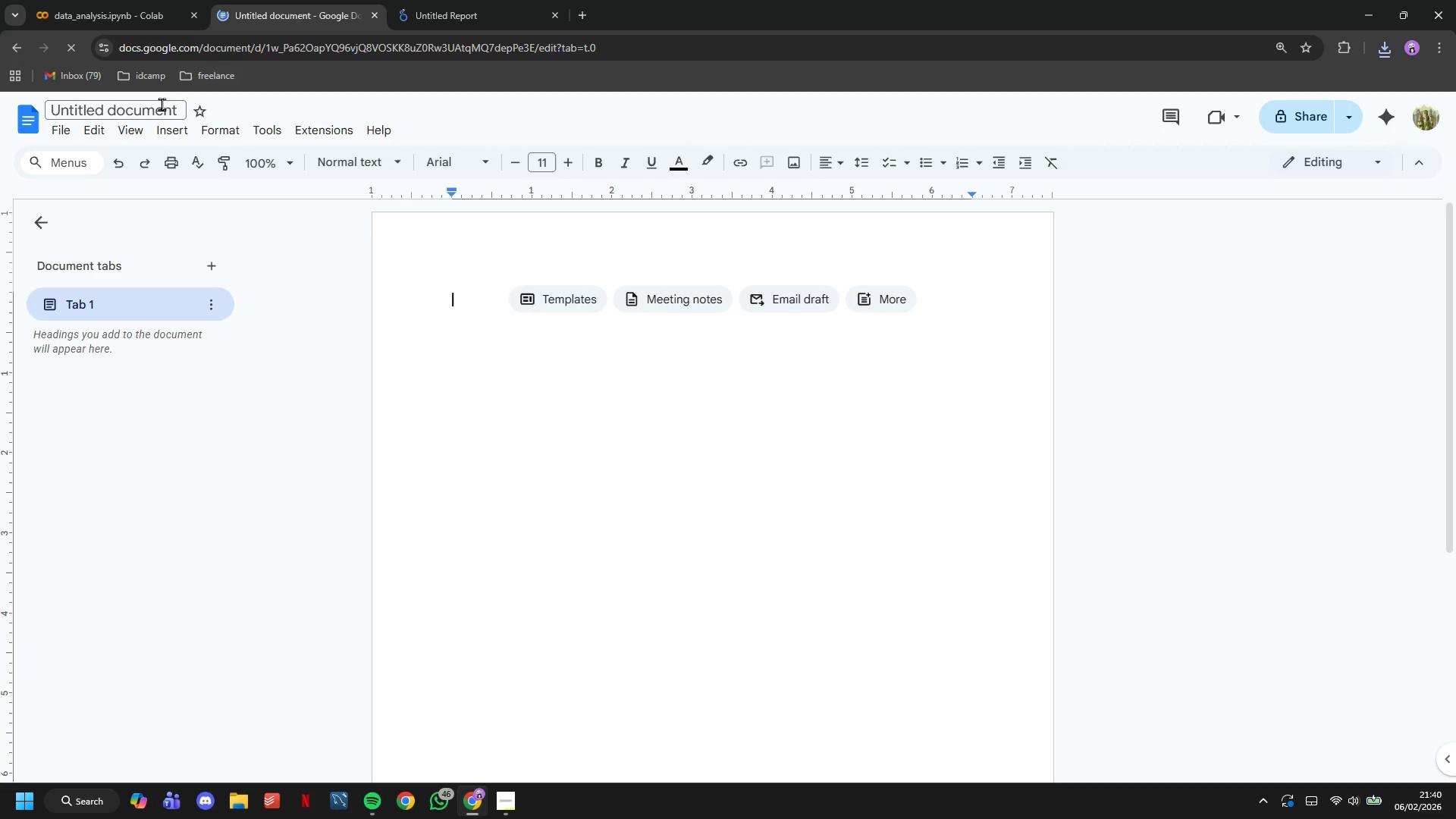 
double_click([155, 108])
 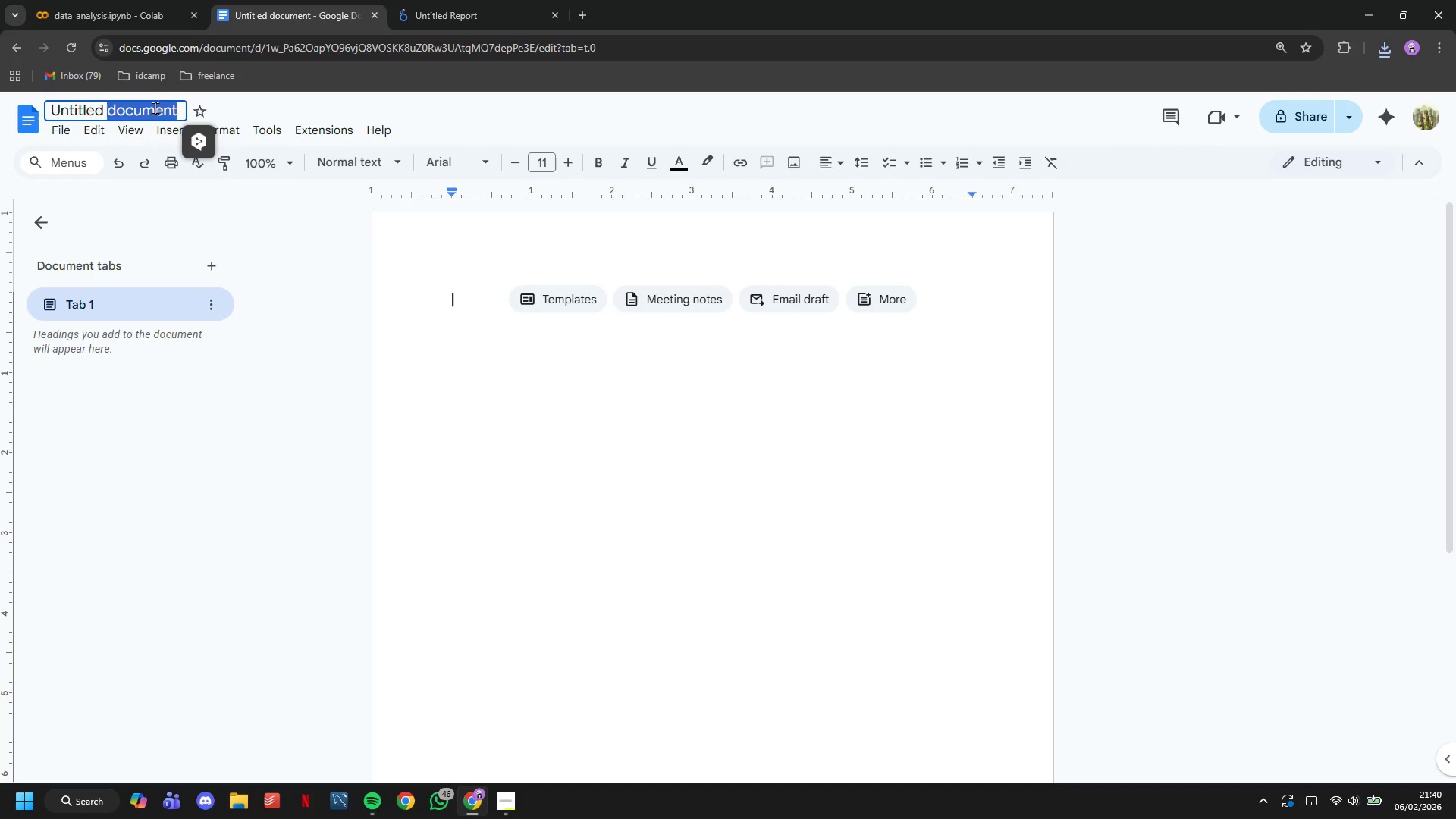 
triple_click([155, 108])
 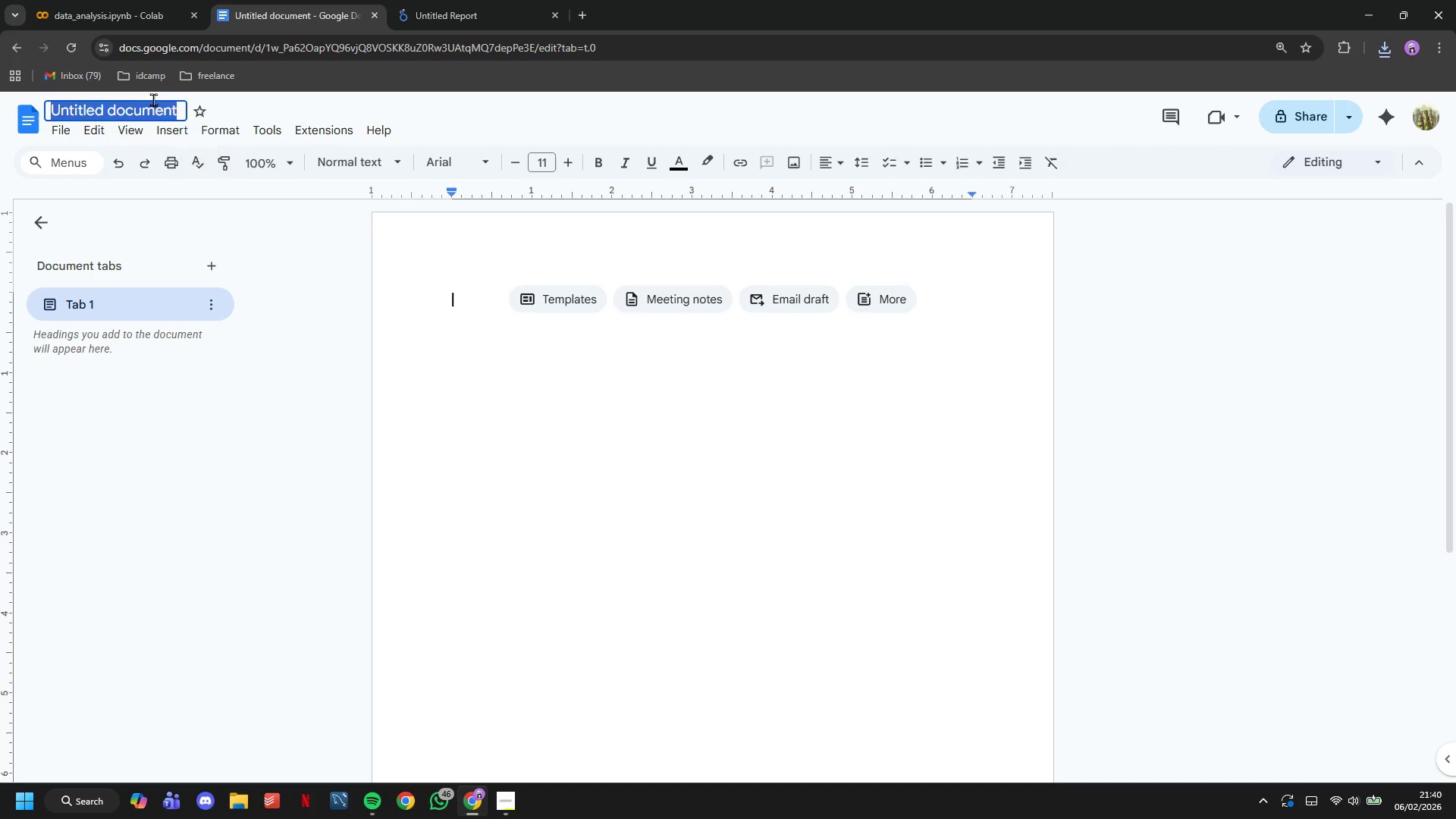 
type(Summary)
 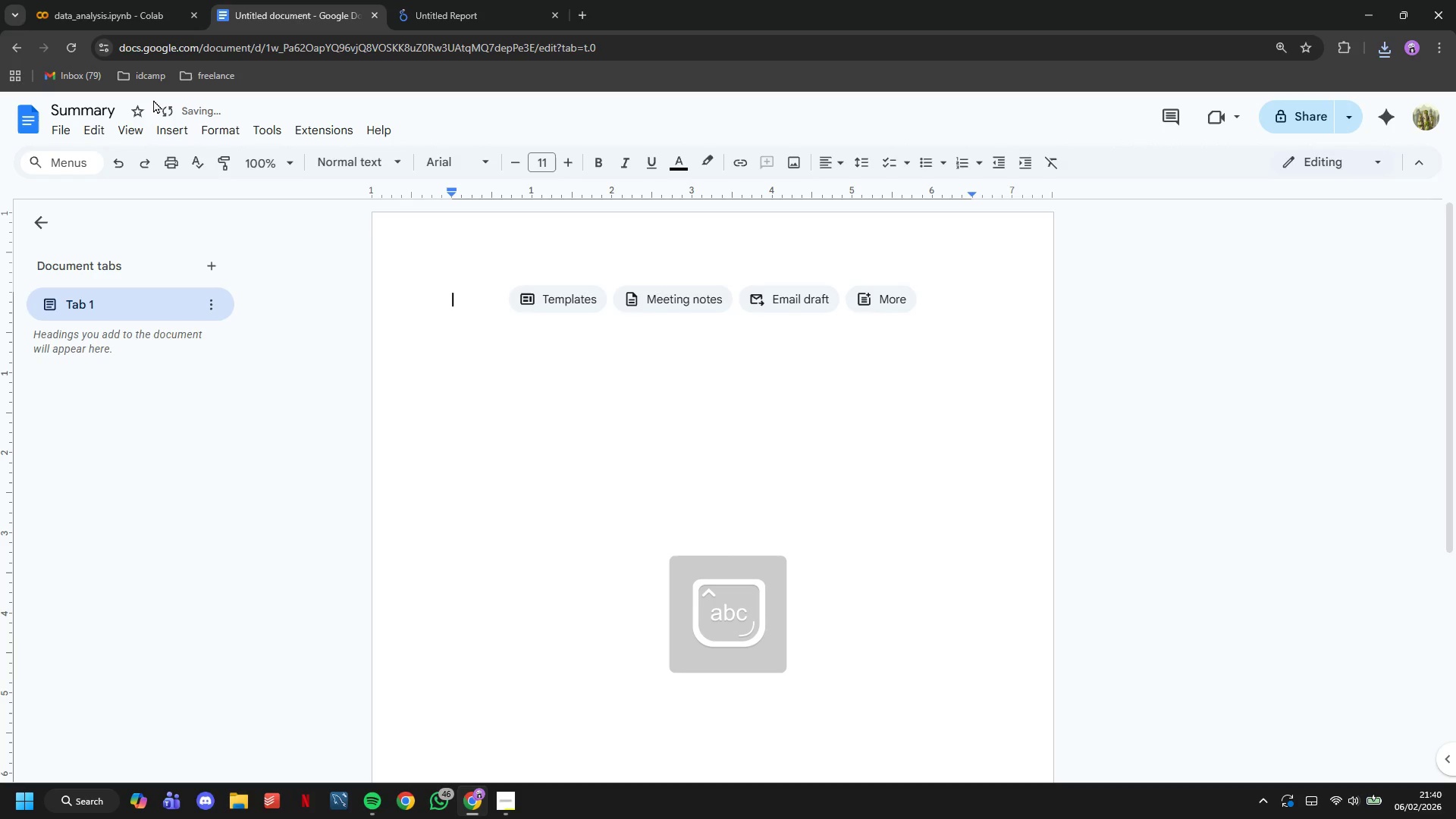 
key(Enter)
 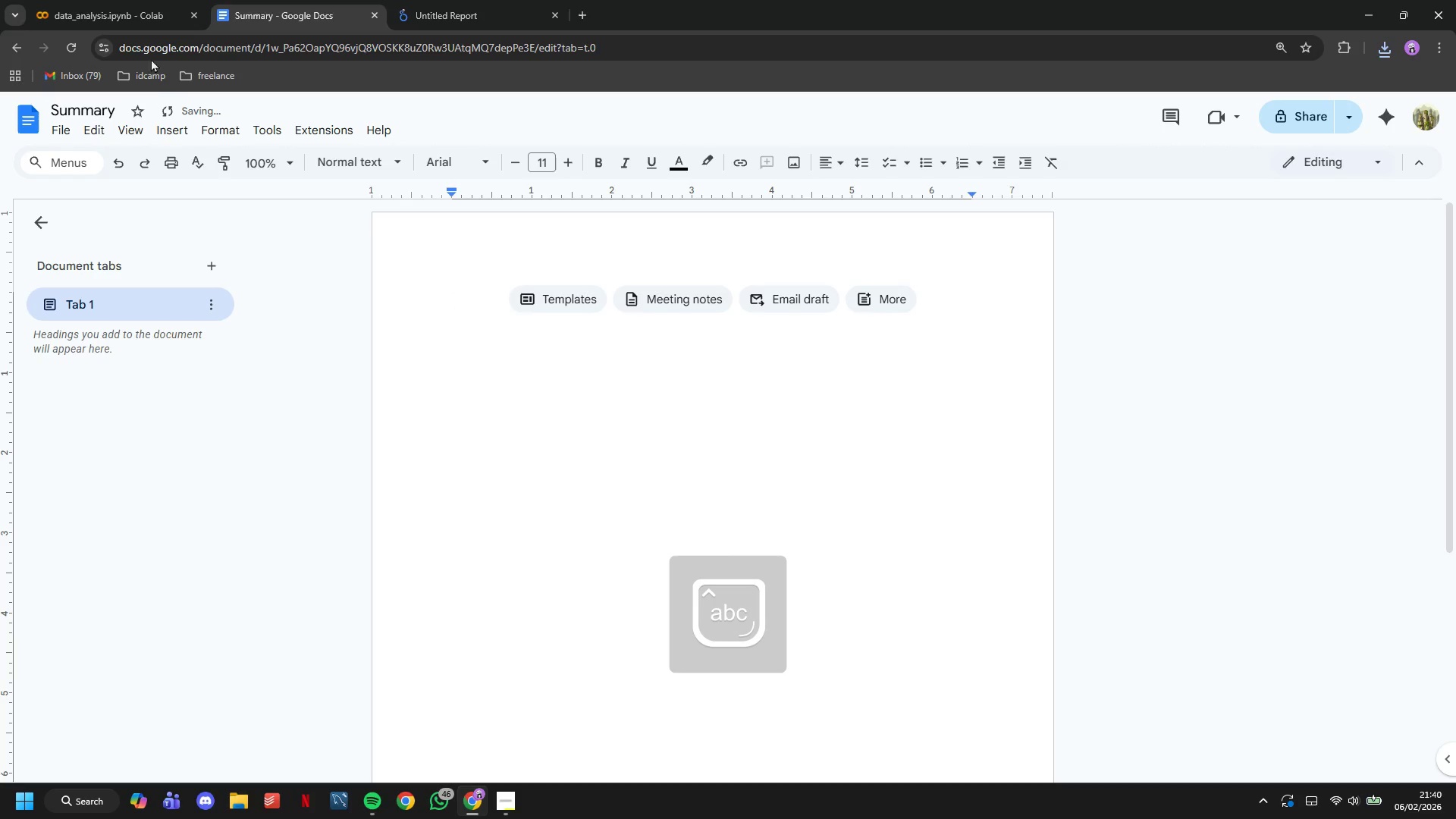 
left_click([129, 0])
 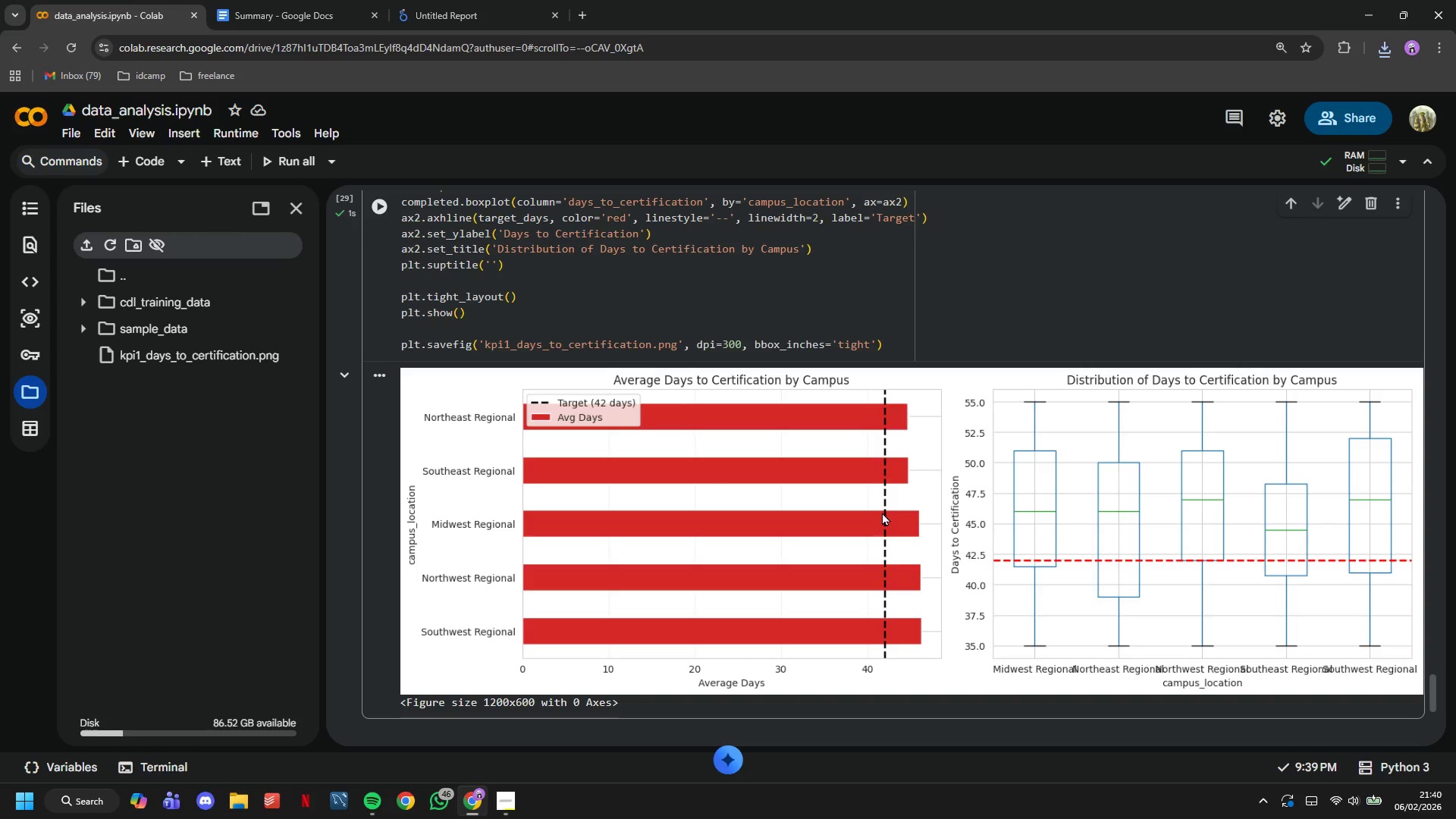 
wait(6.7)
 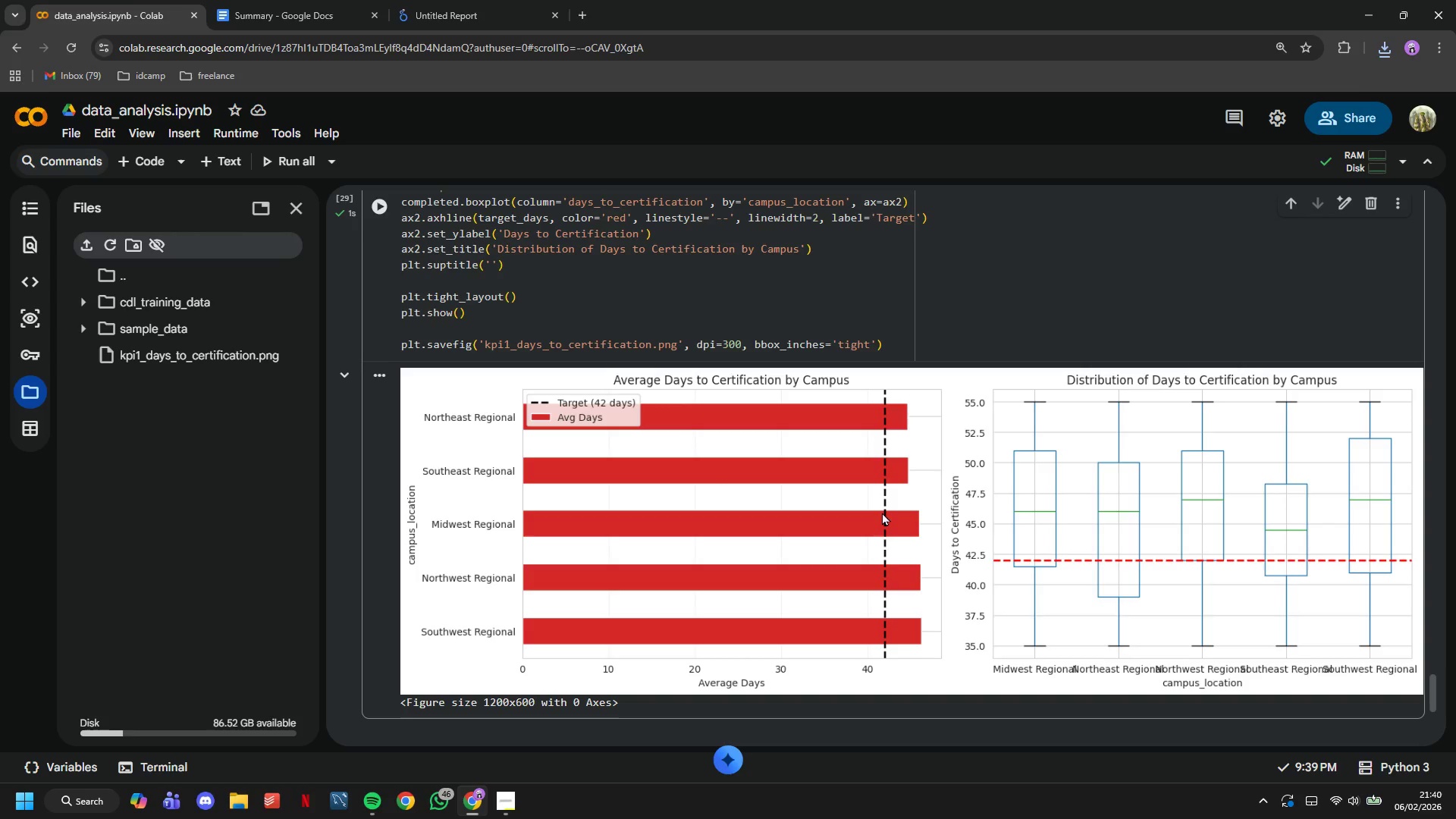 
left_click([288, 205])
 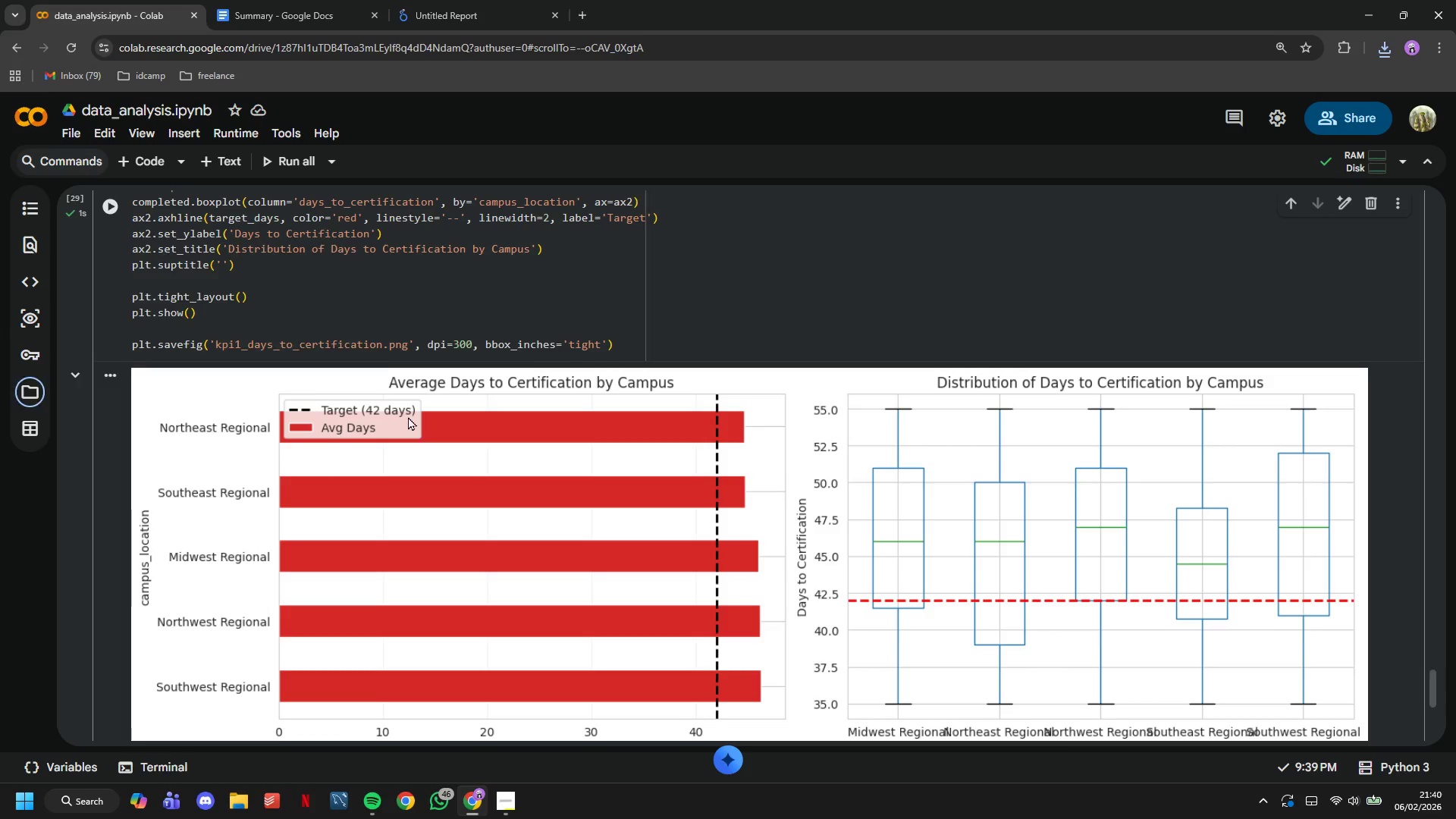 
scroll: coordinate [408, 416], scroll_direction: up, amount: 5.0
 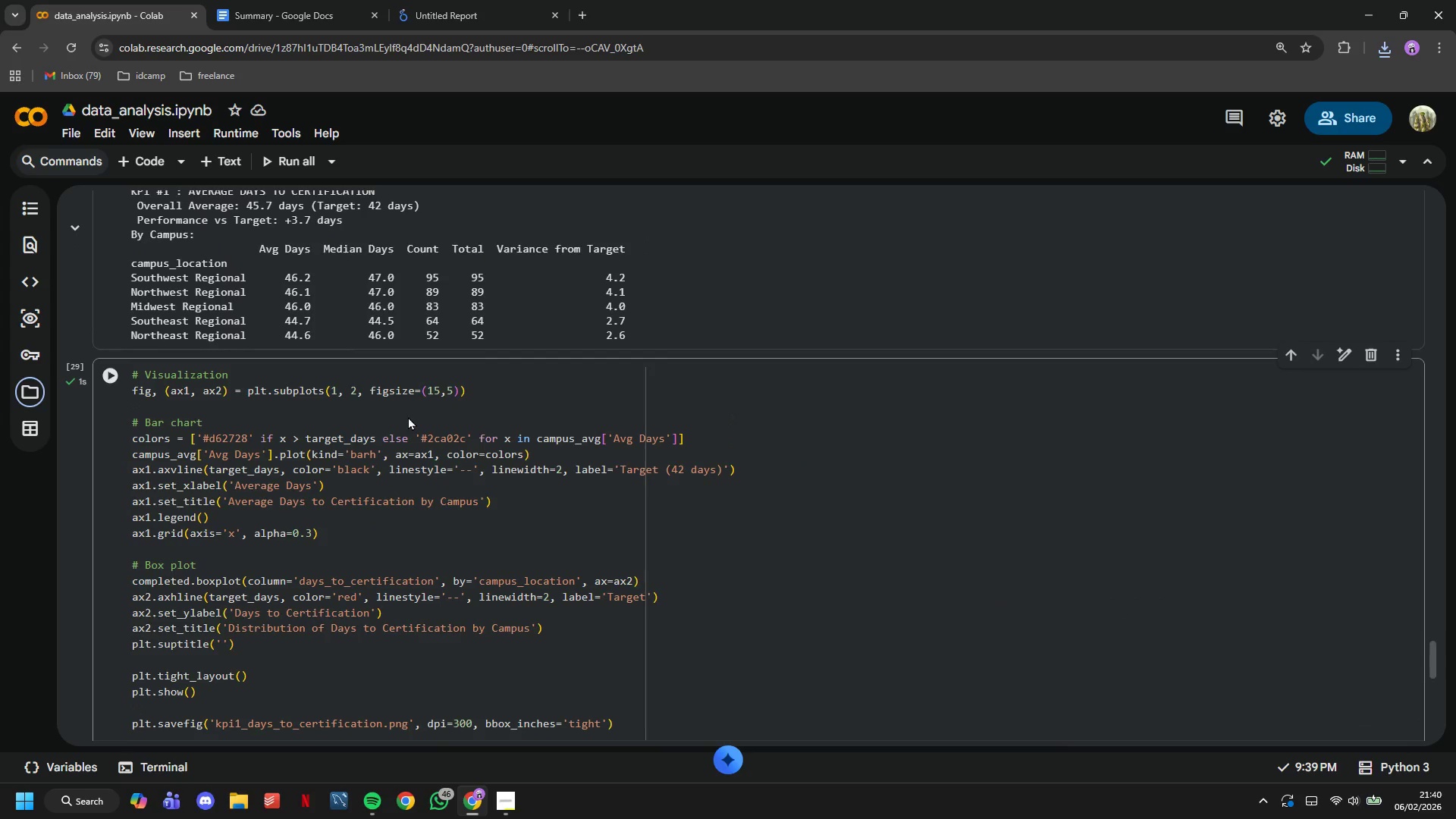 
left_click([408, 416])
 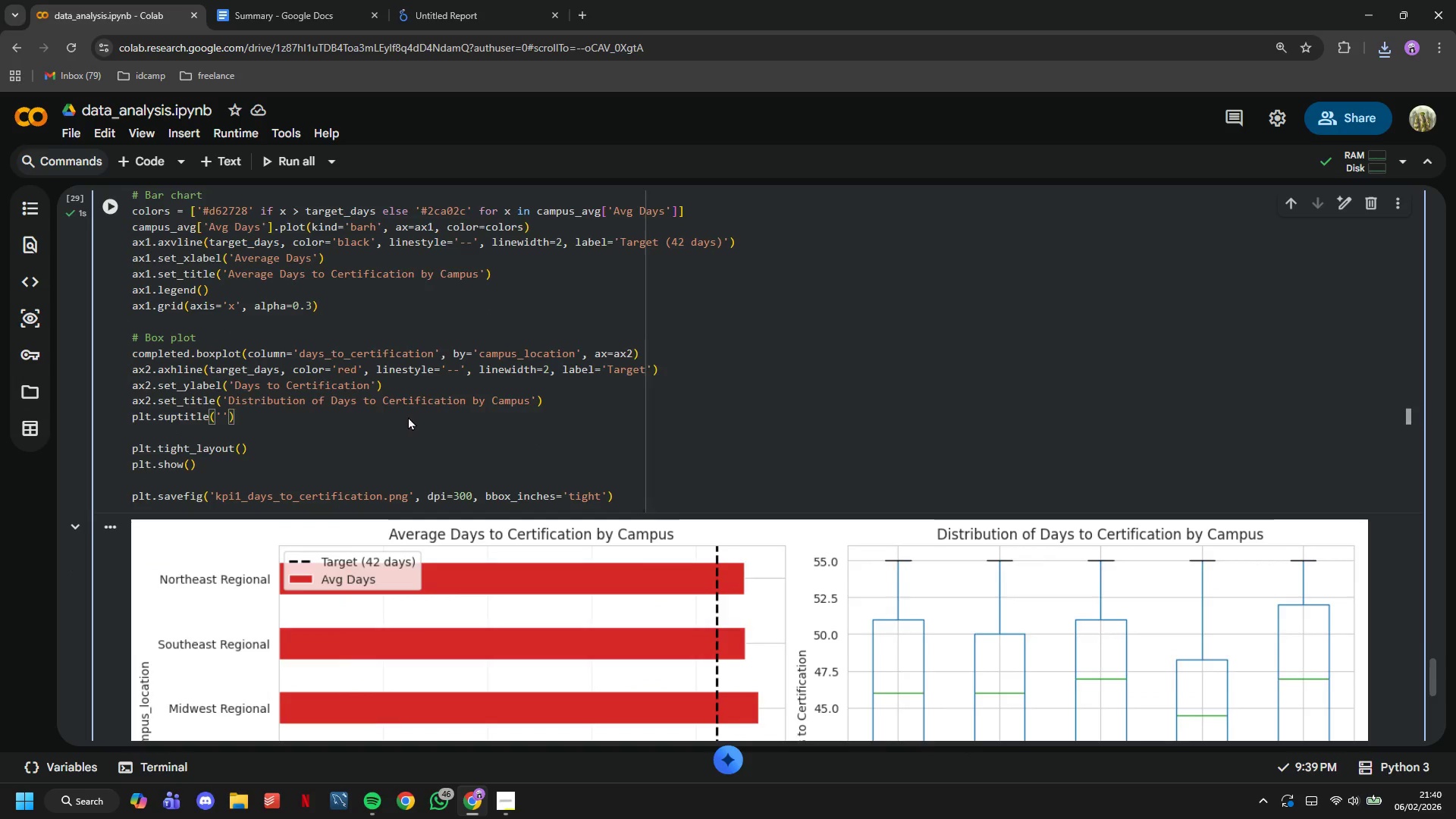 
scroll: coordinate [408, 416], scroll_direction: down, amount: 7.0
 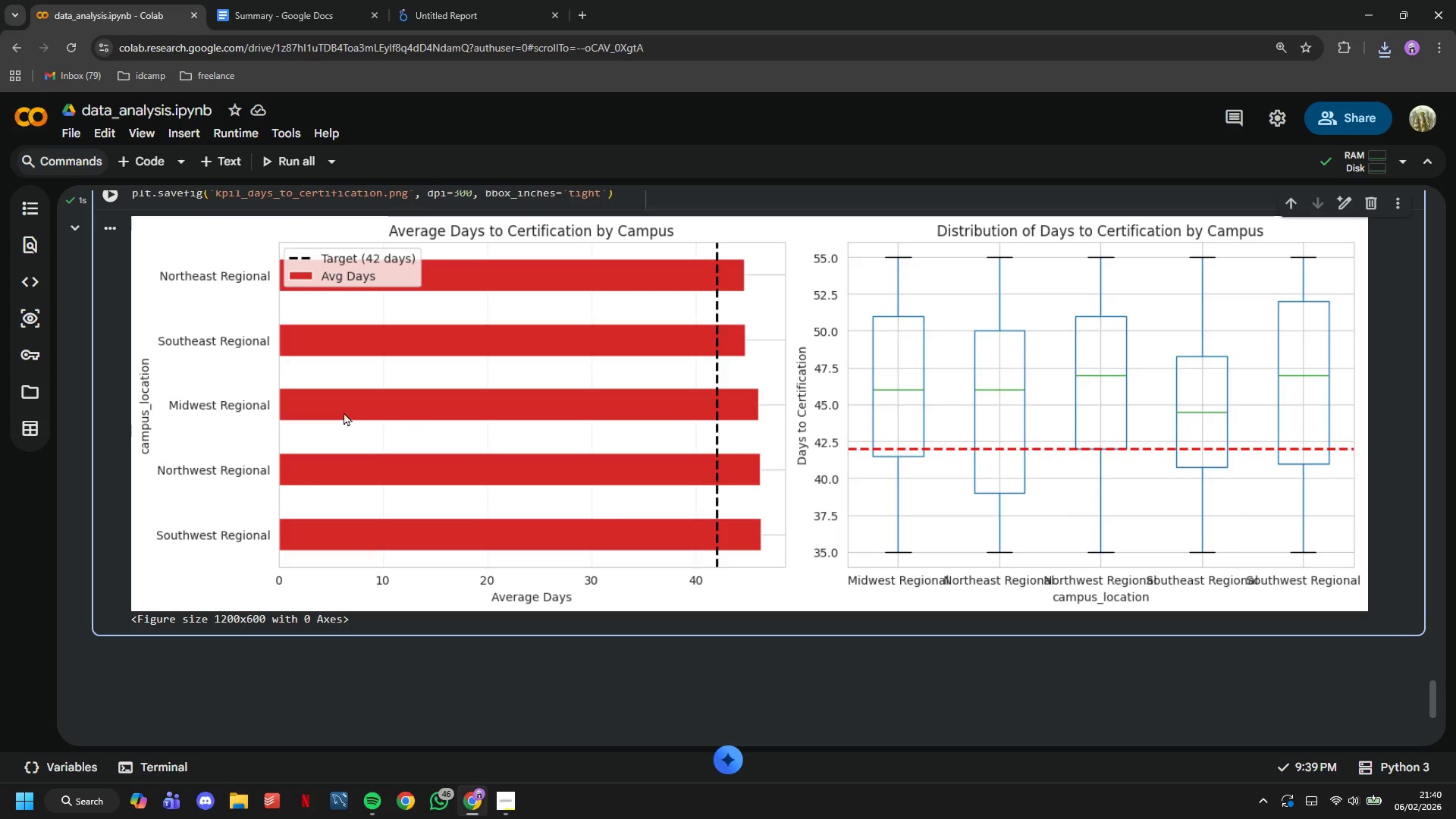 
mouse_move([210, 158])
 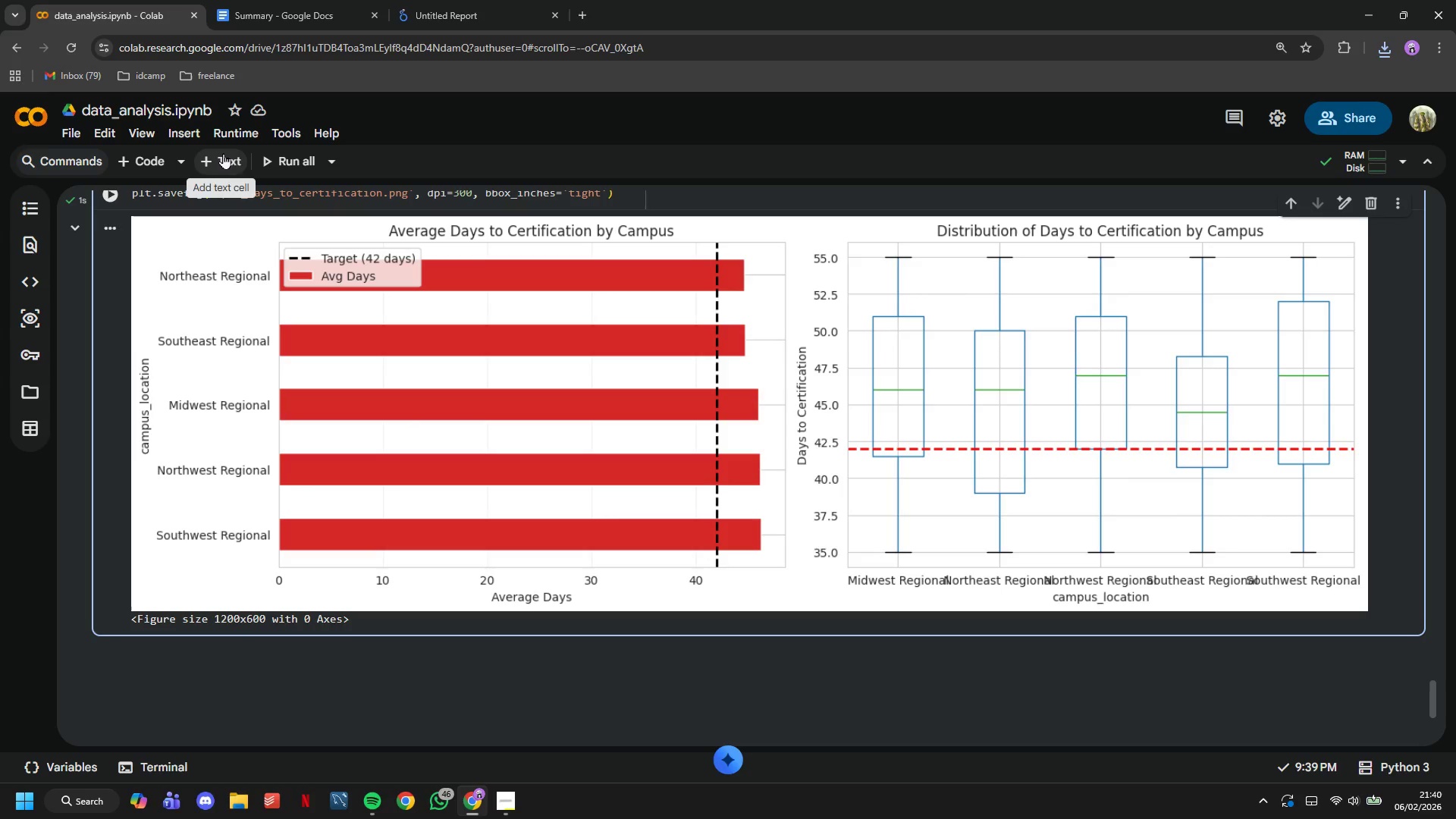 
left_click([223, 153])
 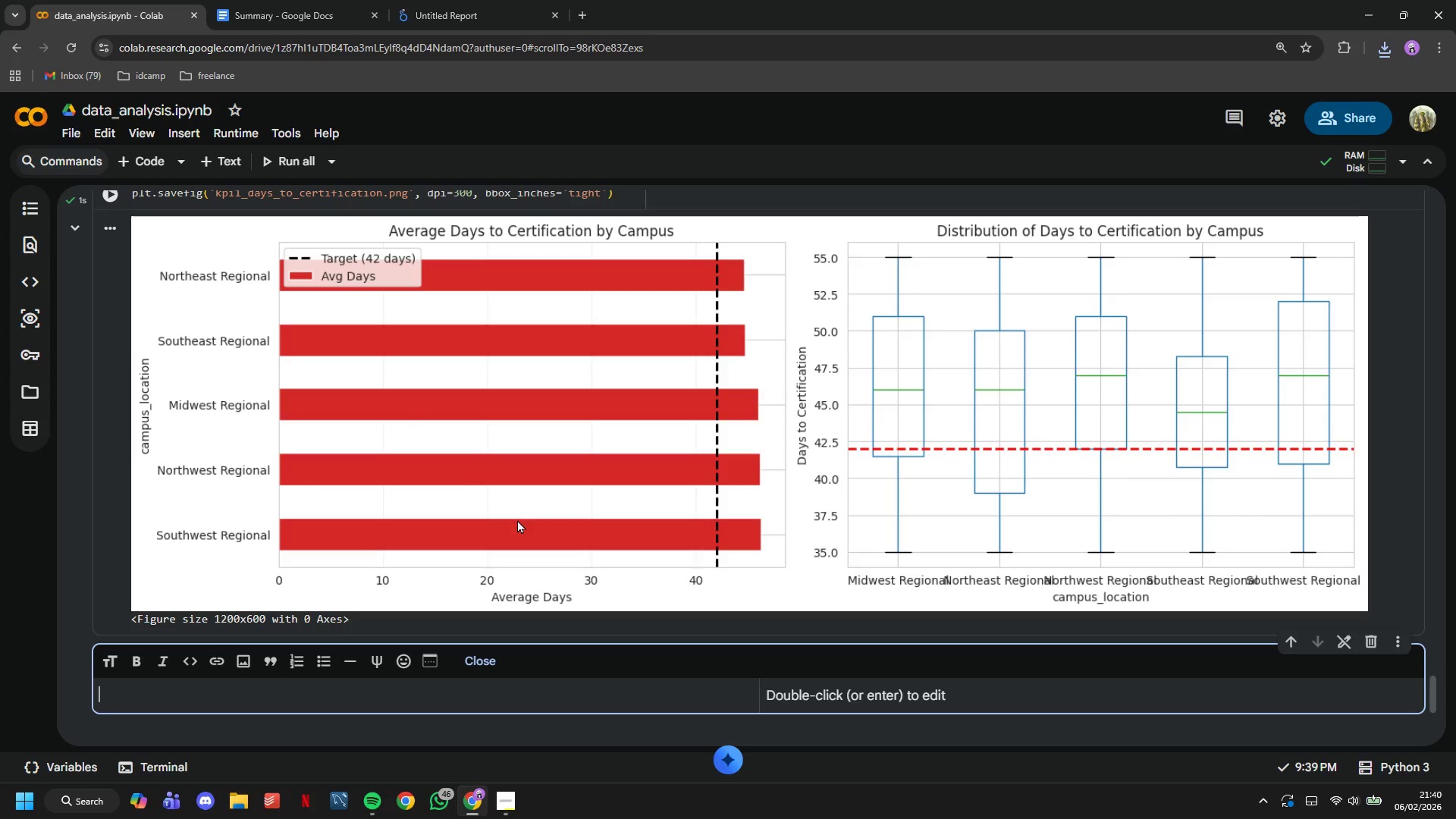 
scroll: coordinate [517, 519], scroll_direction: up, amount: 12.0
 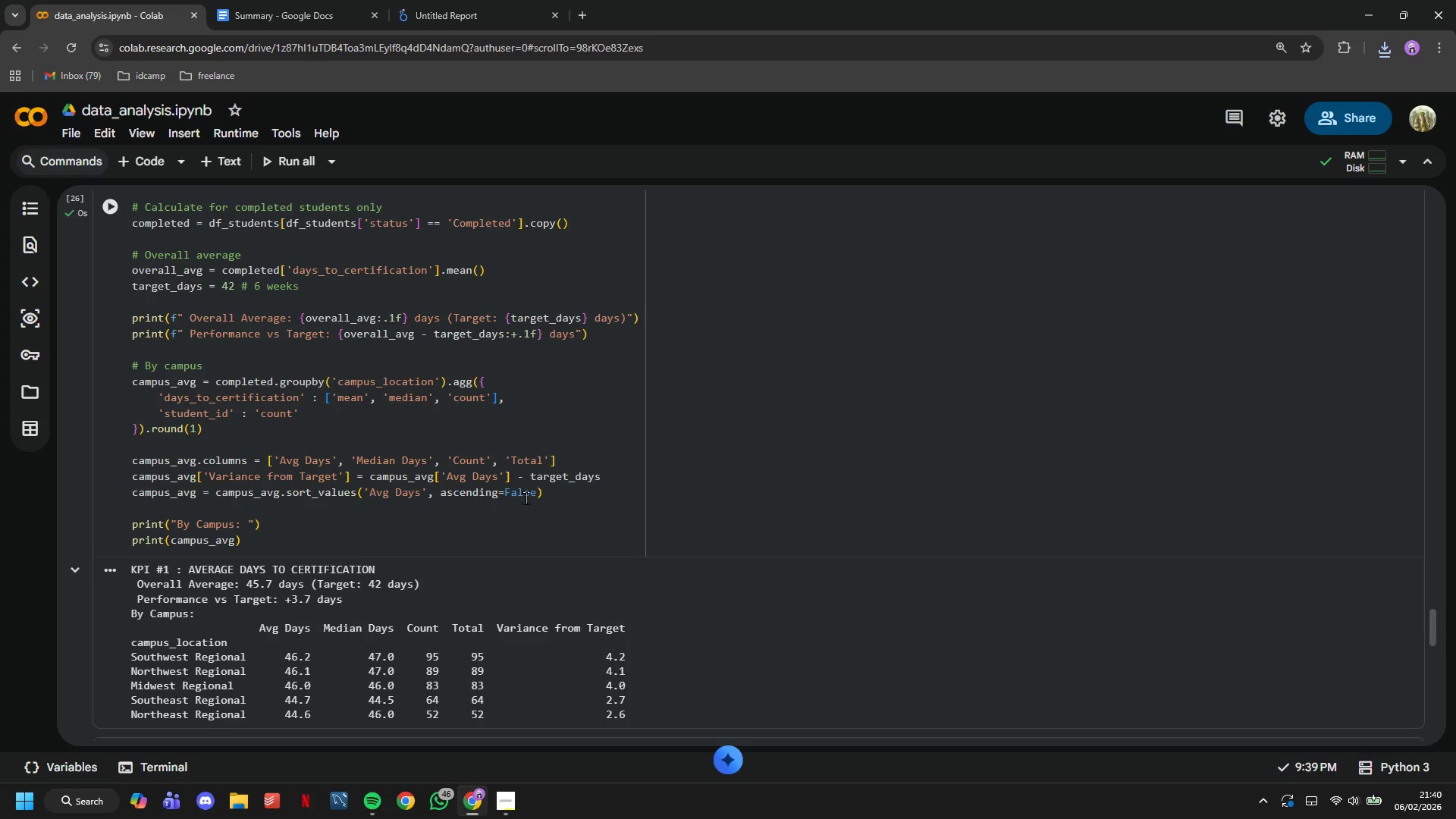 
wait(9.16)
 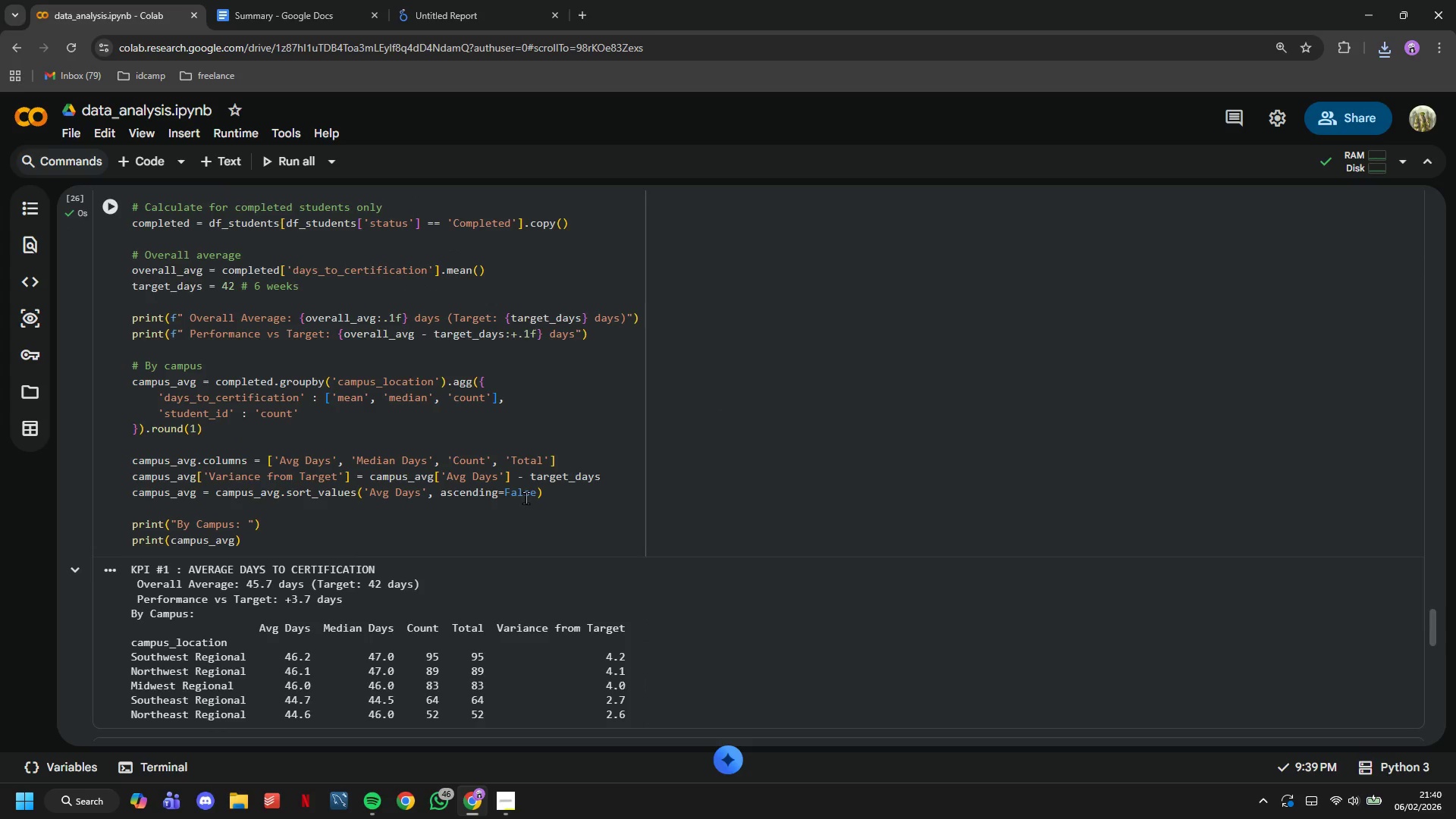 
scroll: coordinate [518, 523], scroll_direction: down, amount: 4.0
 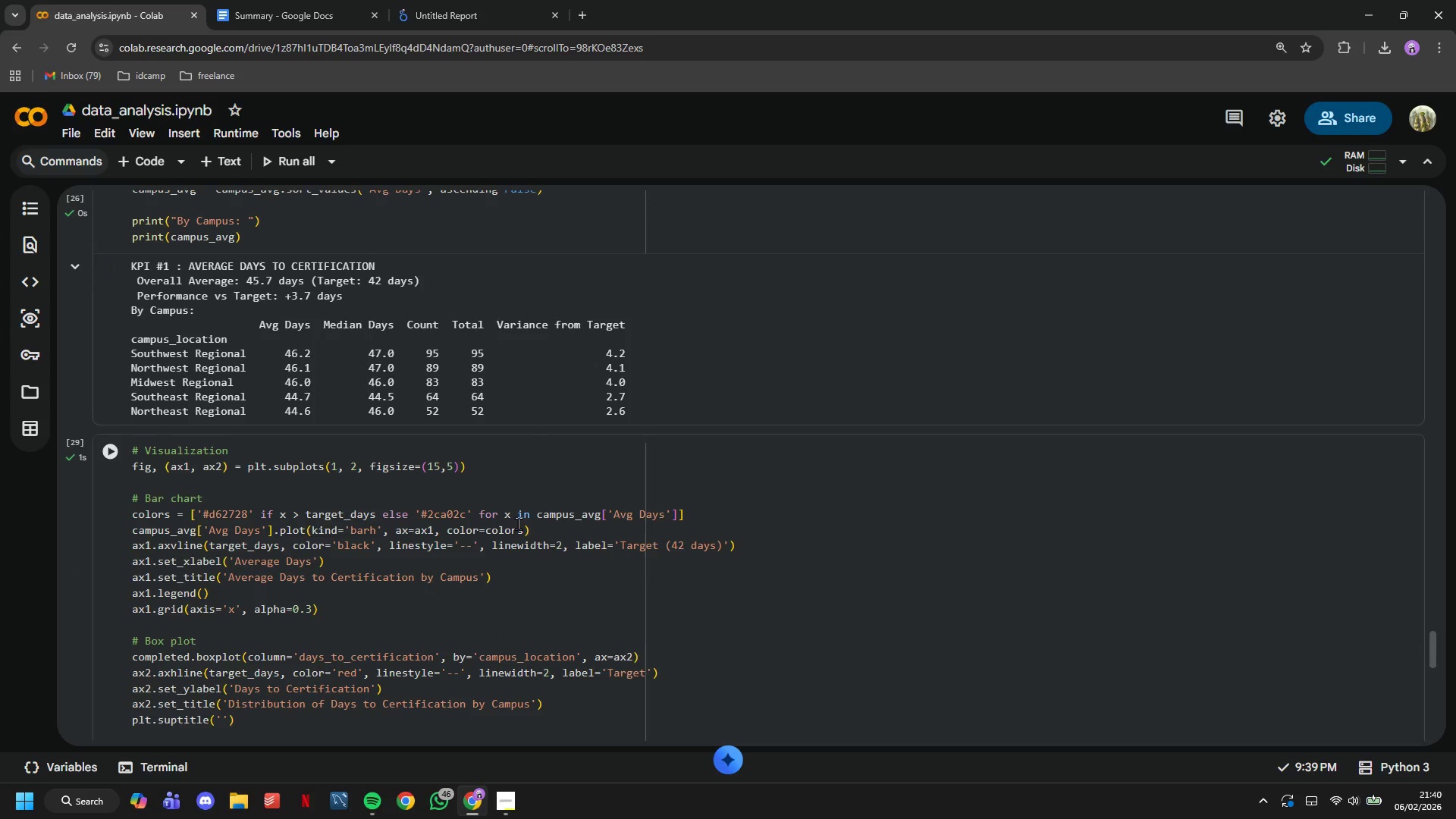 
scroll: coordinate [518, 523], scroll_direction: up, amount: 6.0
 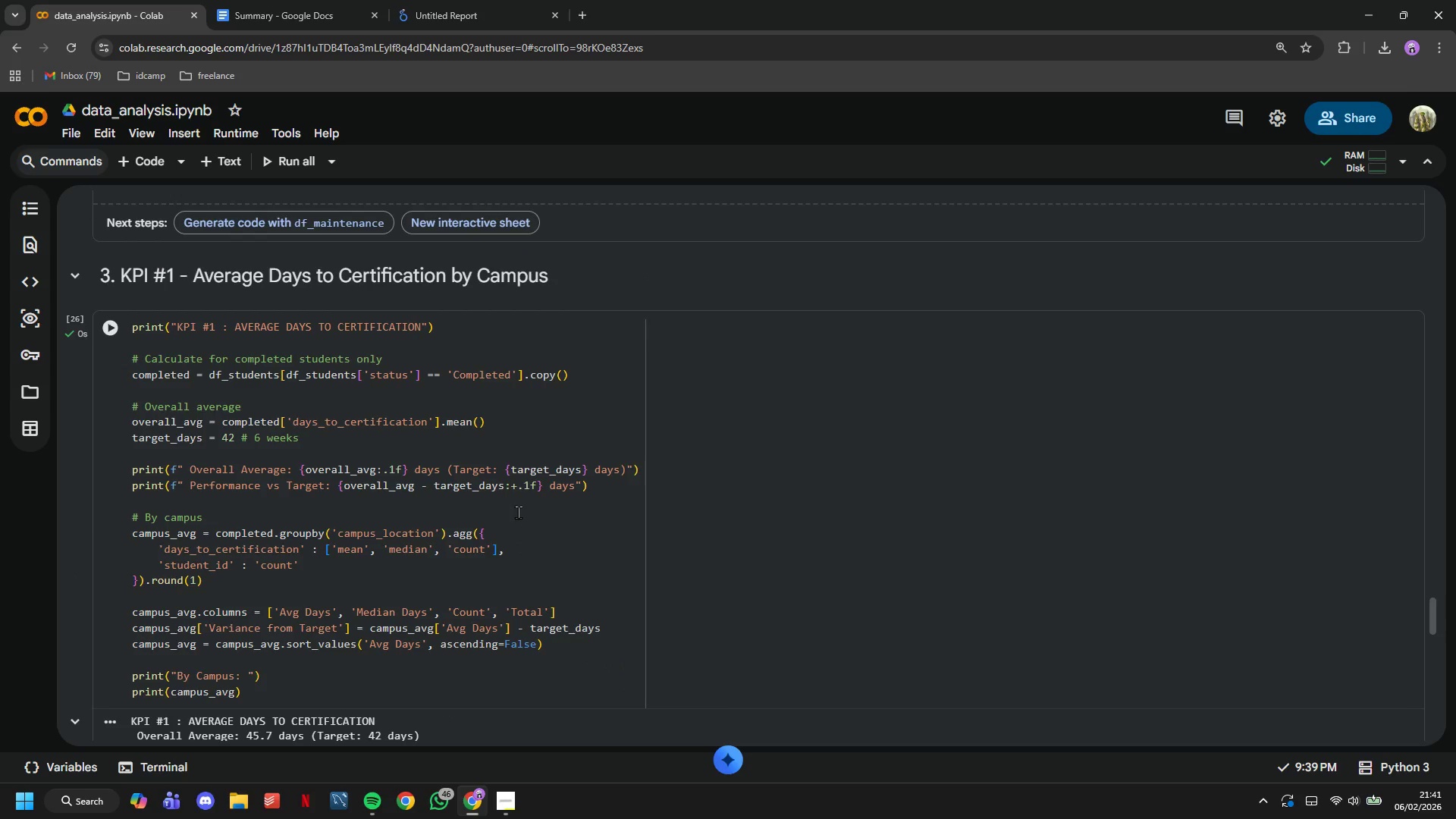 
wait(6.17)
 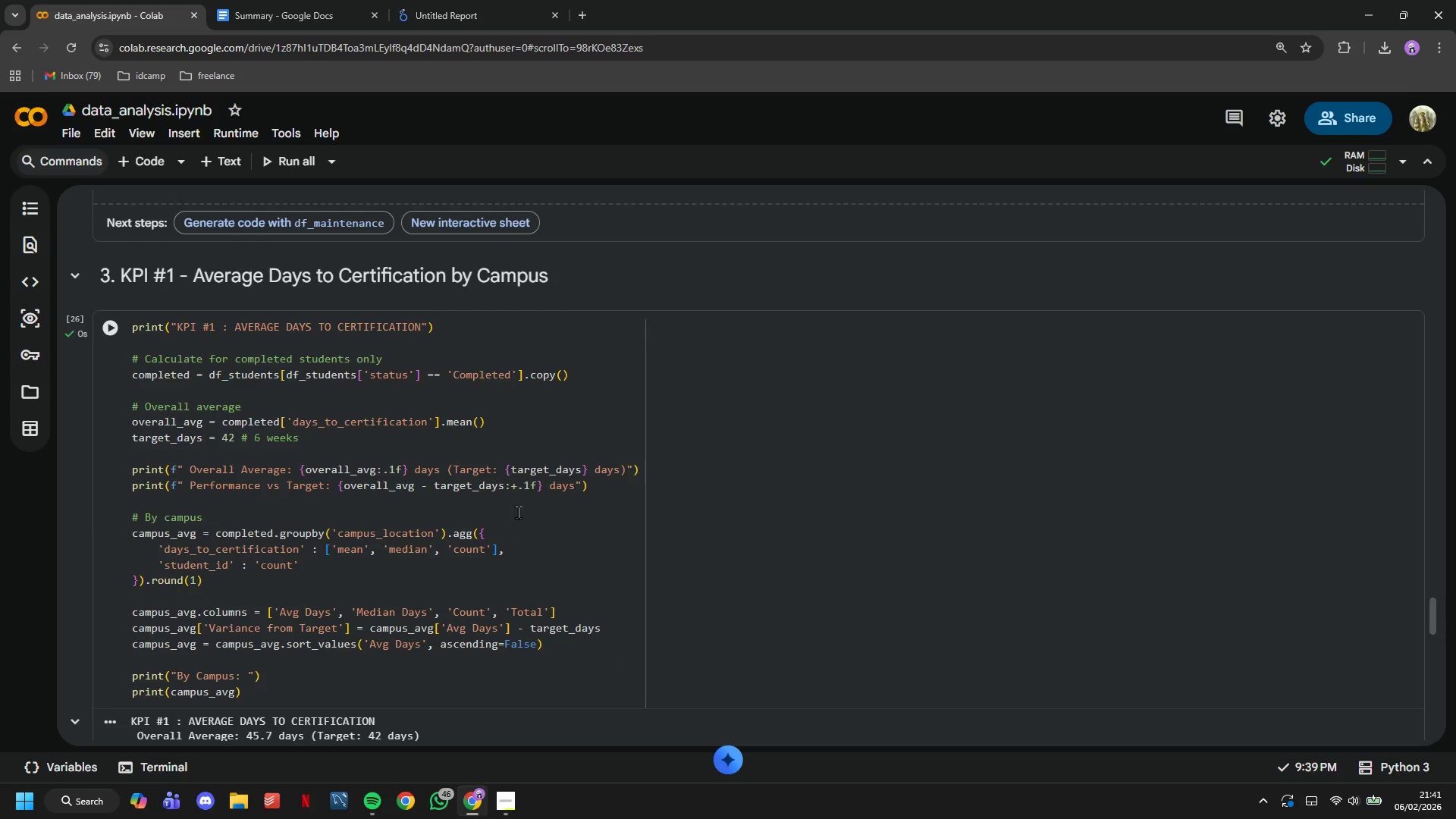 
scroll: coordinate [518, 510], scroll_direction: down, amount: 17.0
 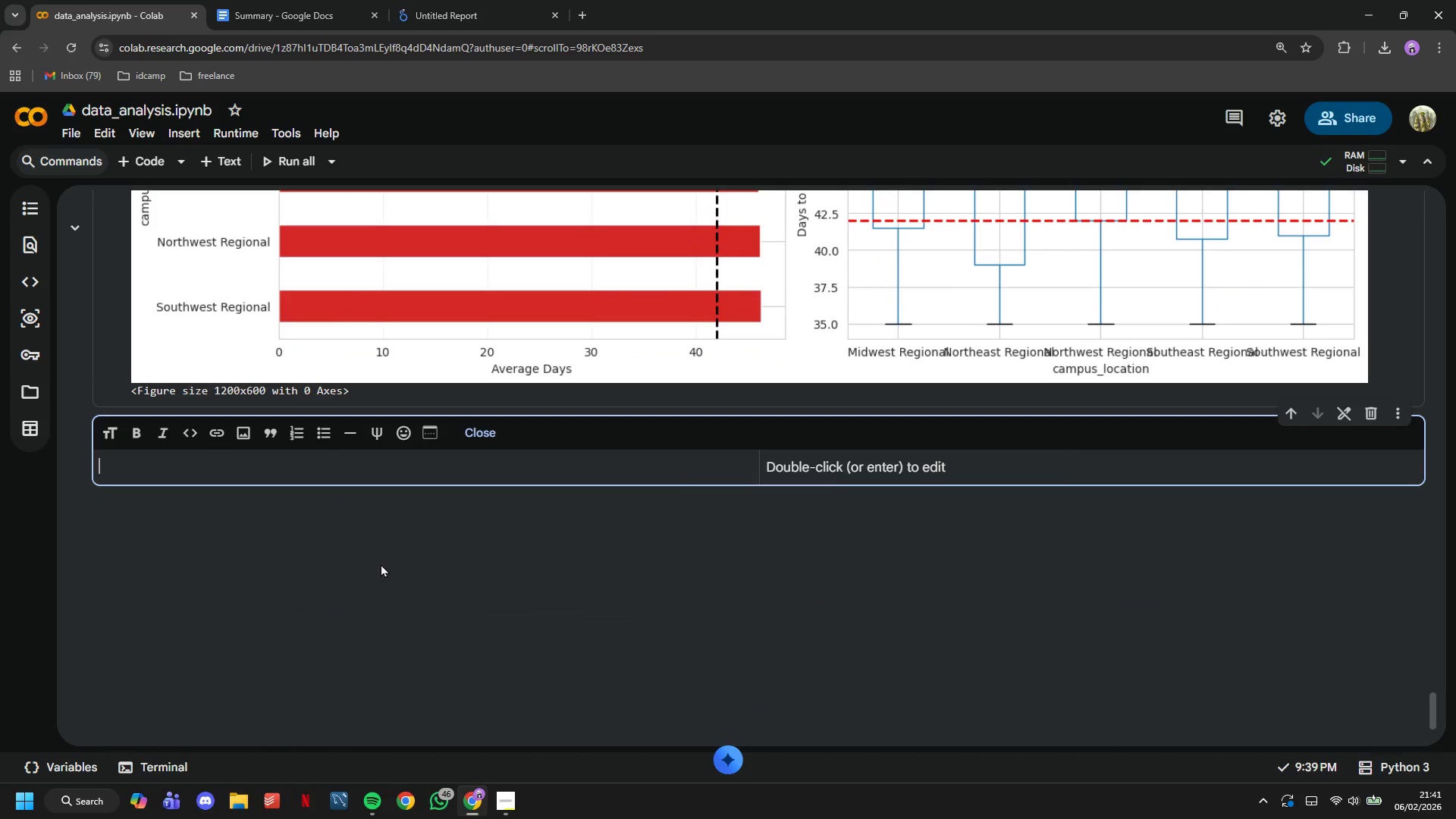 
type(## 4. )
 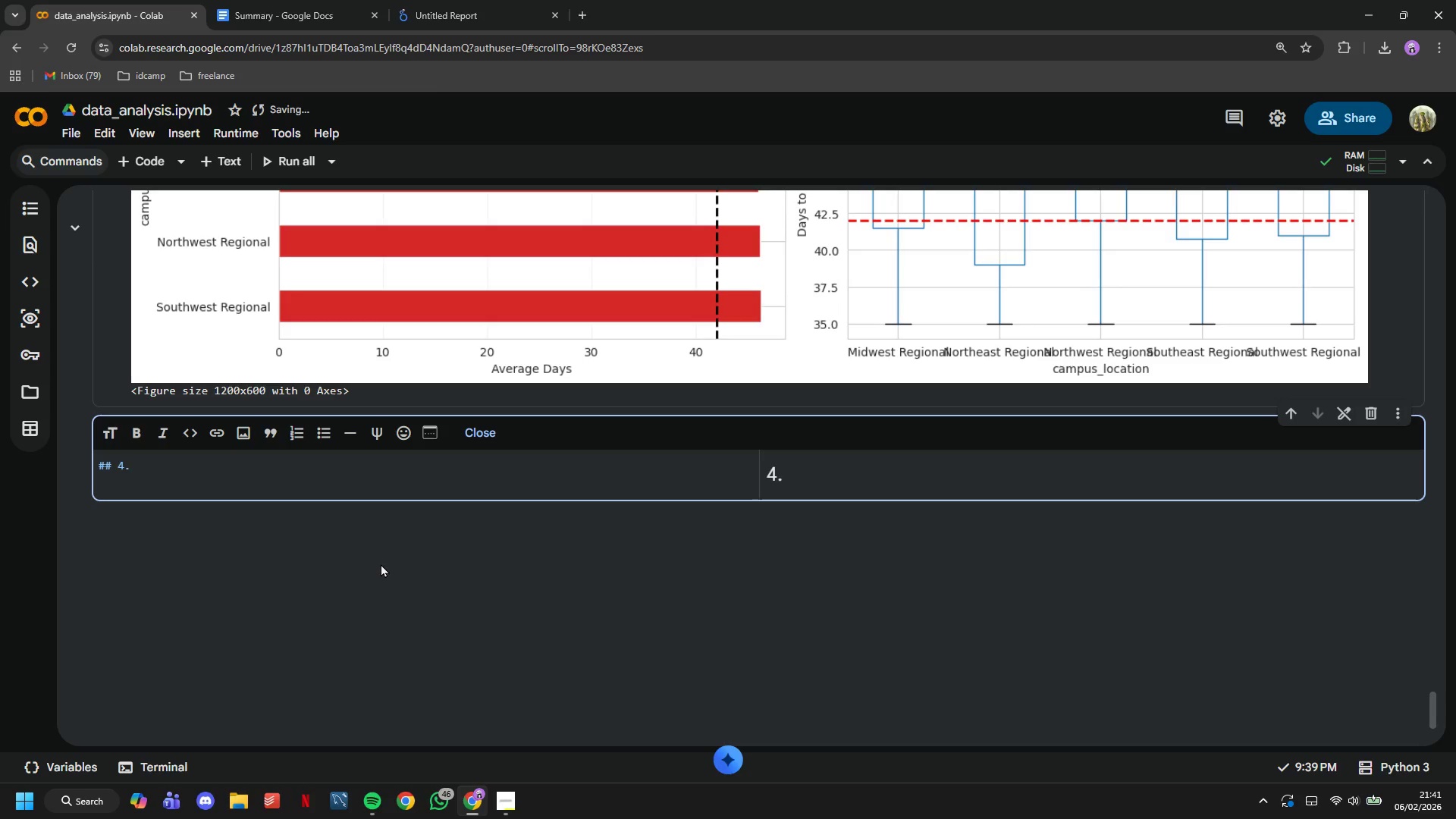 
type(KPI #2 - Si)
key(Backspace)
type(imulator vs Road Hour Ratios)
 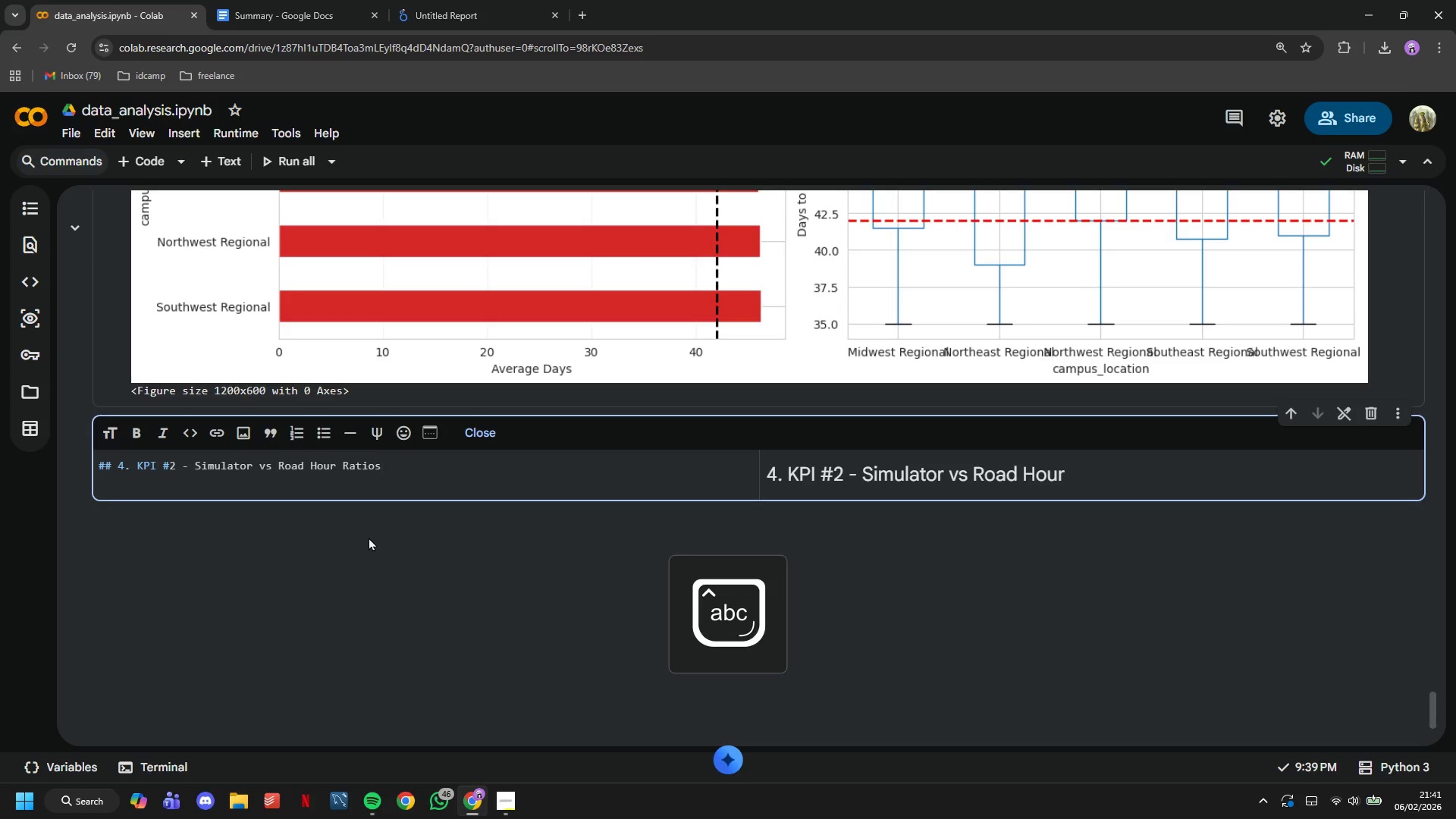 
scroll: coordinate [362, 519], scroll_direction: down, amount: 2.0
 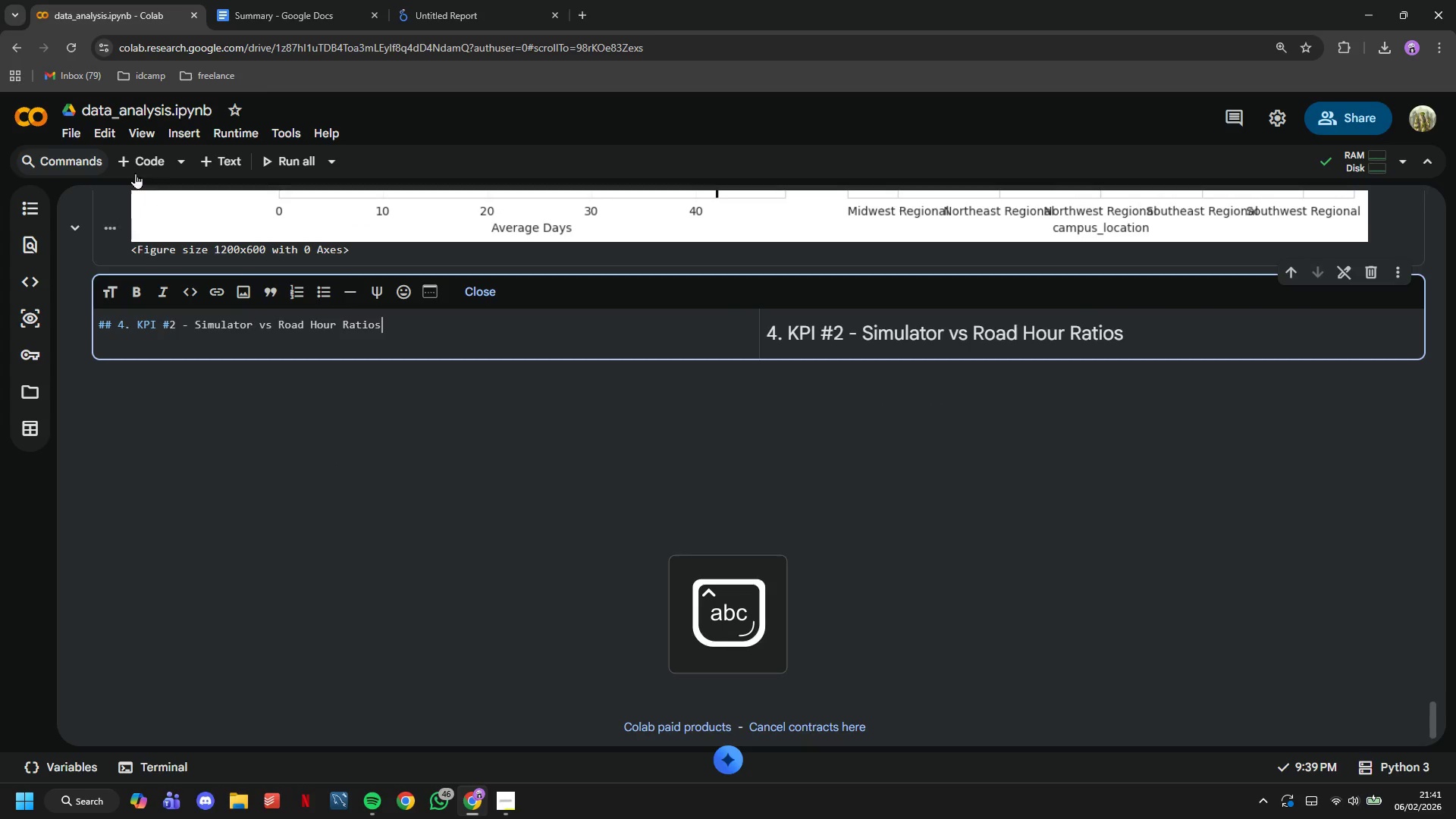 
left_click([130, 162])
 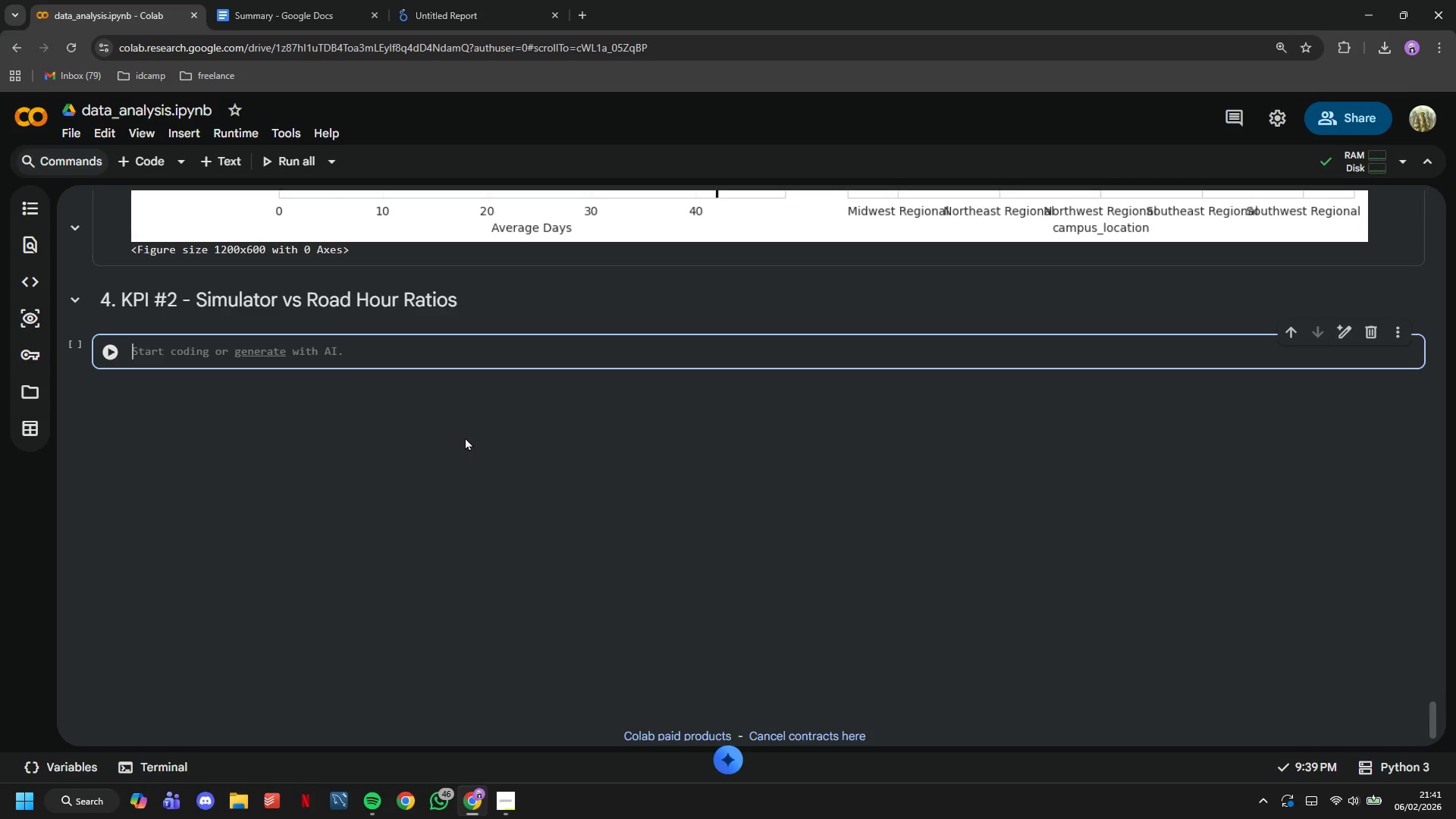 
wait(7.25)
 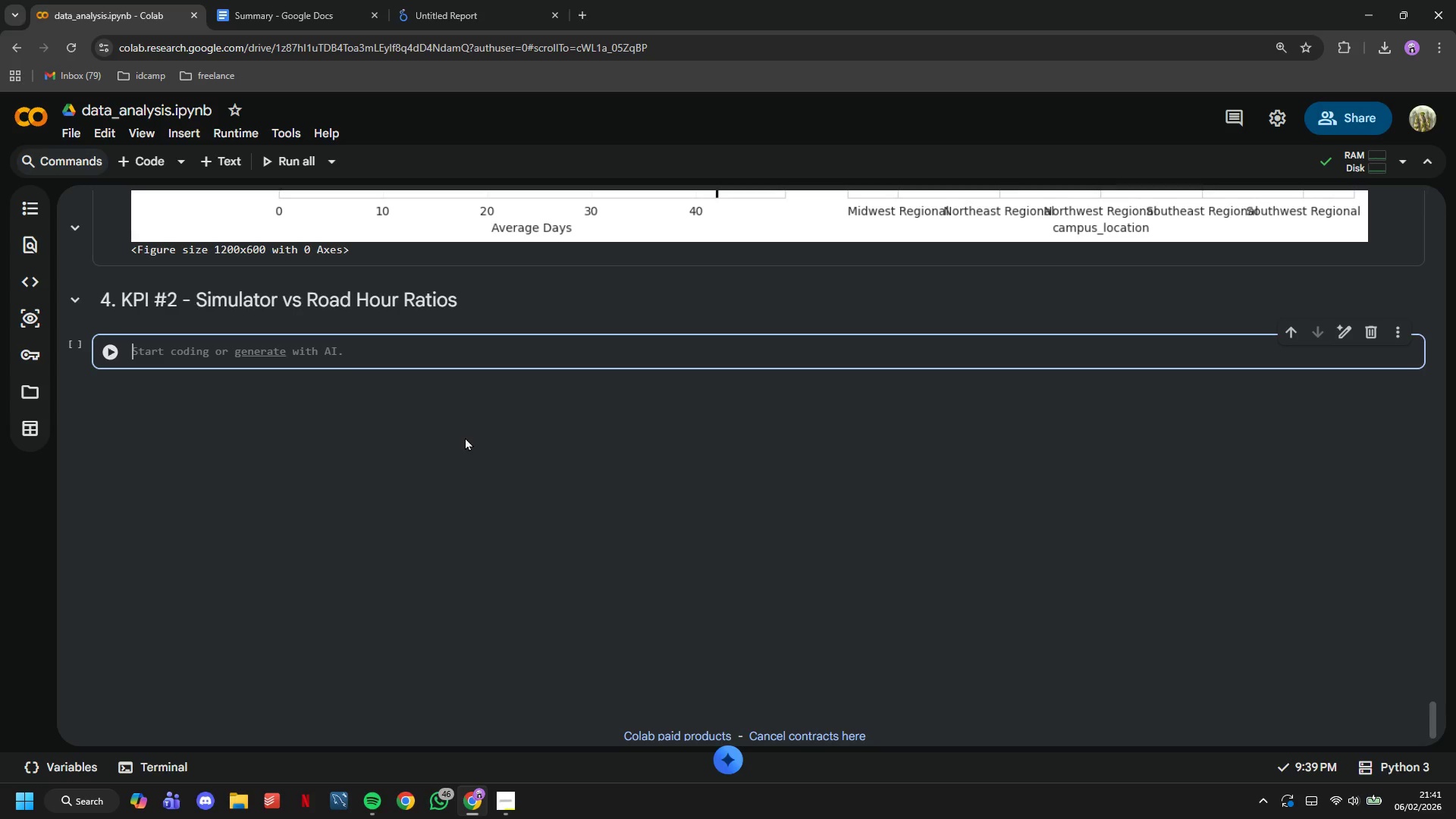 
type(print()
 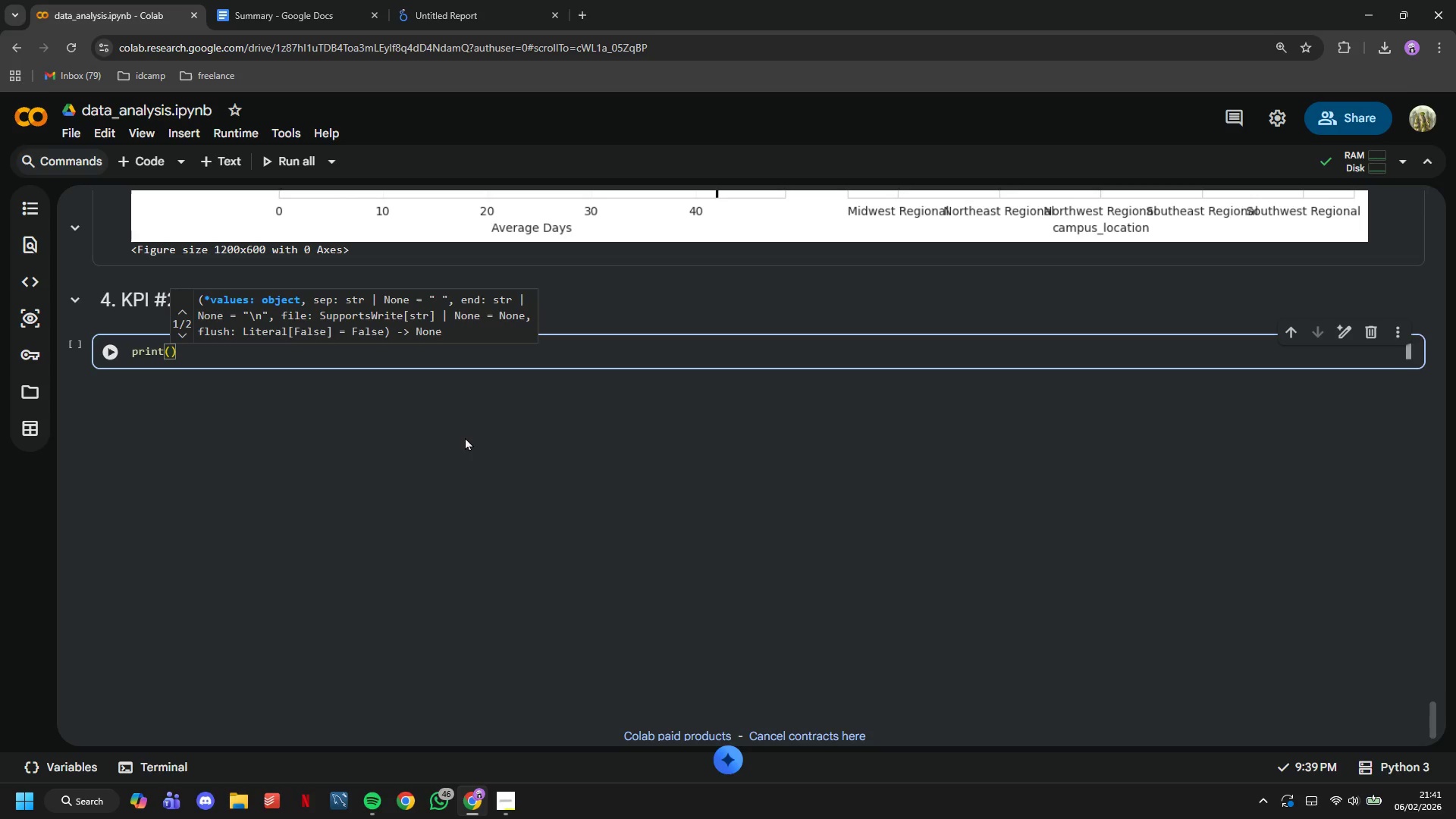 
type("KPI #2 : SIMULATOR VS ROAD HOUR RATIOS)
 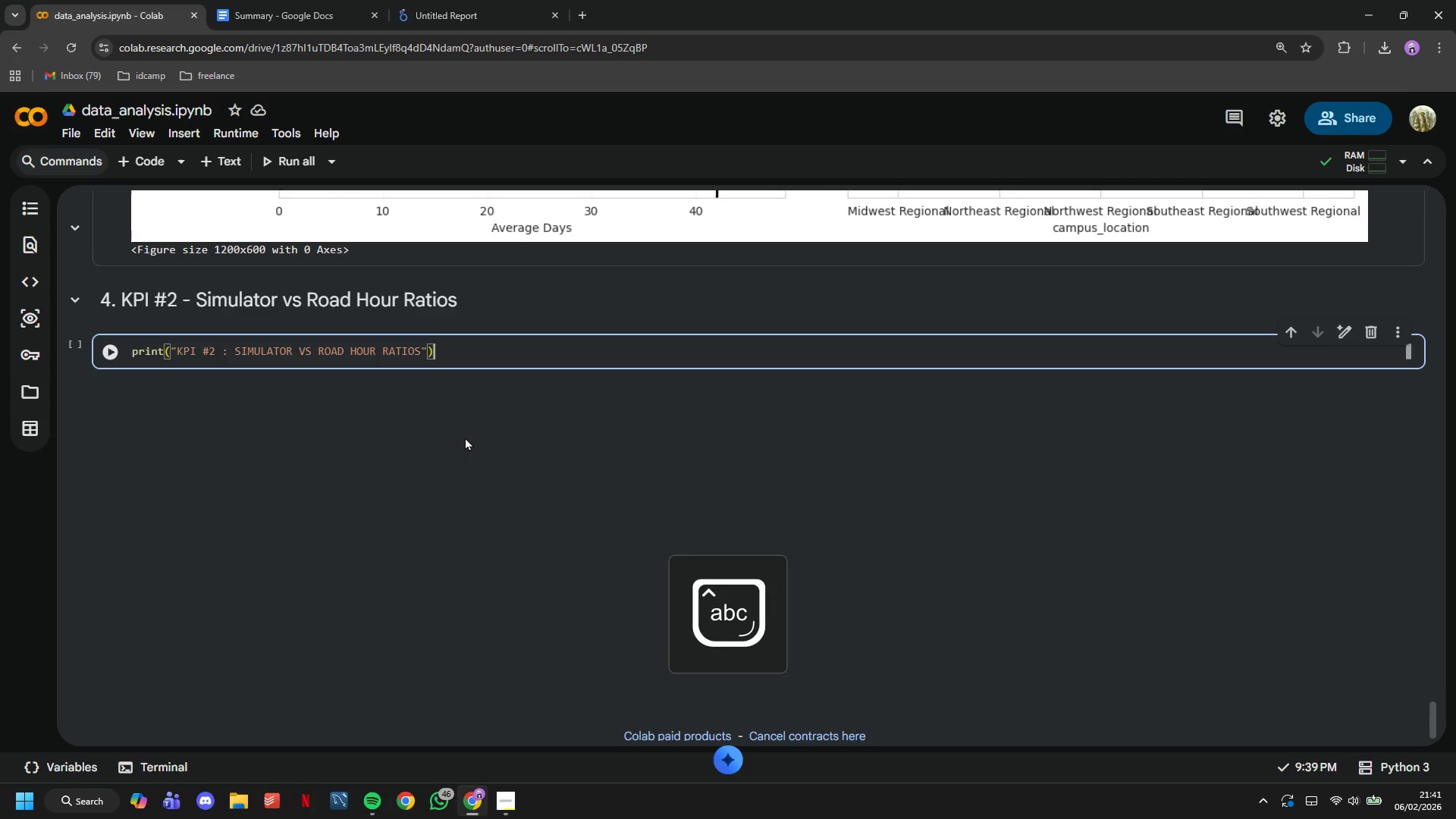 
 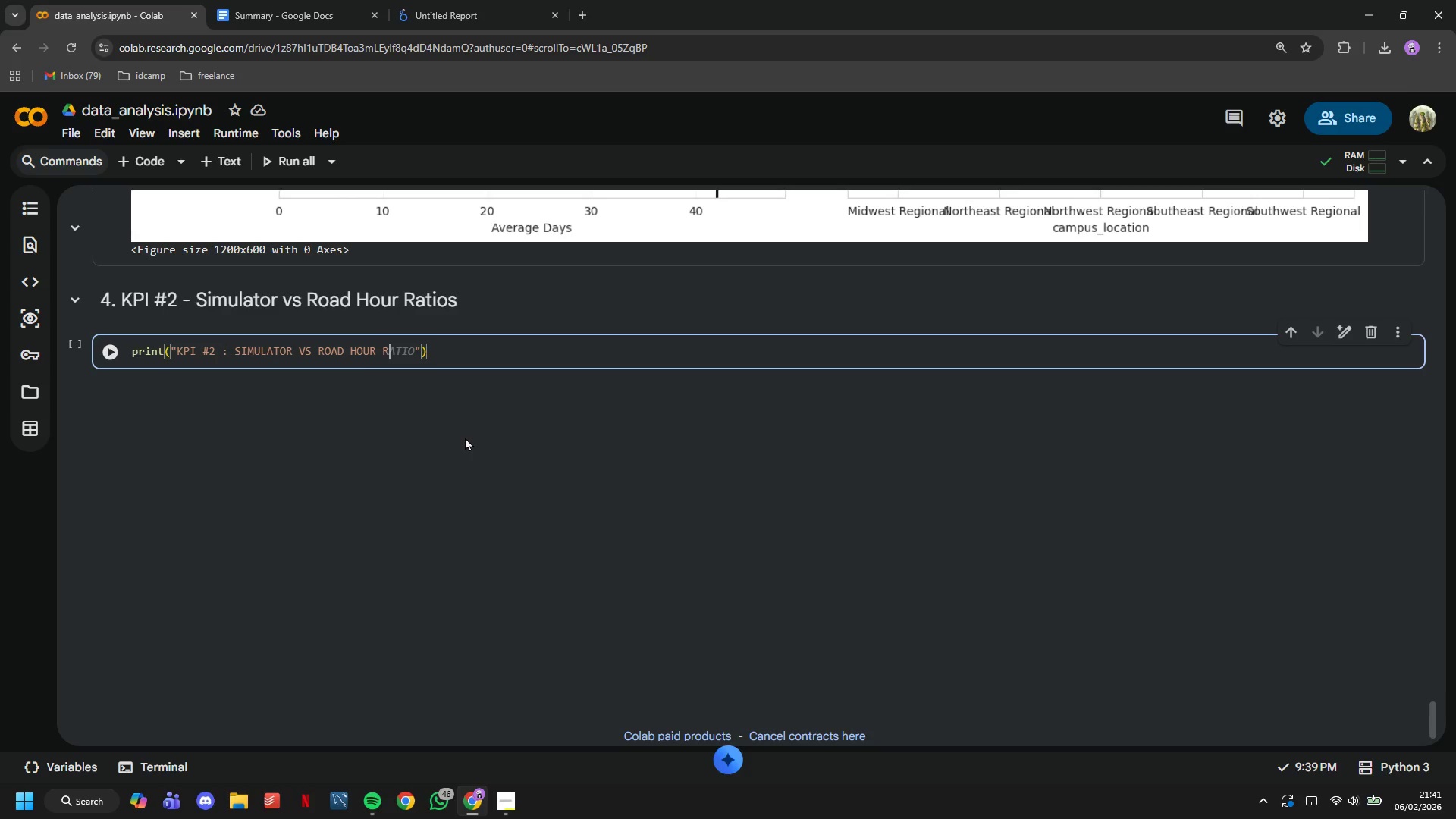 
key(ArrowRight)
 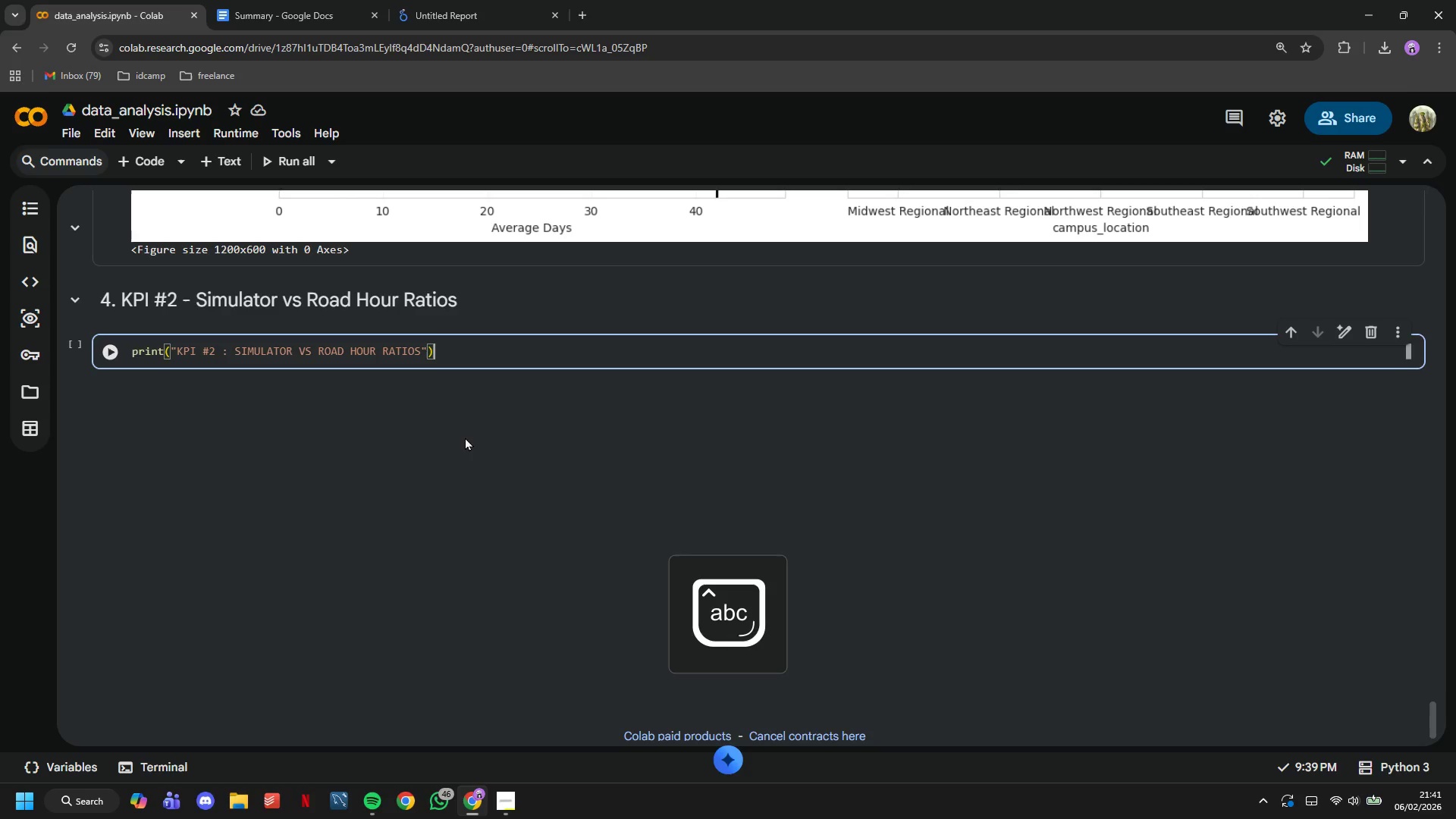 
key(ArrowRight)
 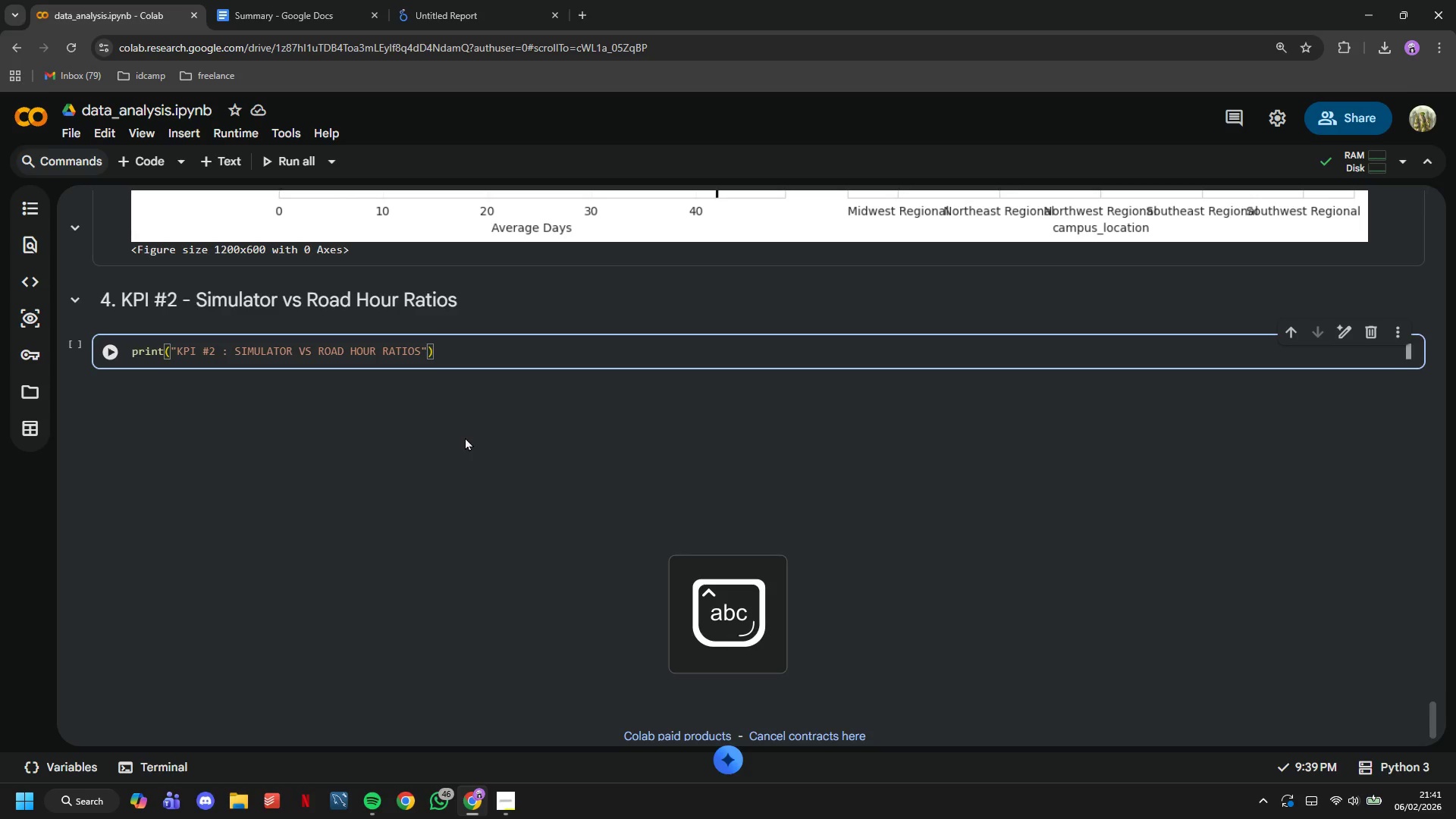 
key(Enter)
 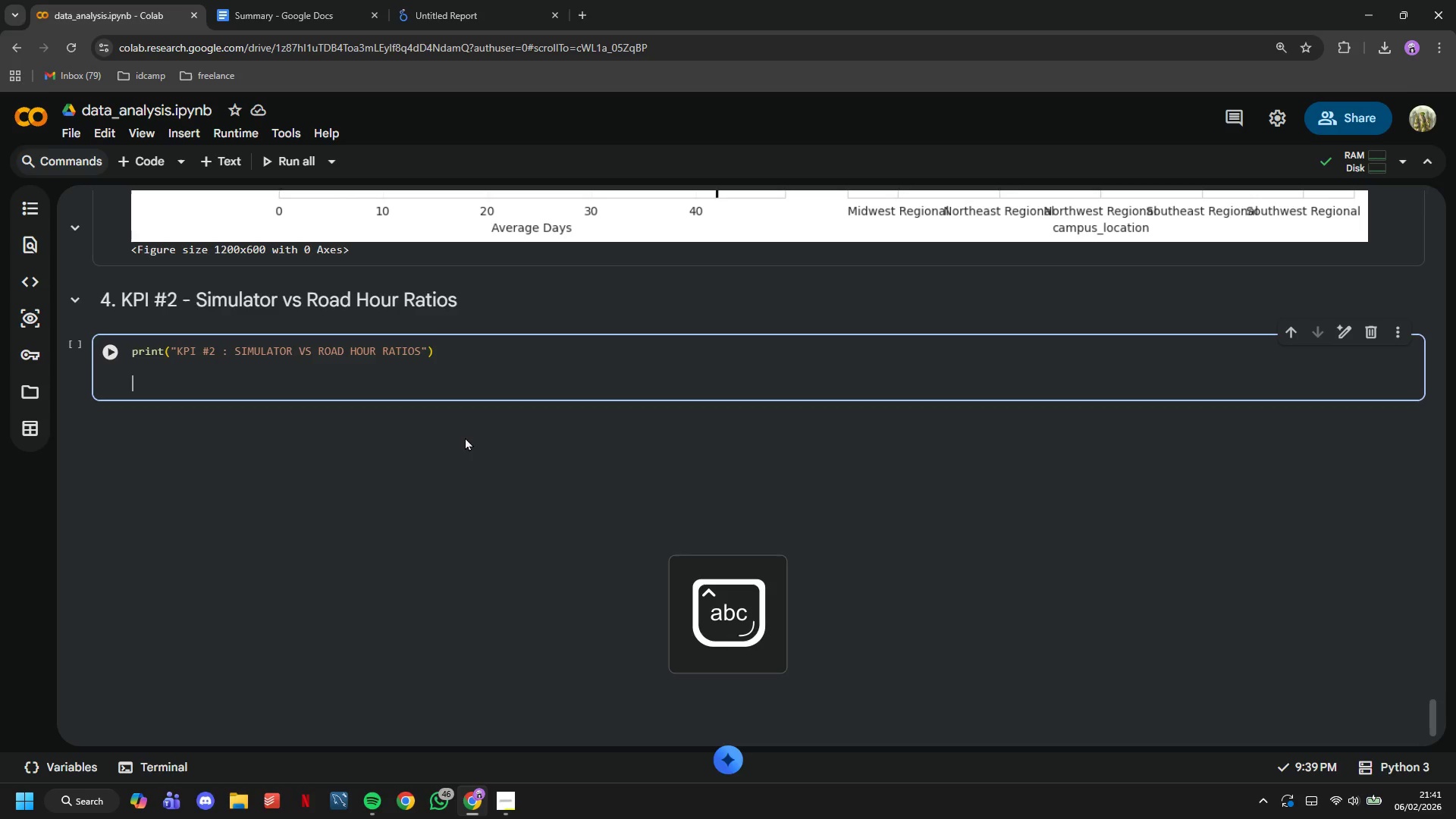 
key(Enter)
 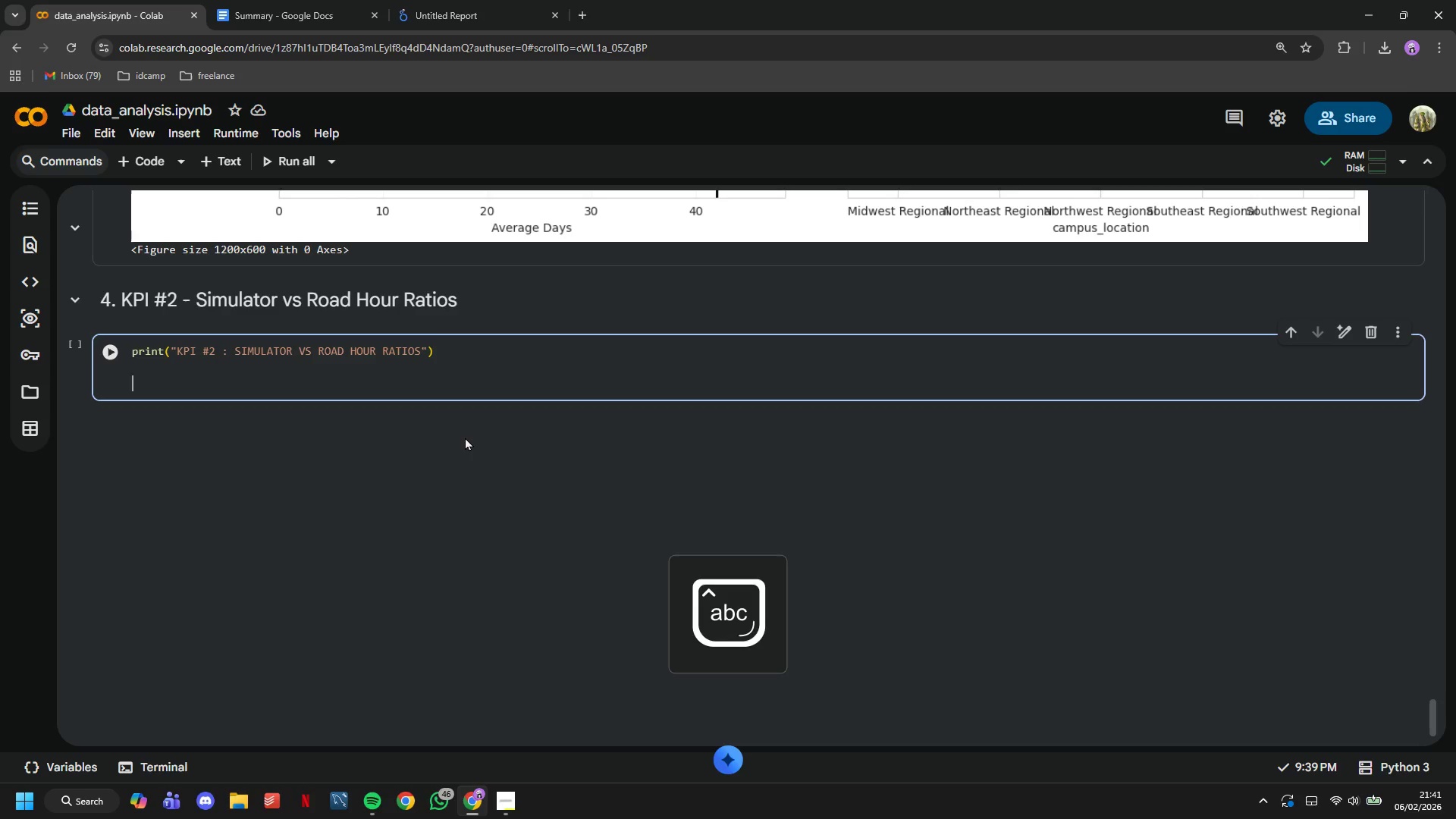 
type(# Calculate ratios for active and completed students)
 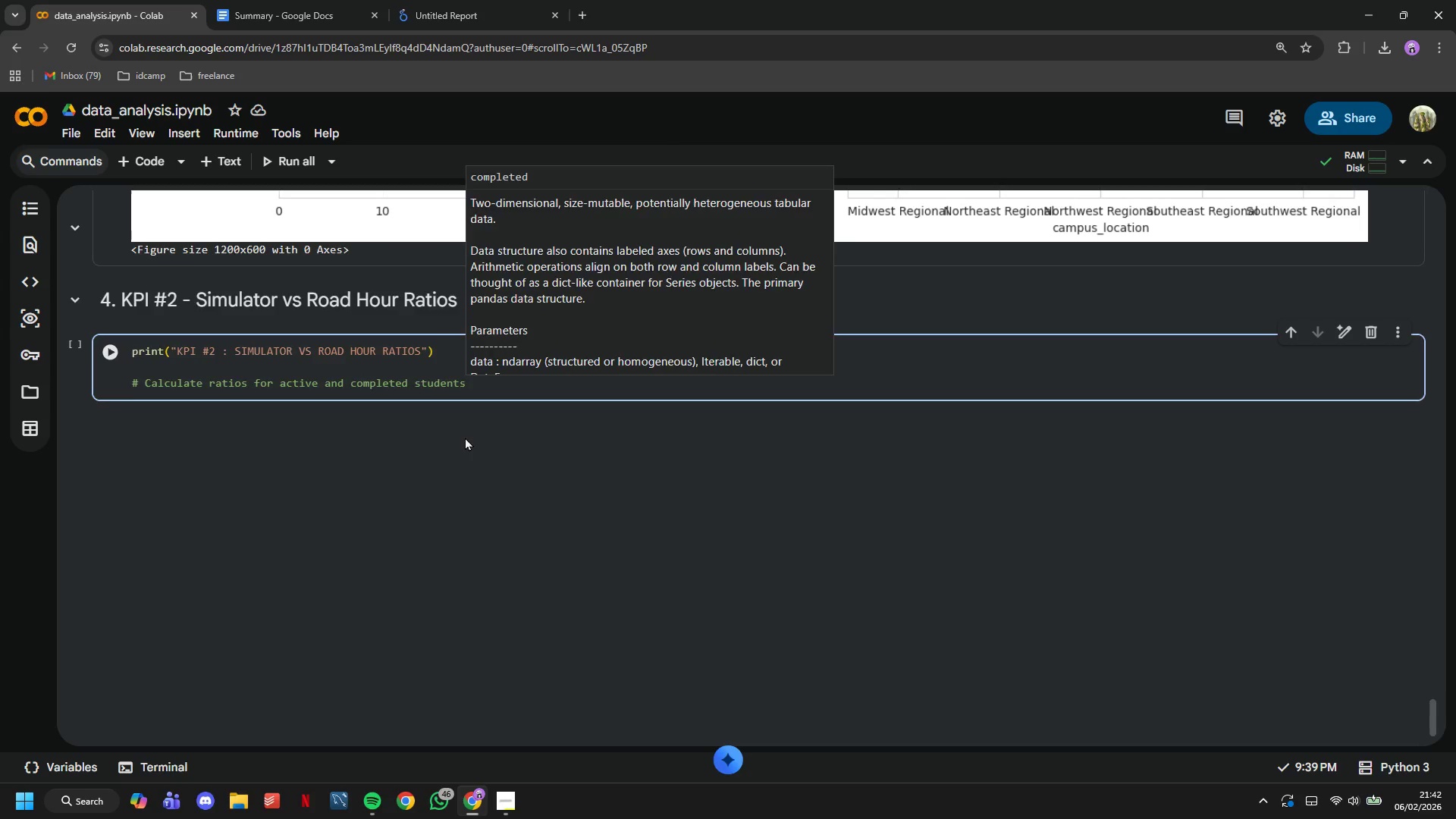 
key(Enter)
 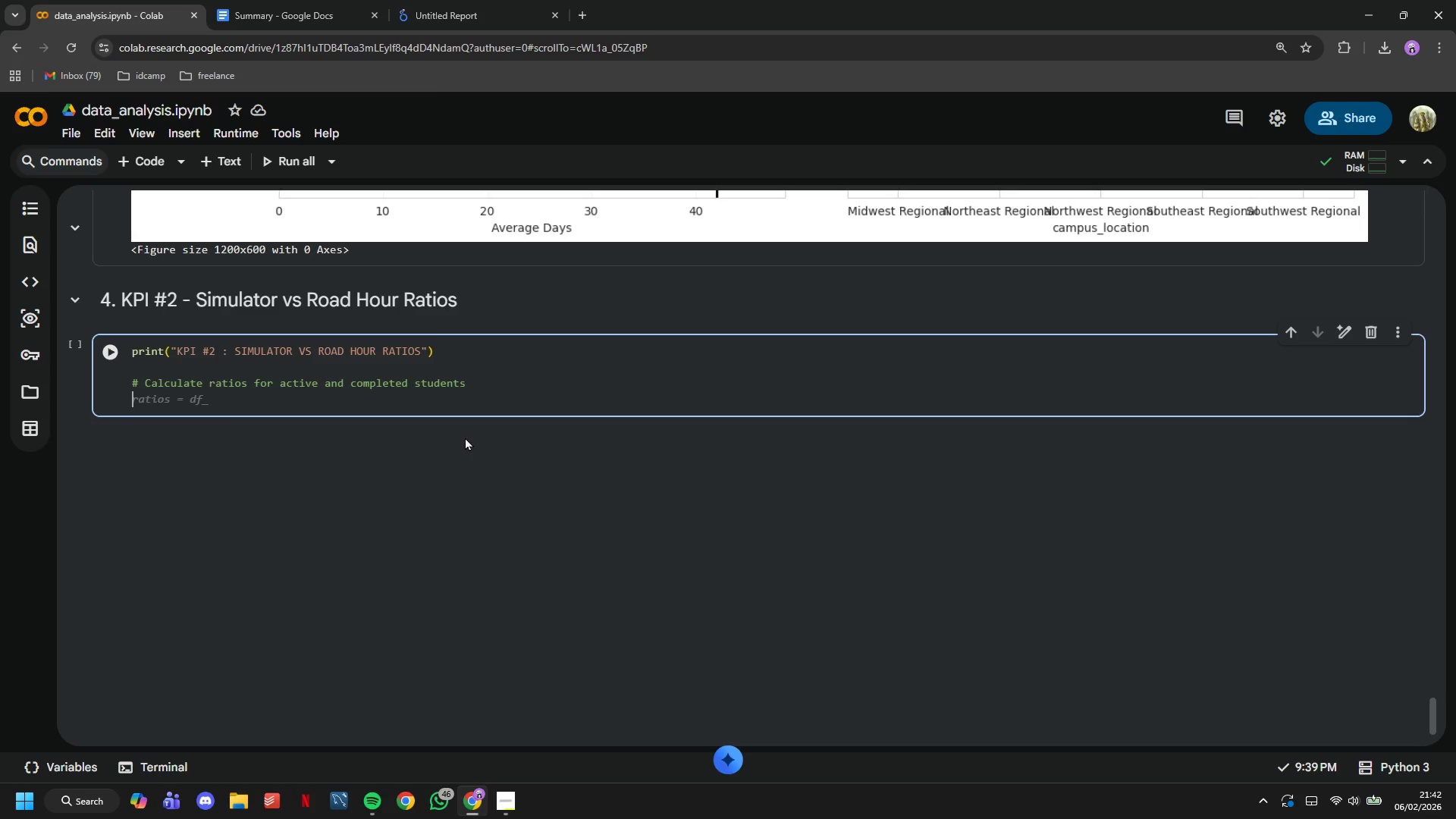 
wait(15.11)
 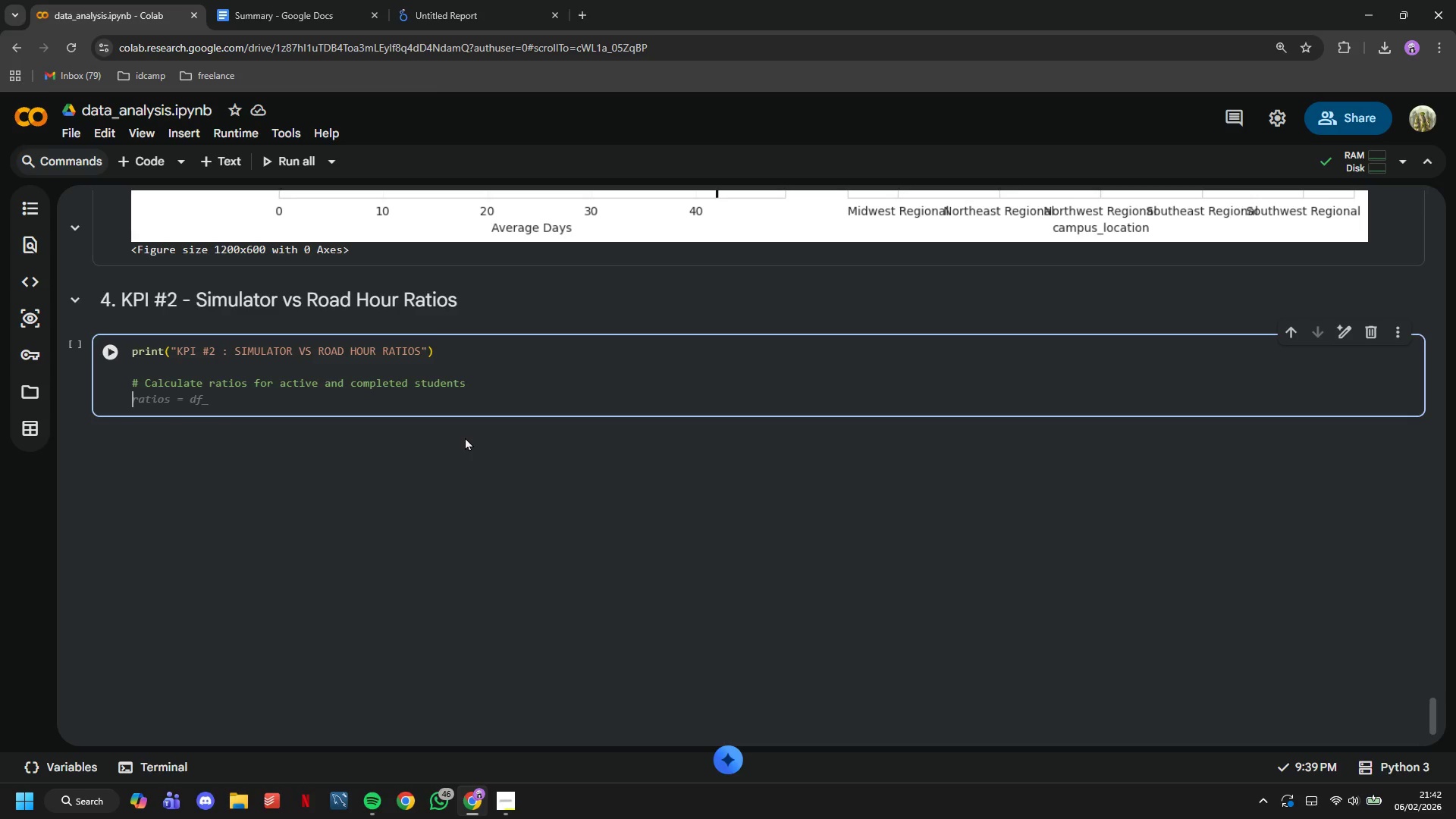 
type(active_completed = df_students[df_students['status)
 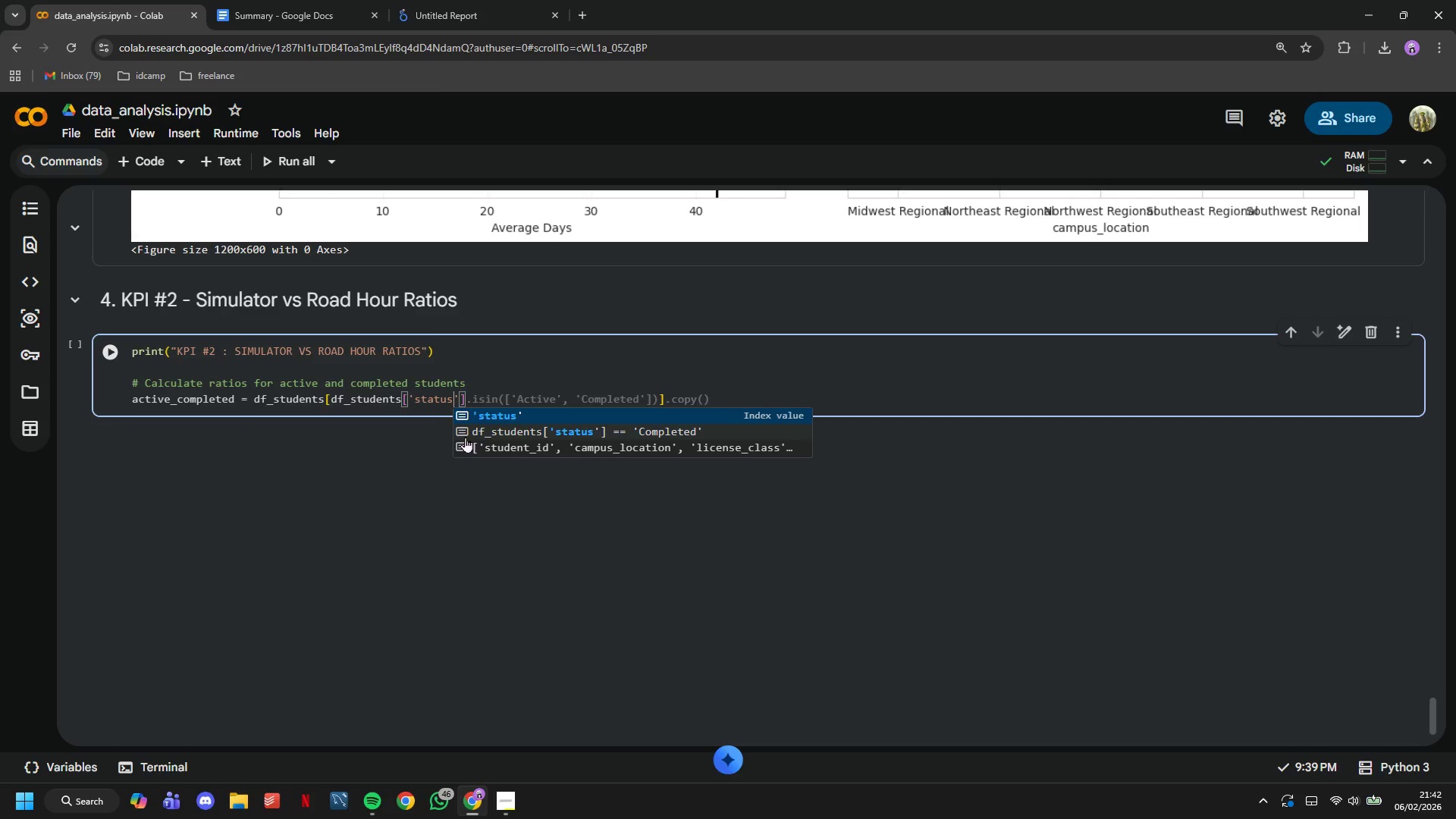 
key(ArrowRight)
 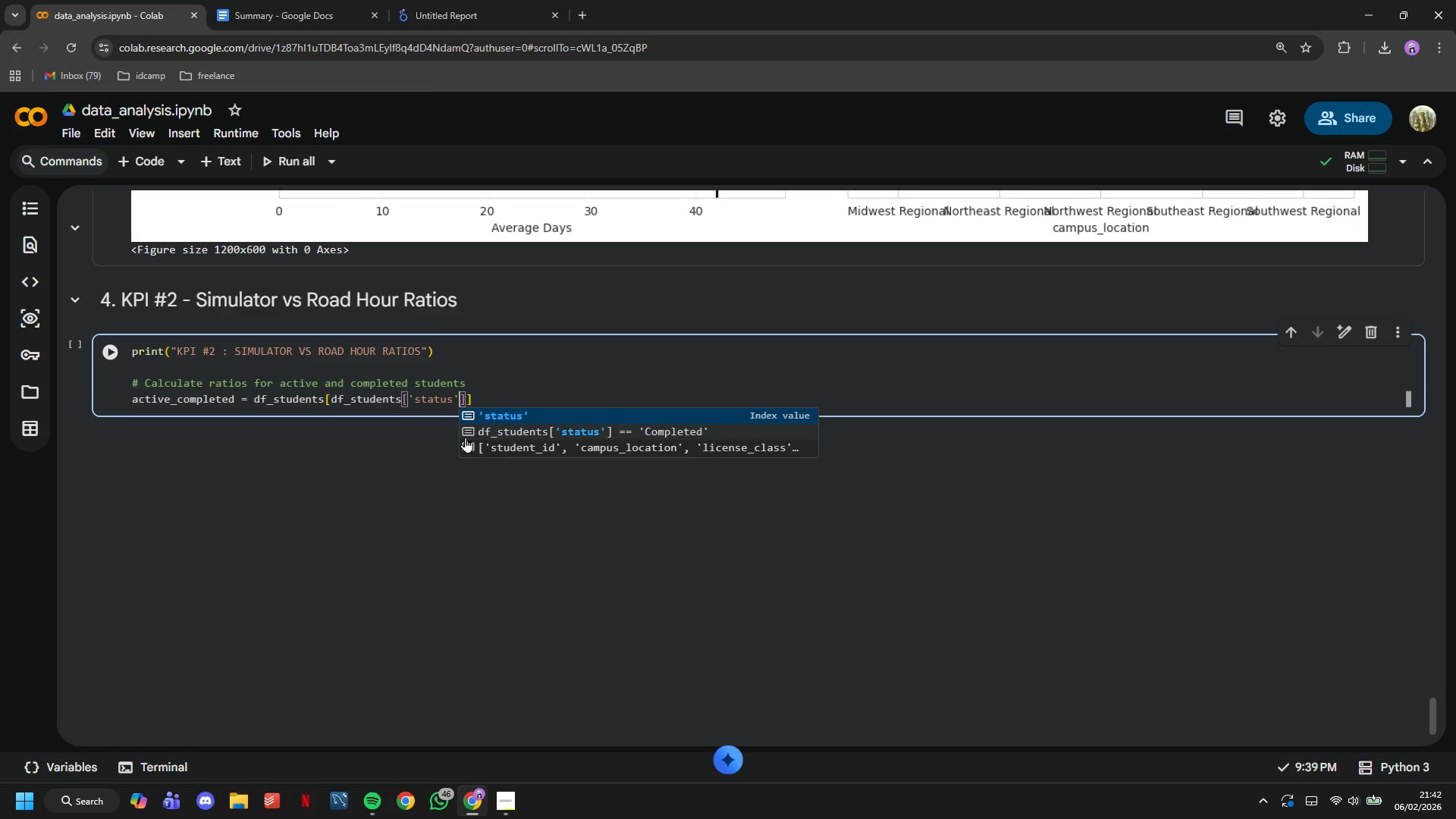 
key(ArrowRight)
 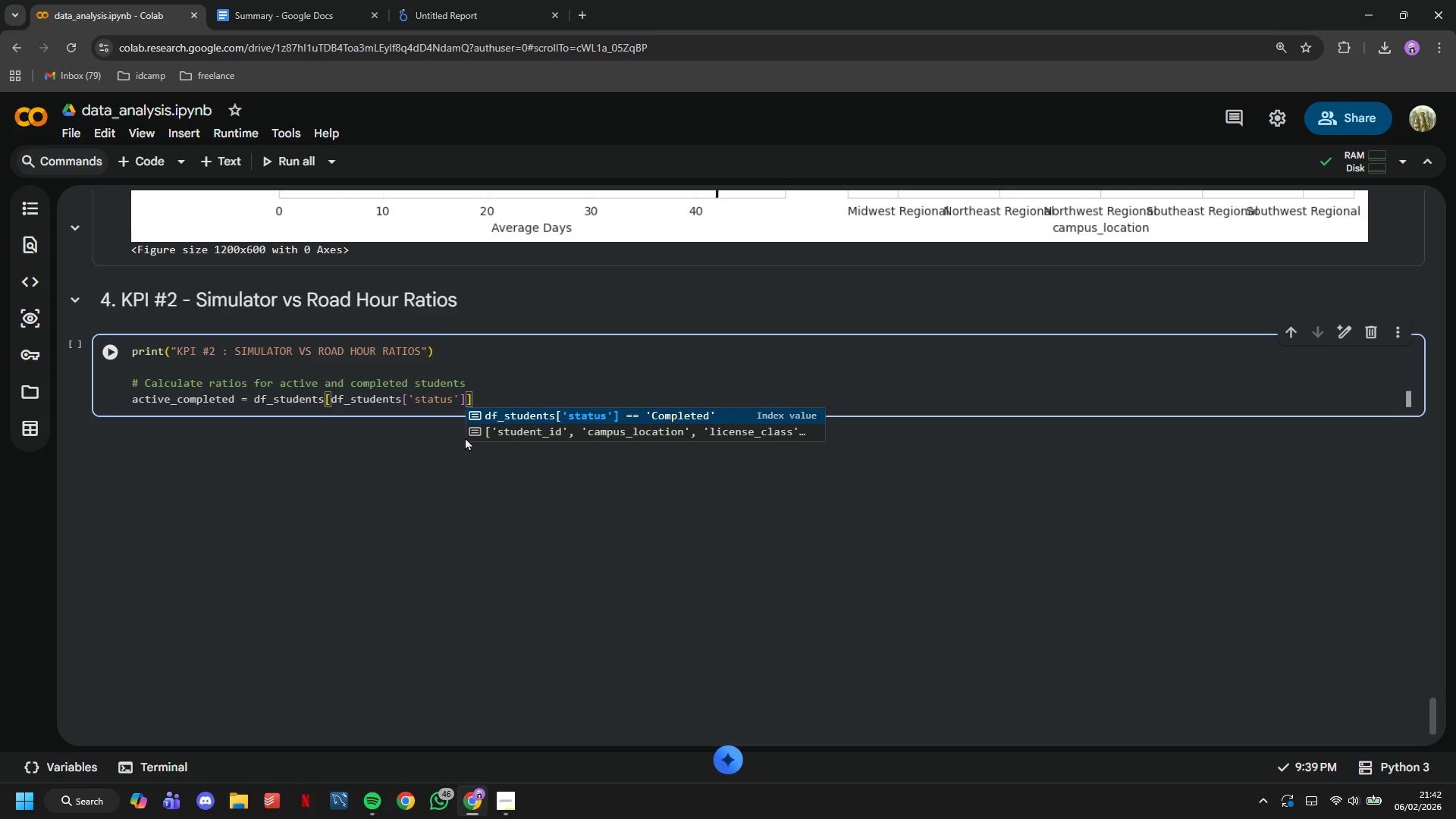 
type(.isin(['Active)
 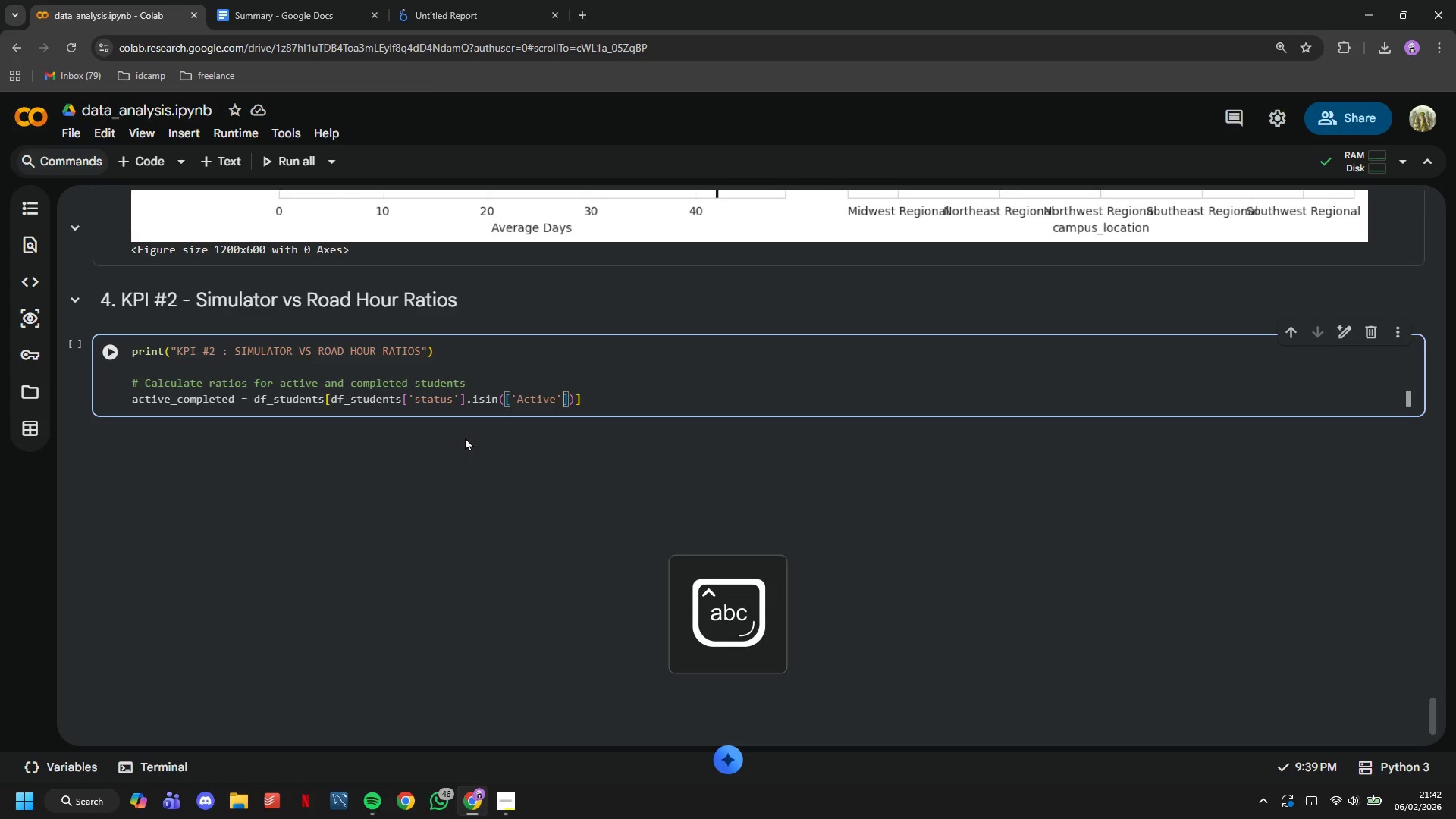 
 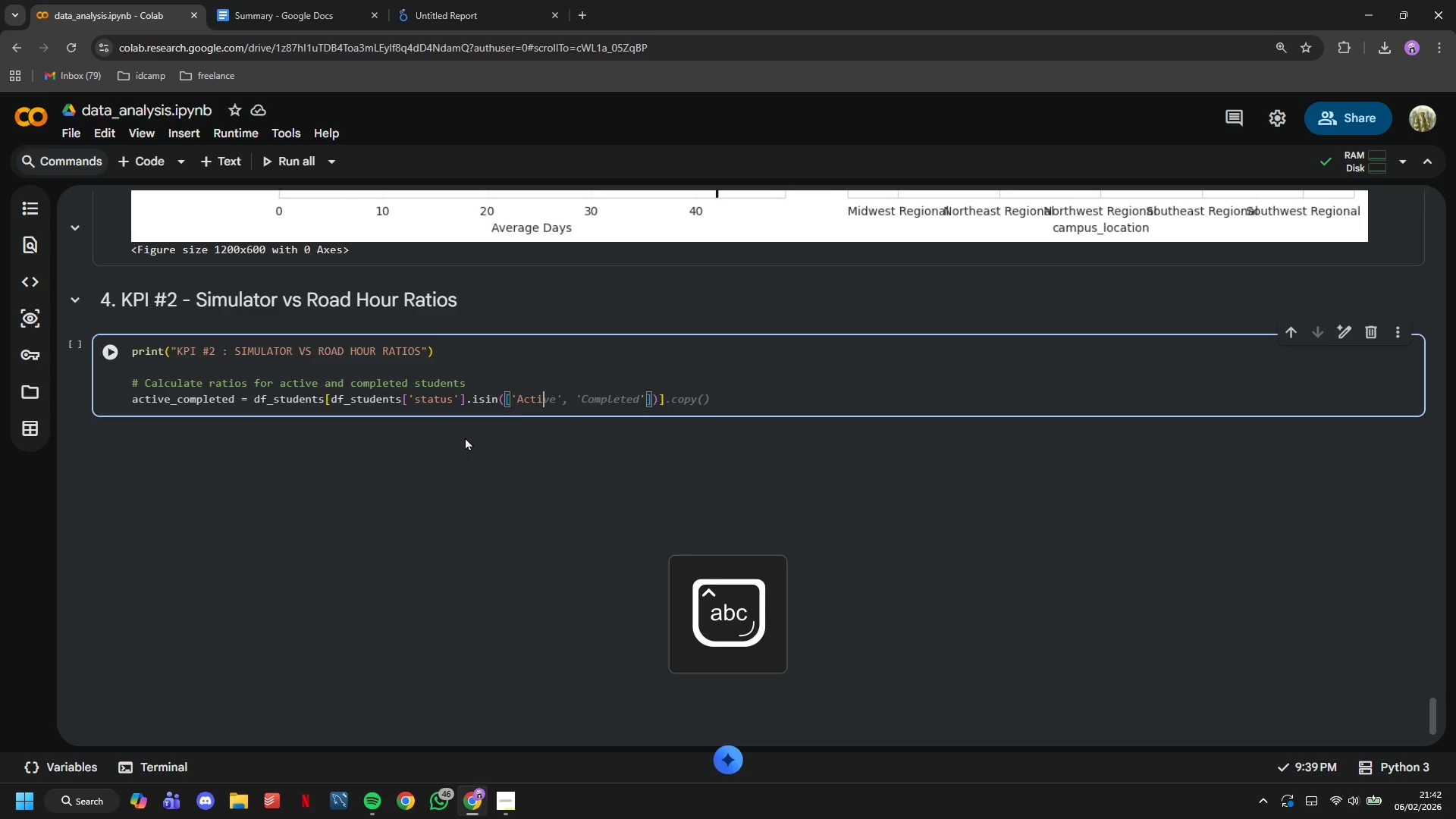 
key(ArrowRight)
 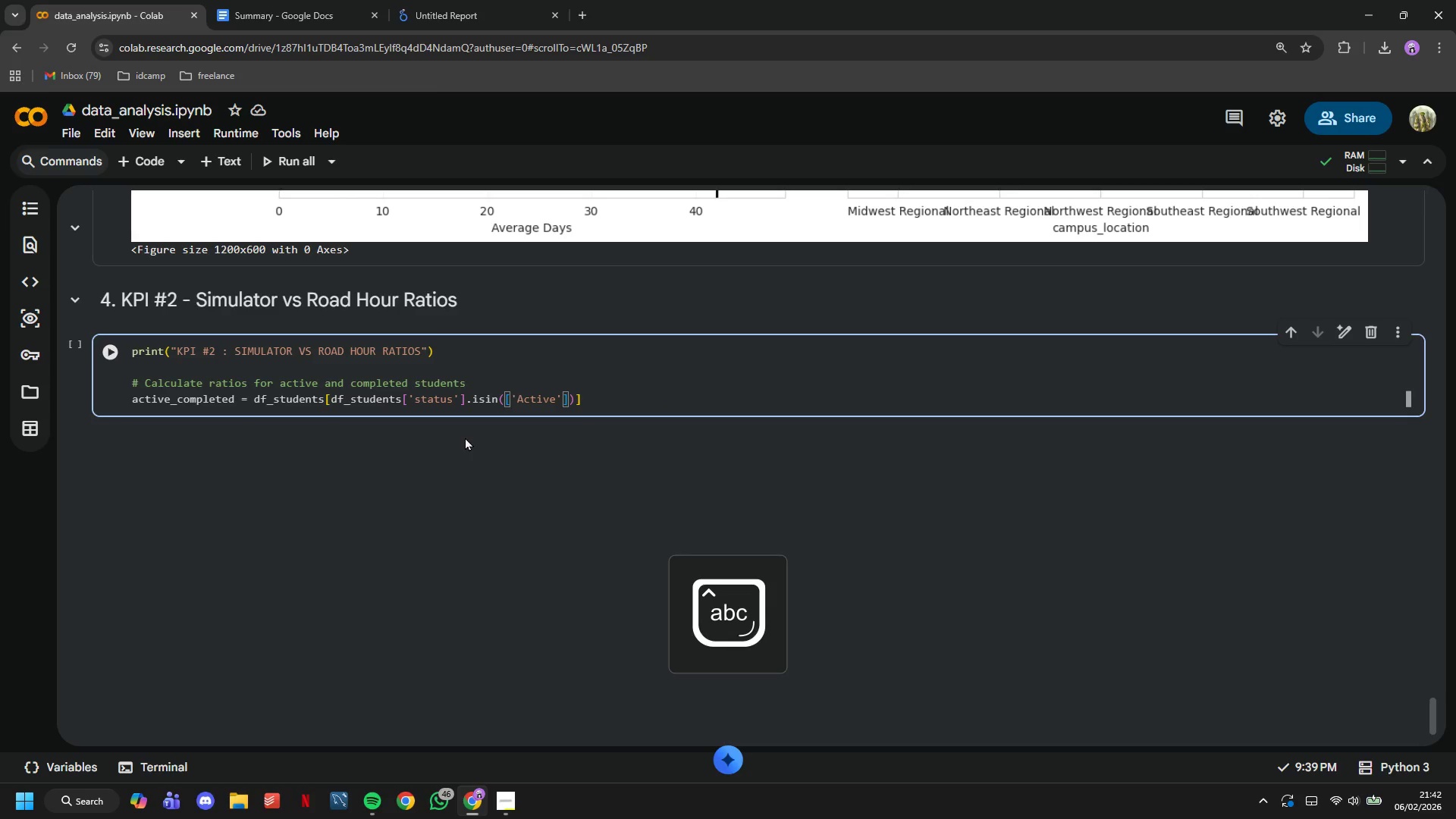 
type(, 'Completed)
 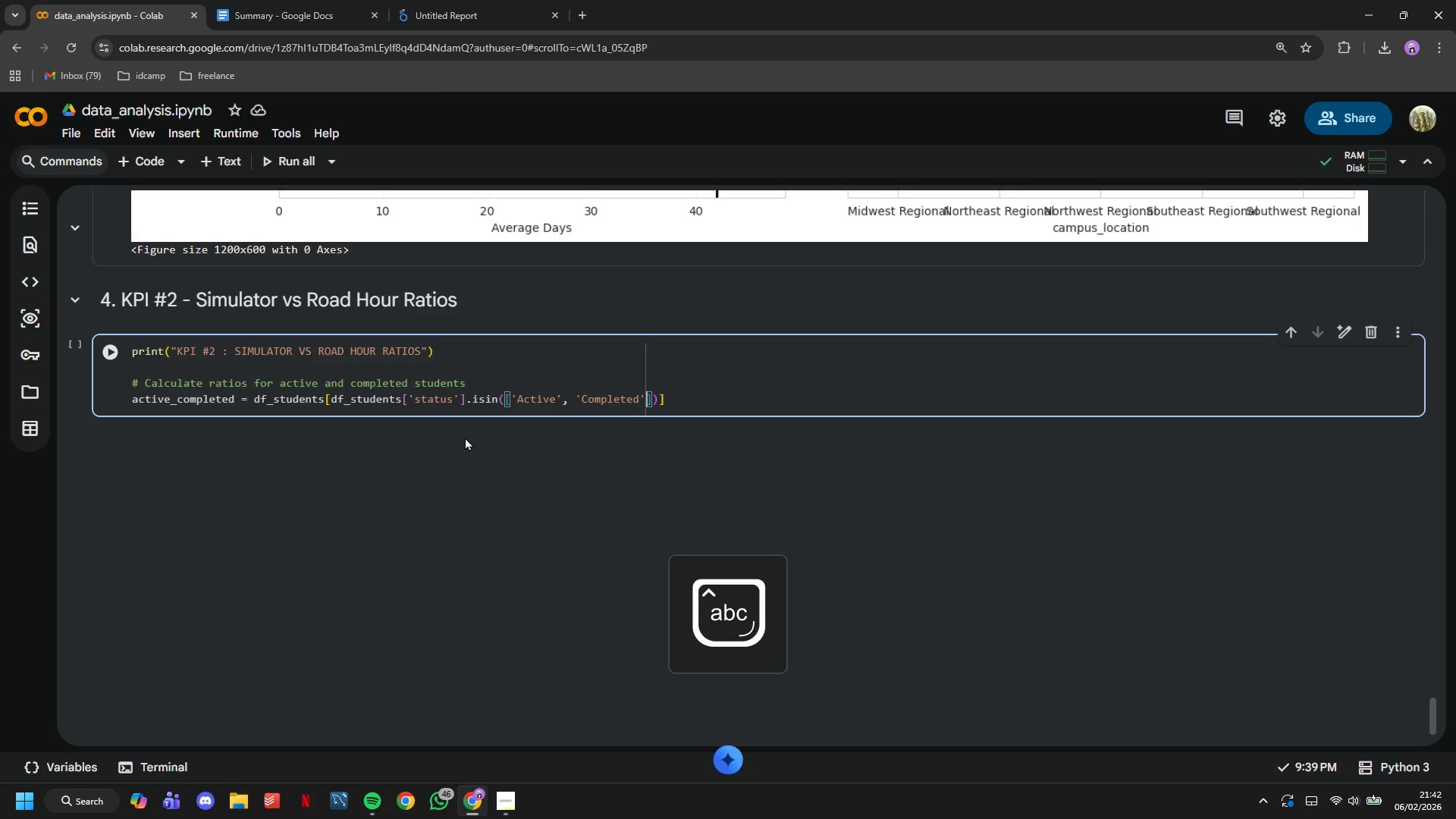 
key(ArrowRight)
 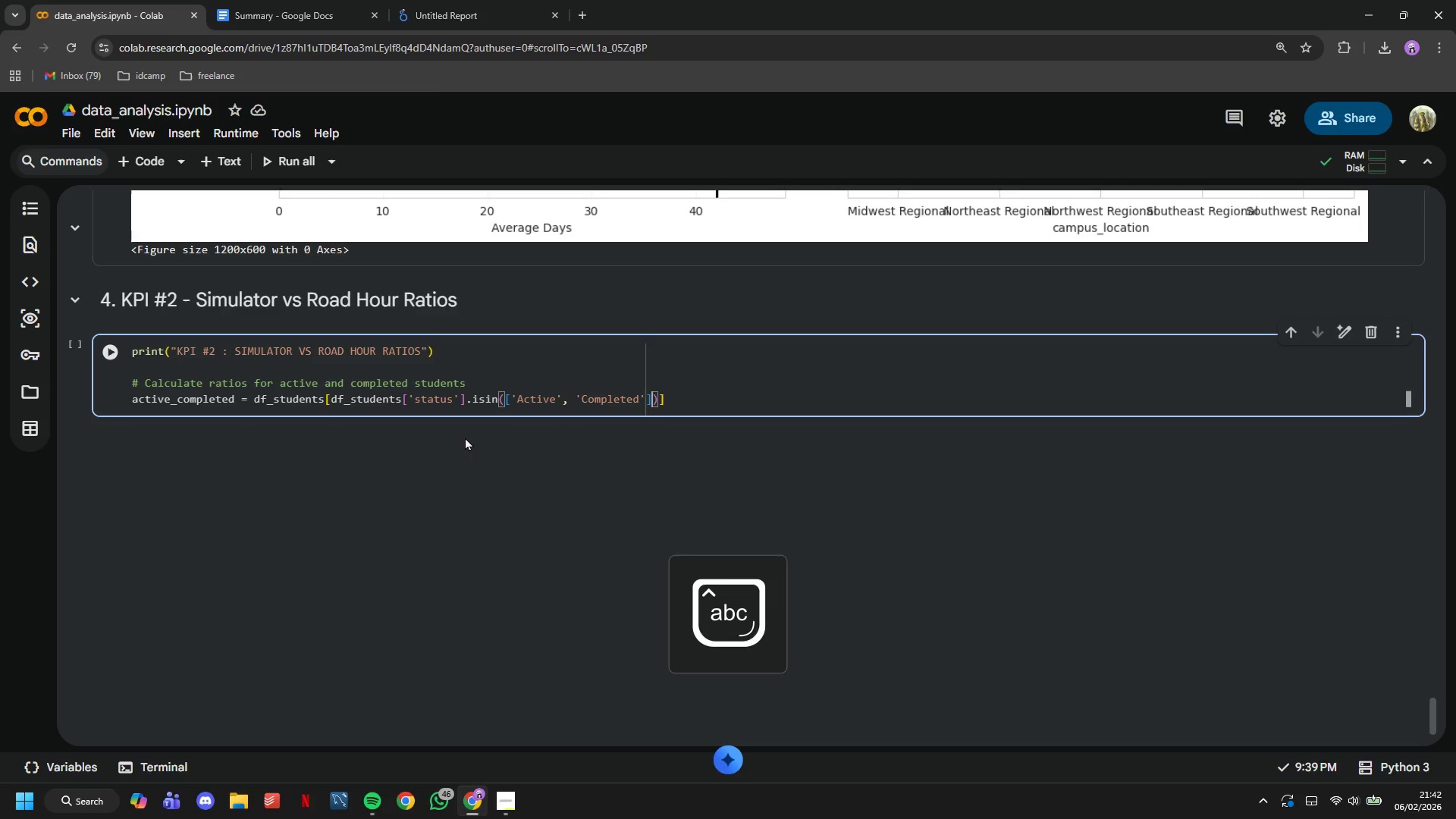 
key(ArrowRight)
 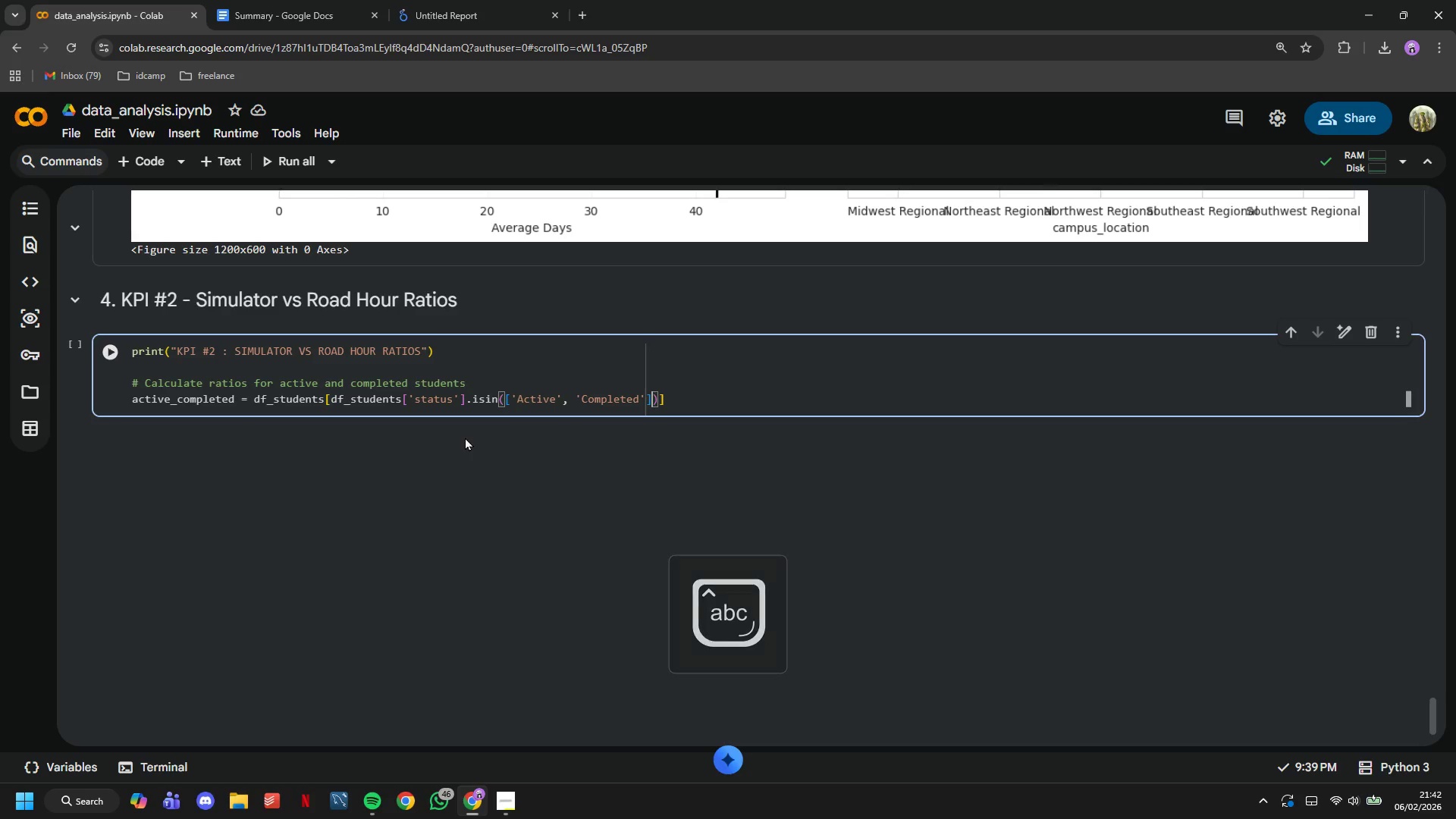 
key(ArrowRight)
 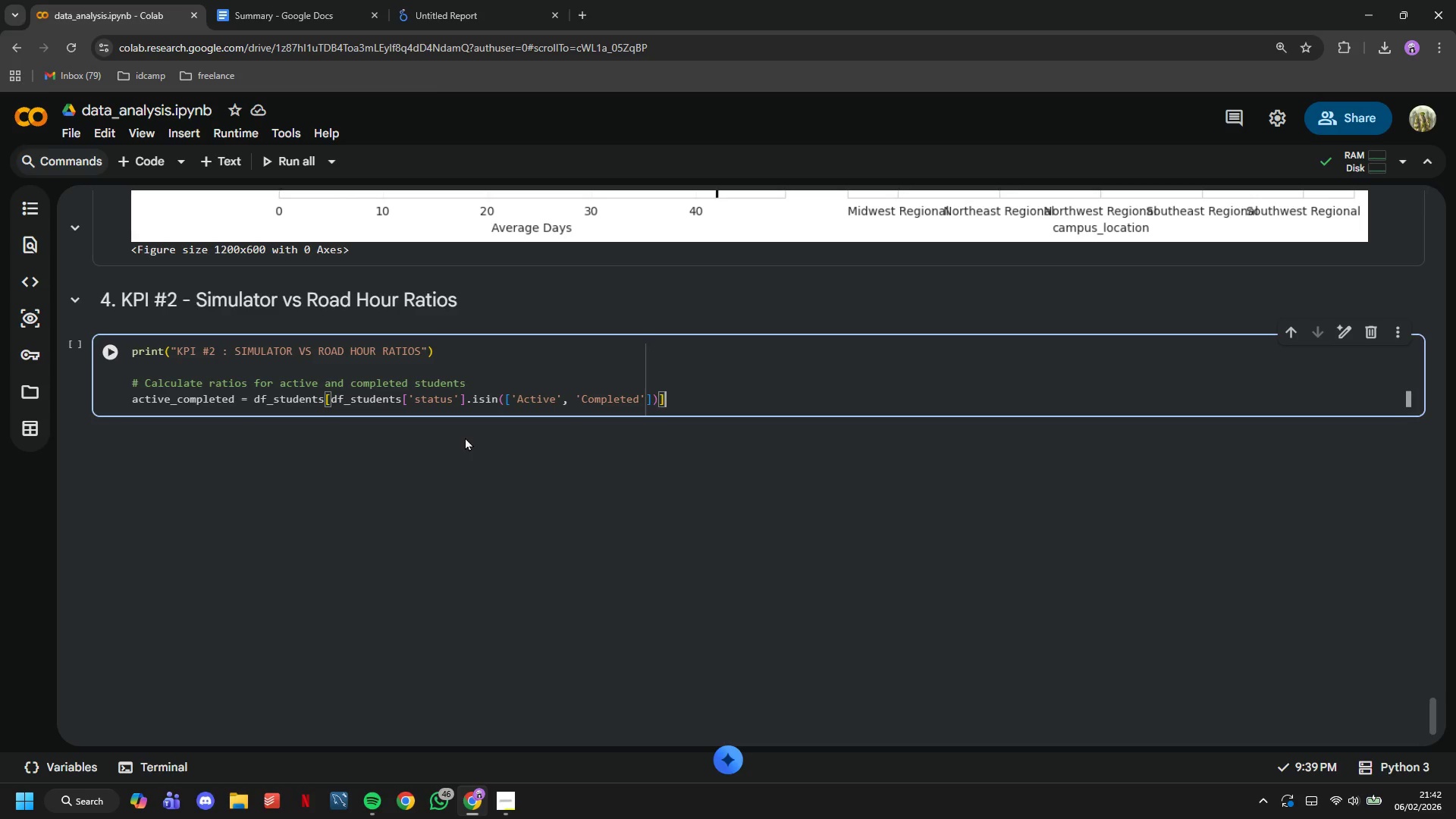 
key(ArrowRight)
 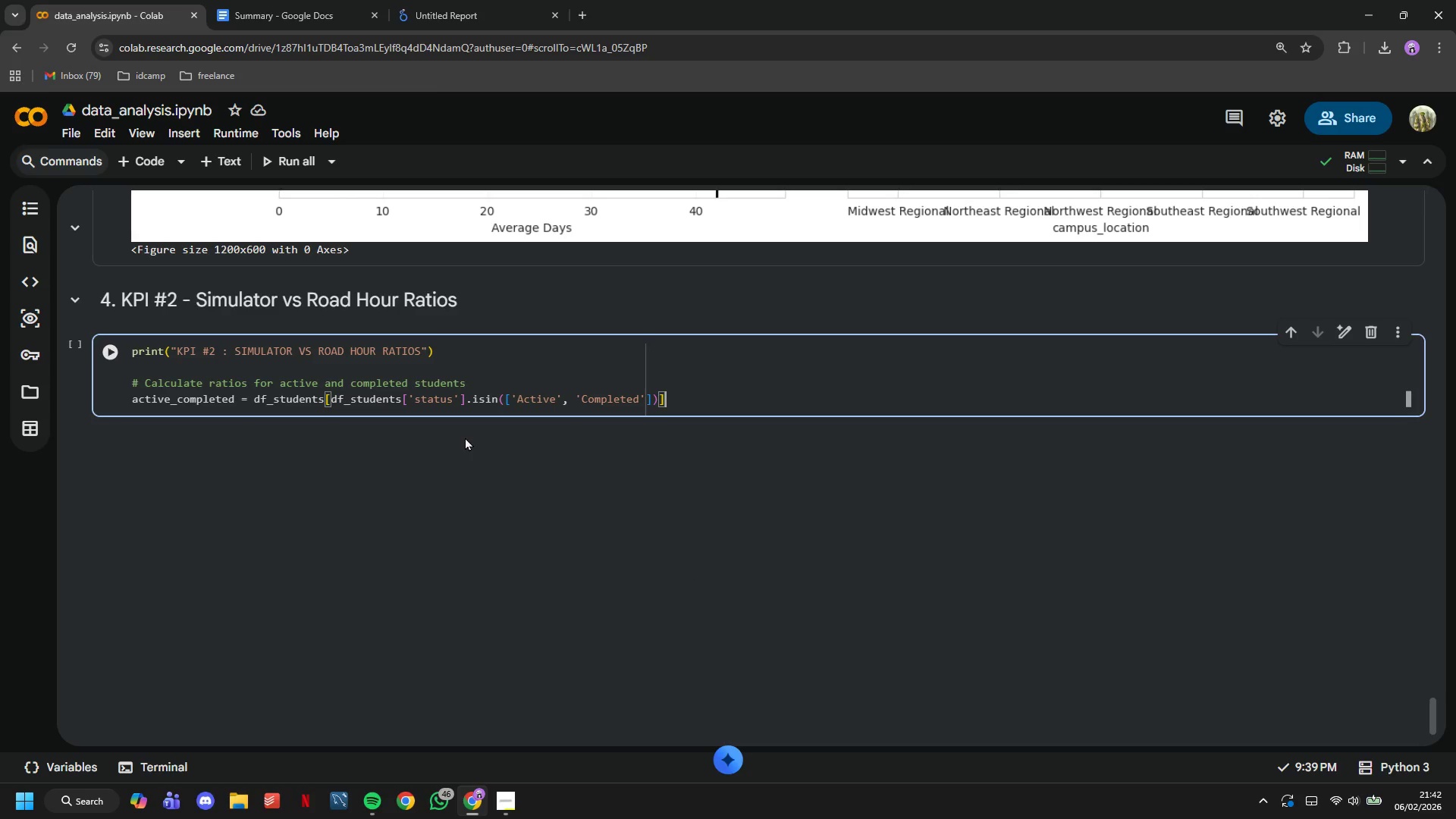 
type(.copy()
 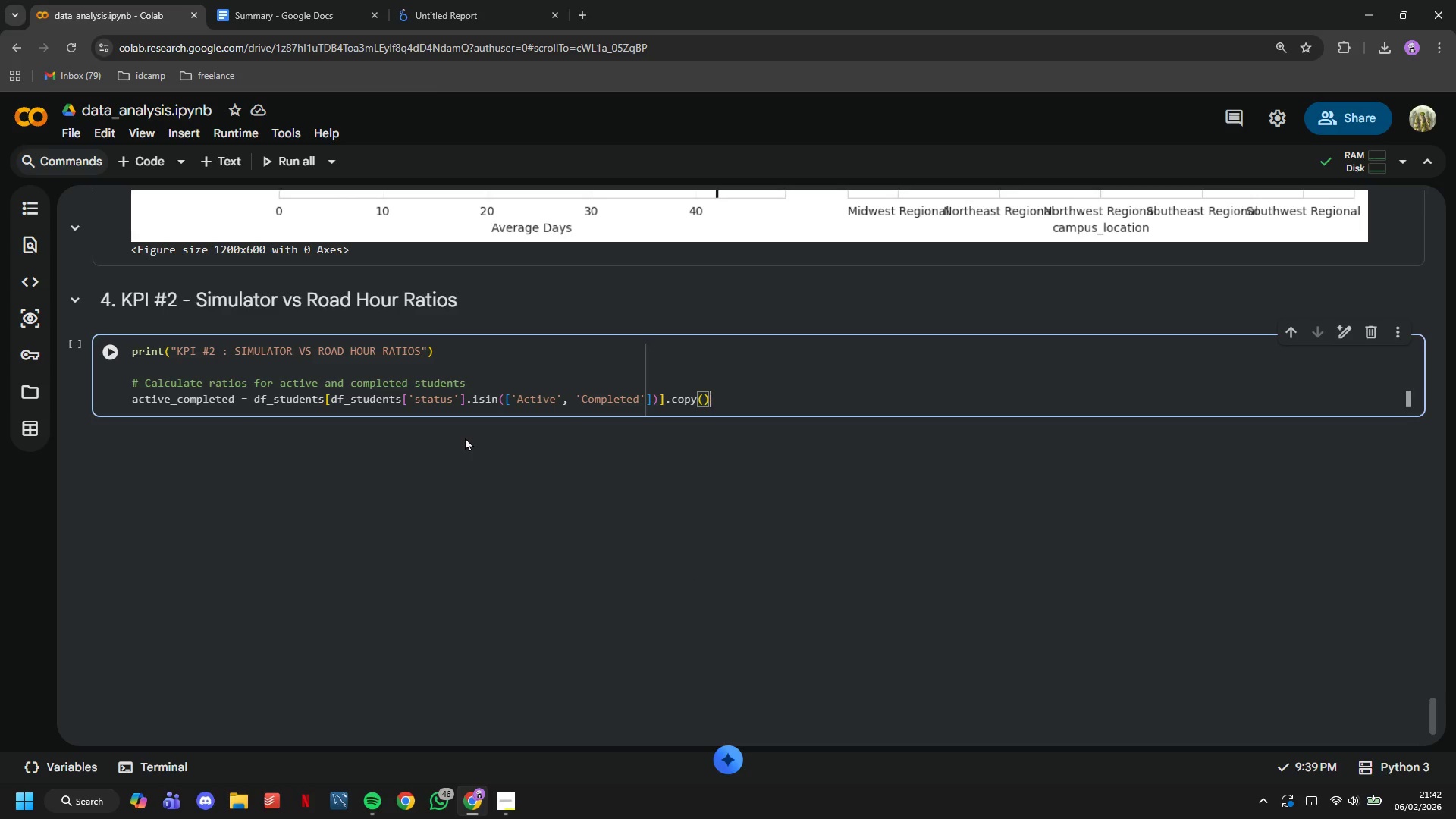 
key(ArrowRight)
 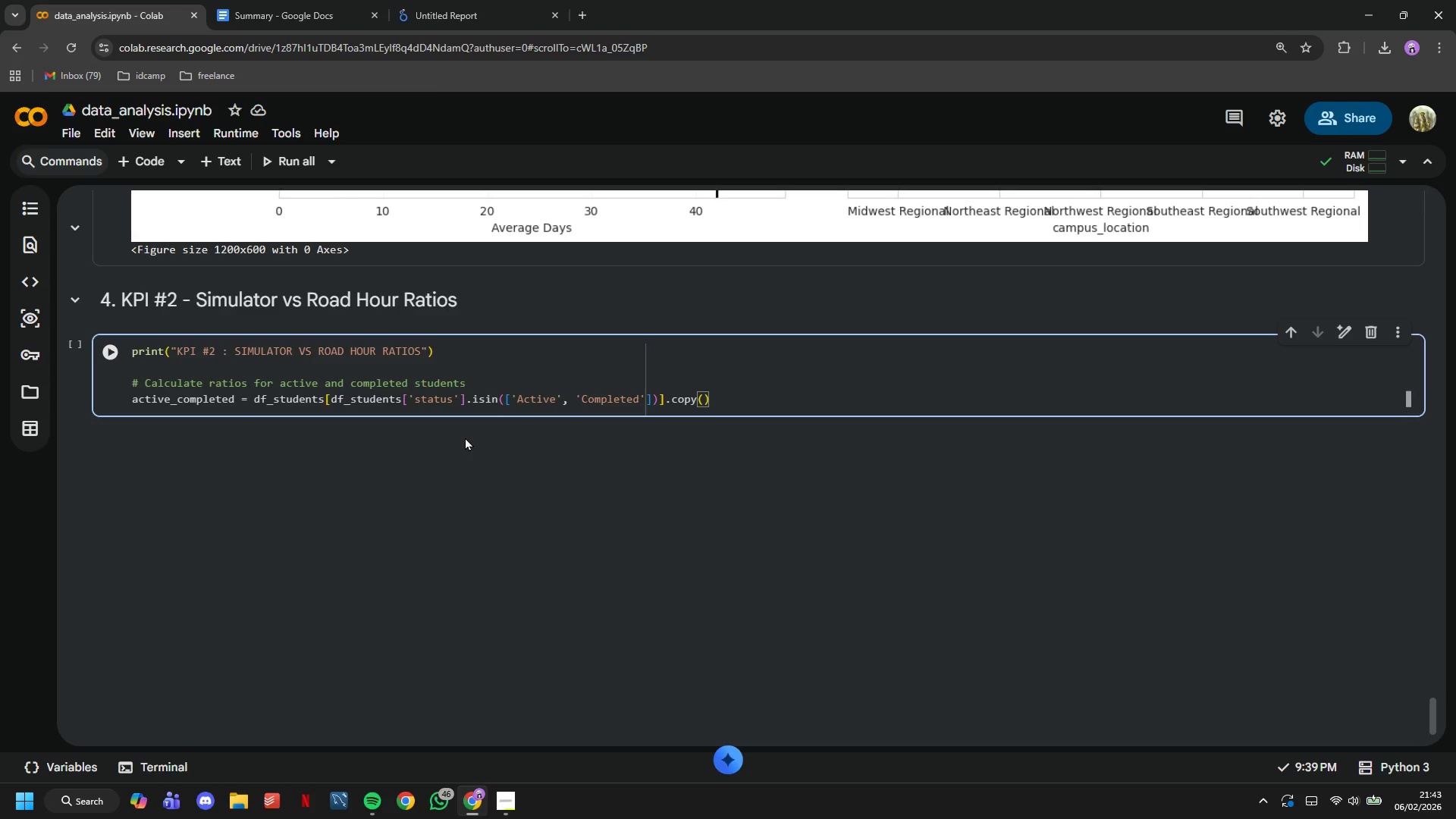 
key(Enter)
 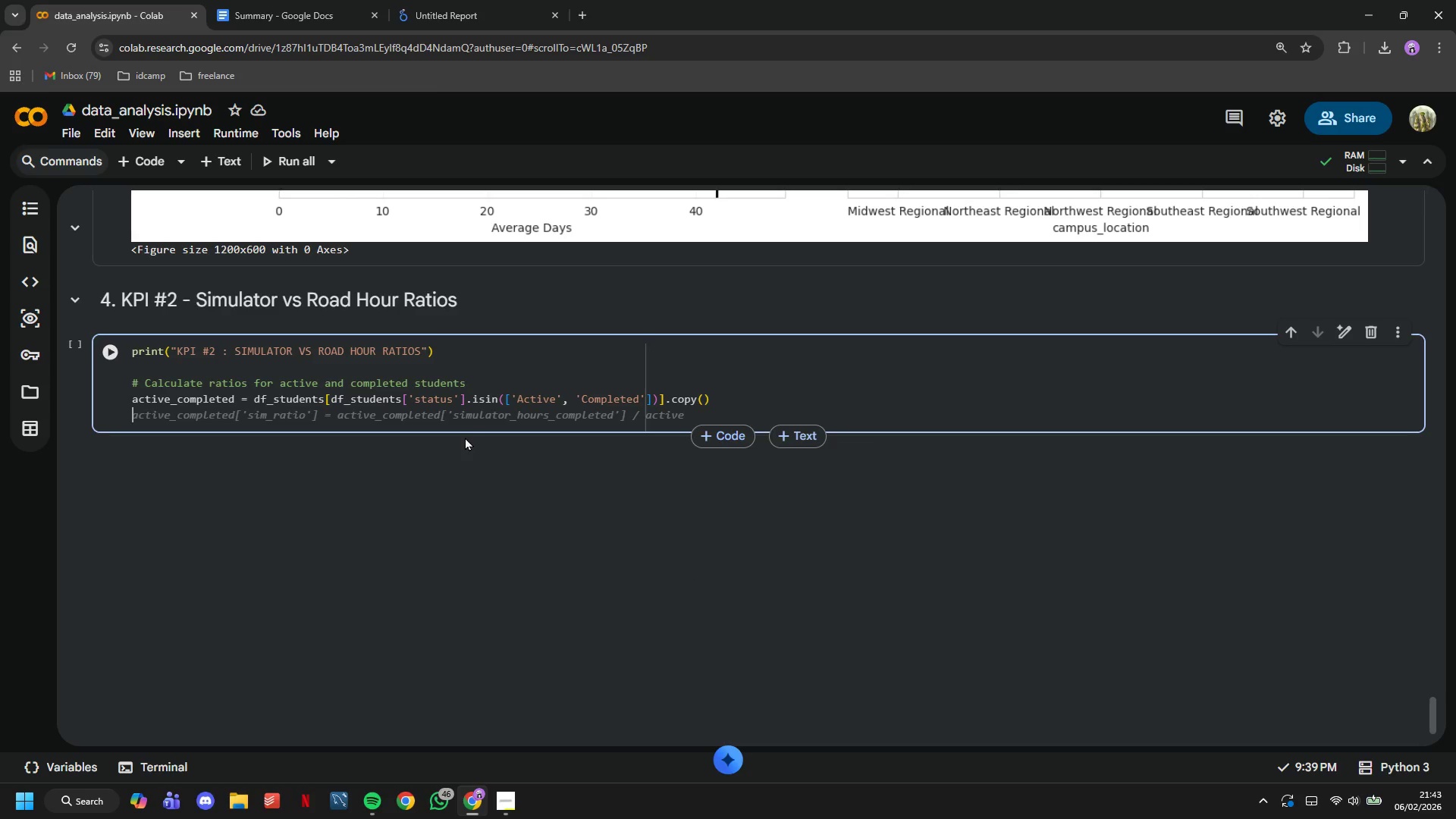 
wait(5.77)
 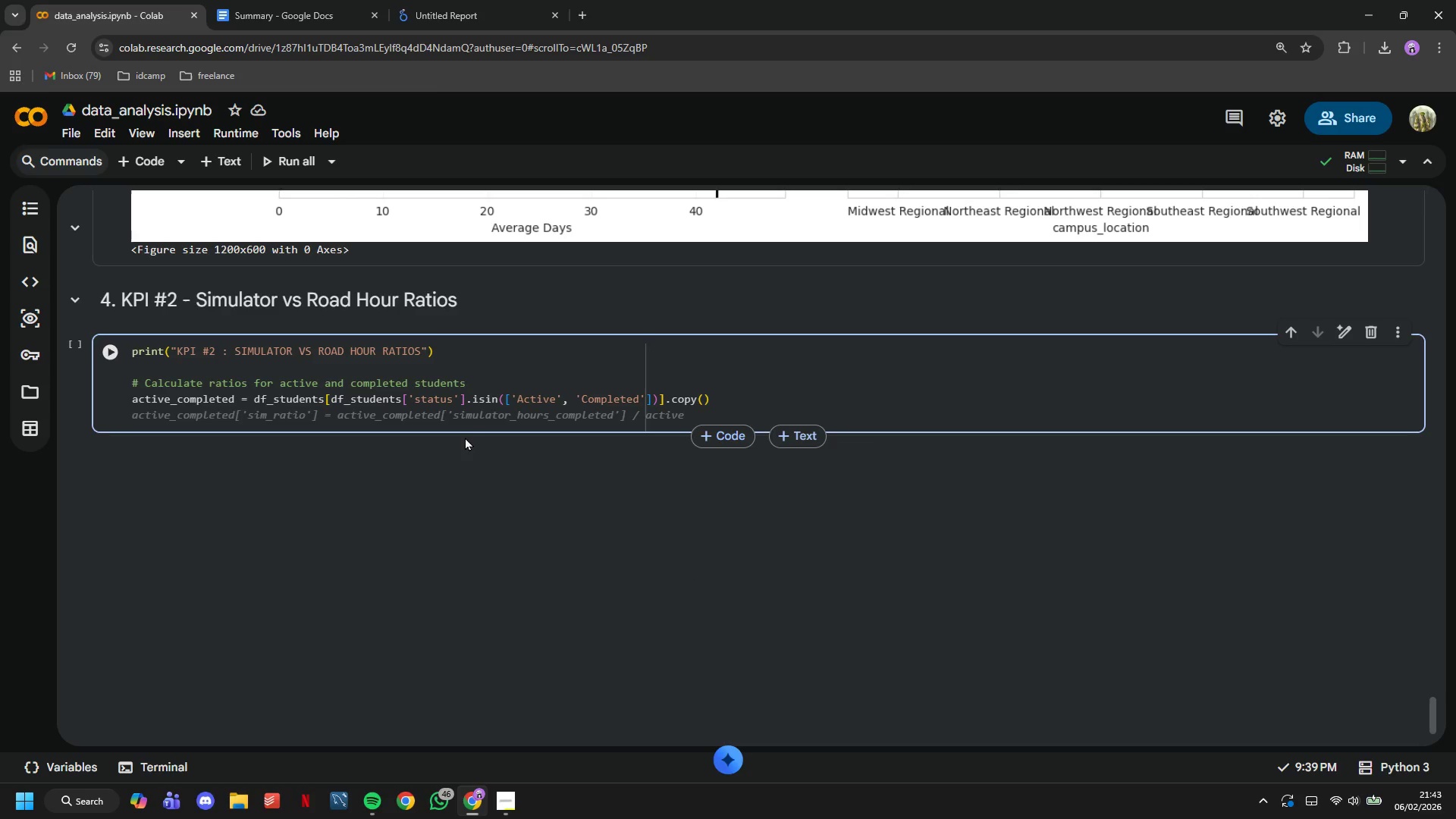 
key(Tab)
 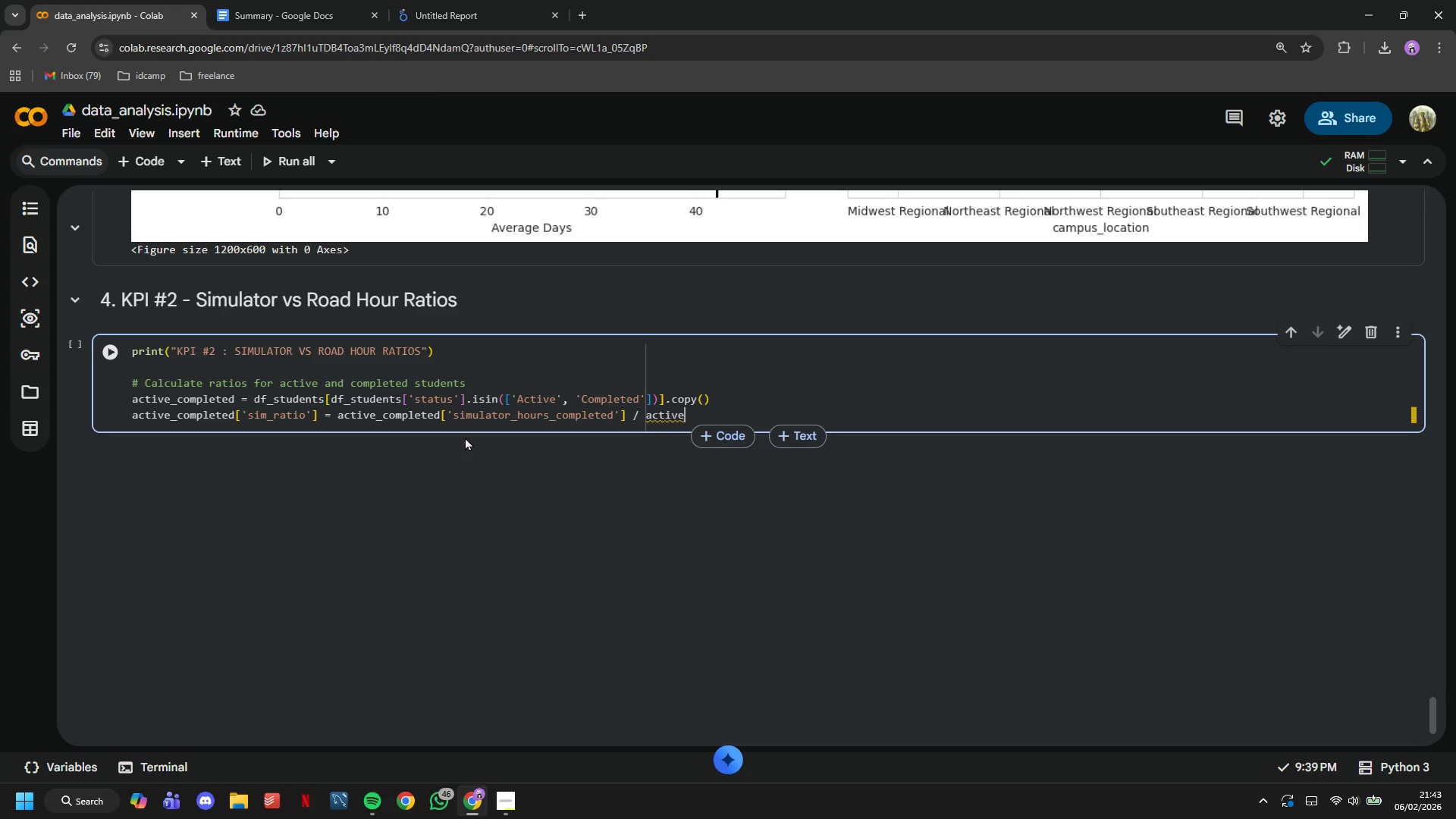 
hold_key(key=ArrowLeft, duration=1.5)
 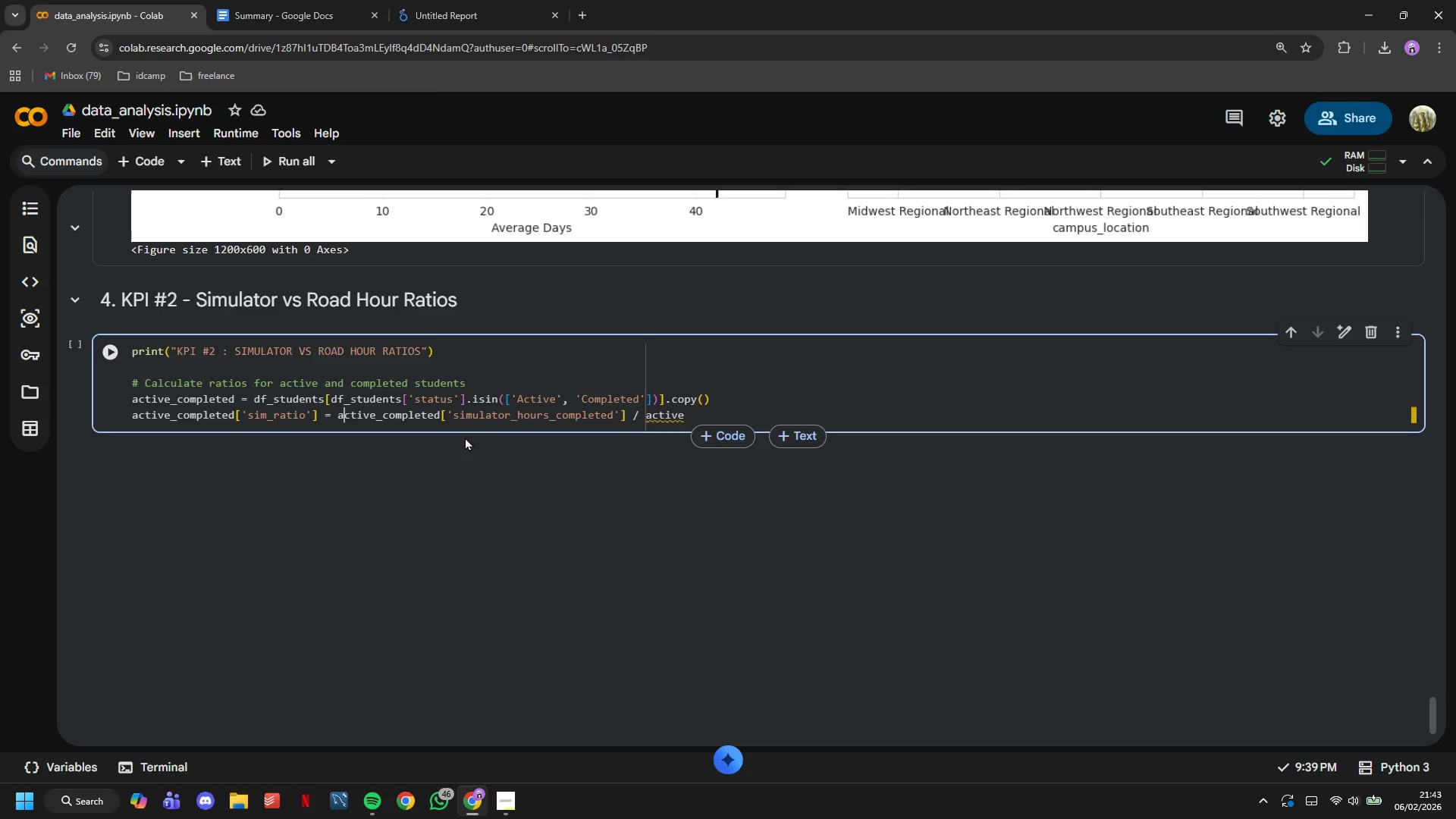 
hold_key(key=ArrowLeft, duration=0.86)
 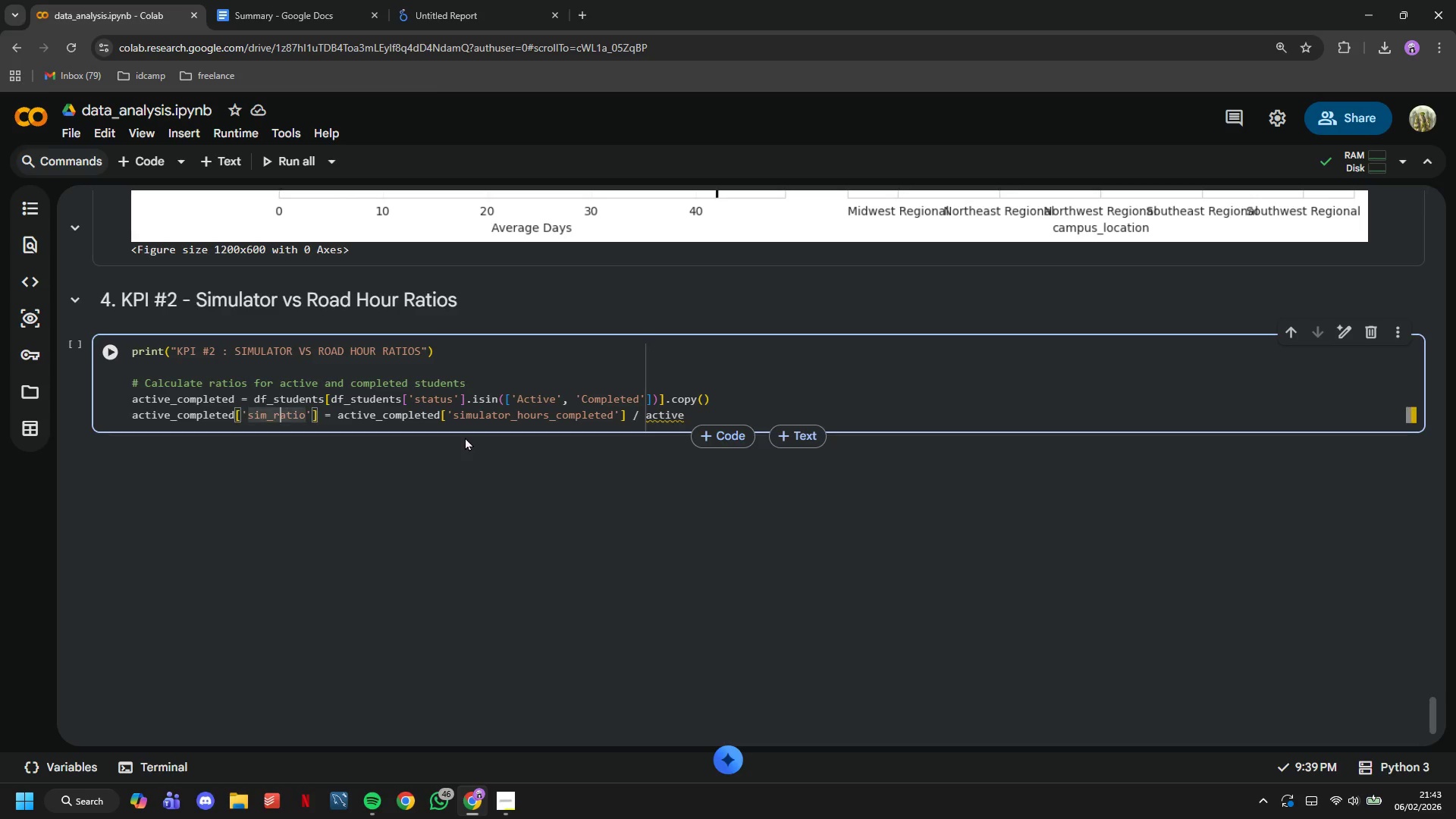 
key(ArrowLeft)
 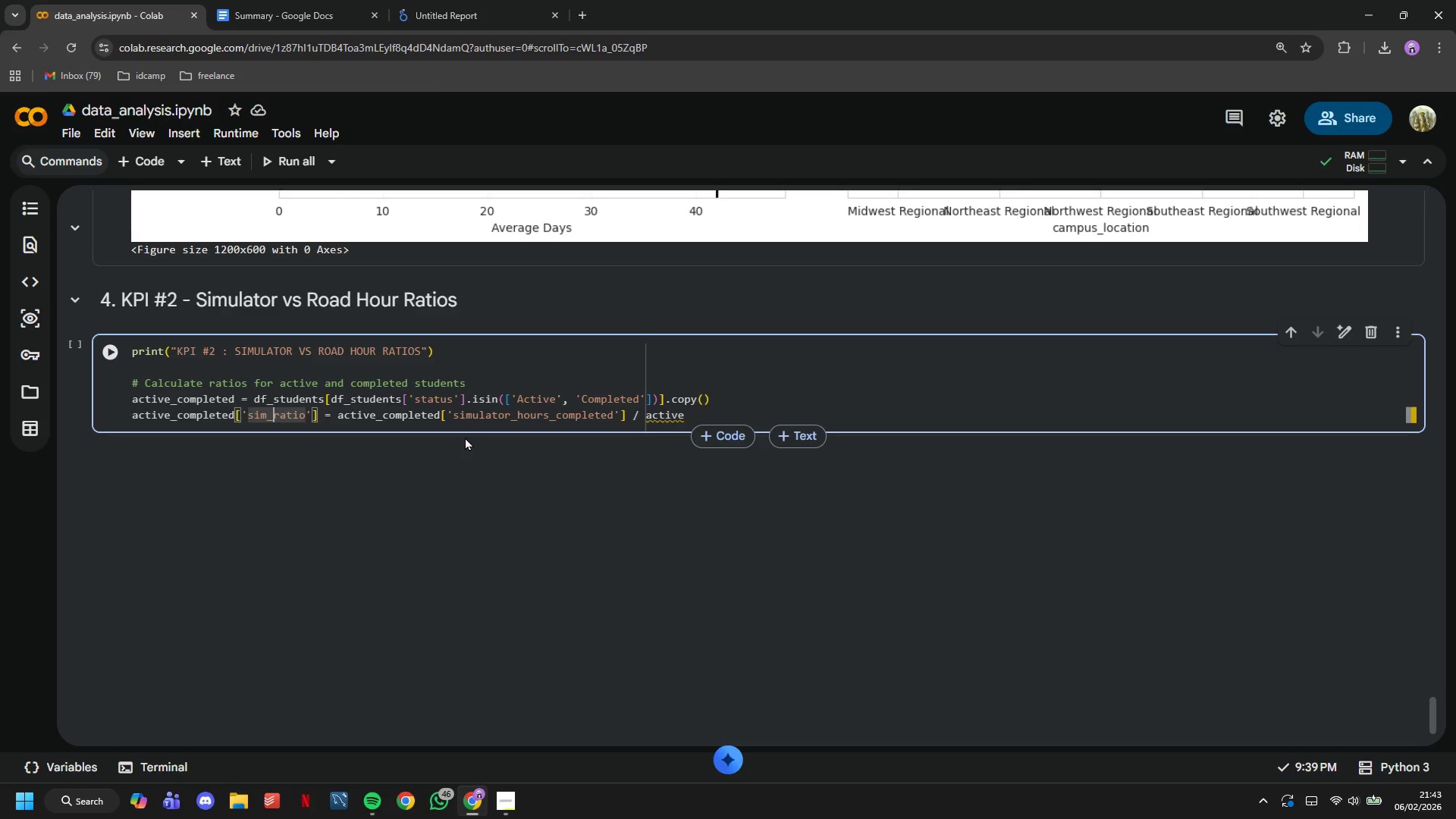 
key(ArrowLeft)
 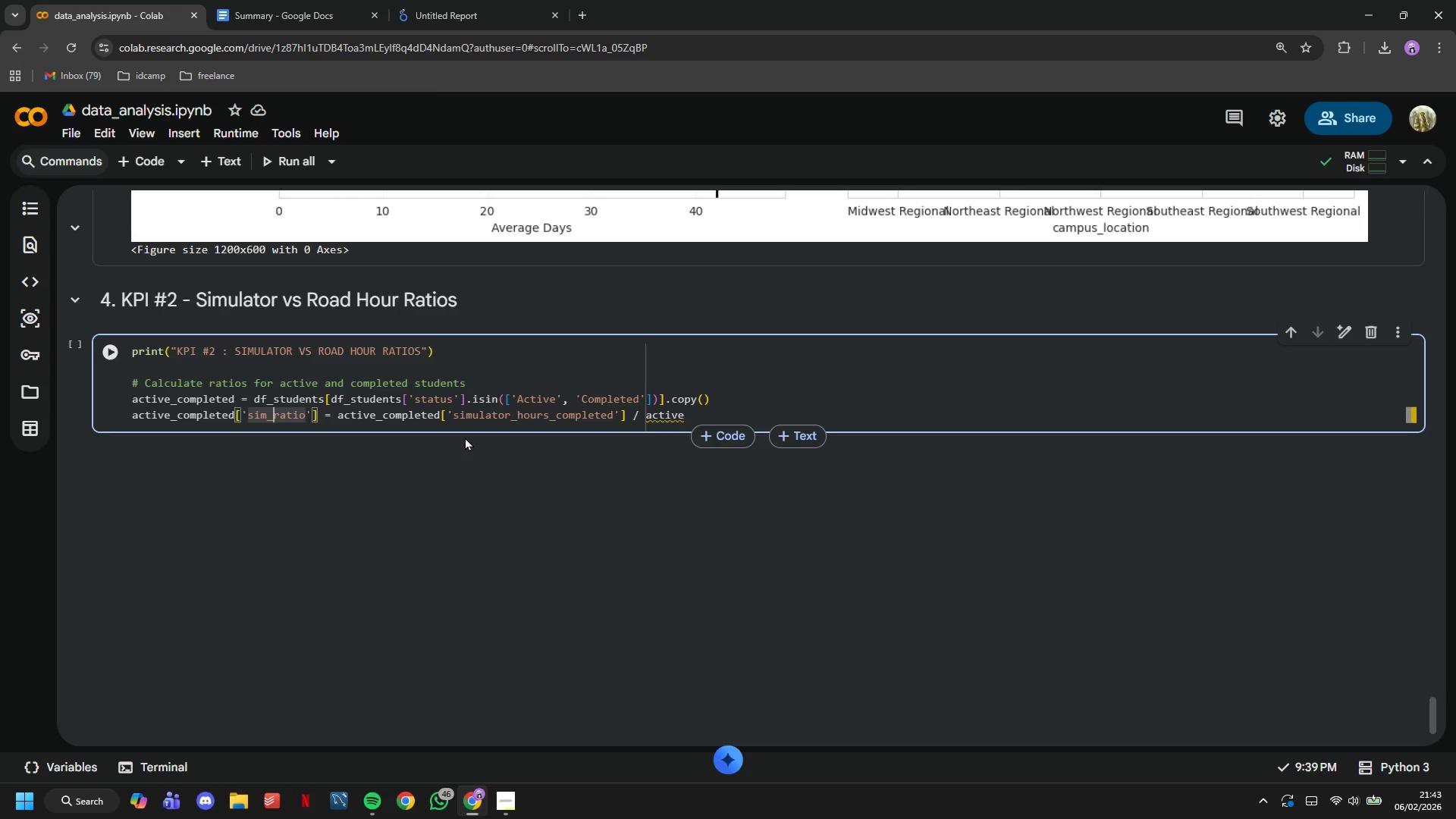 
type(road_)
 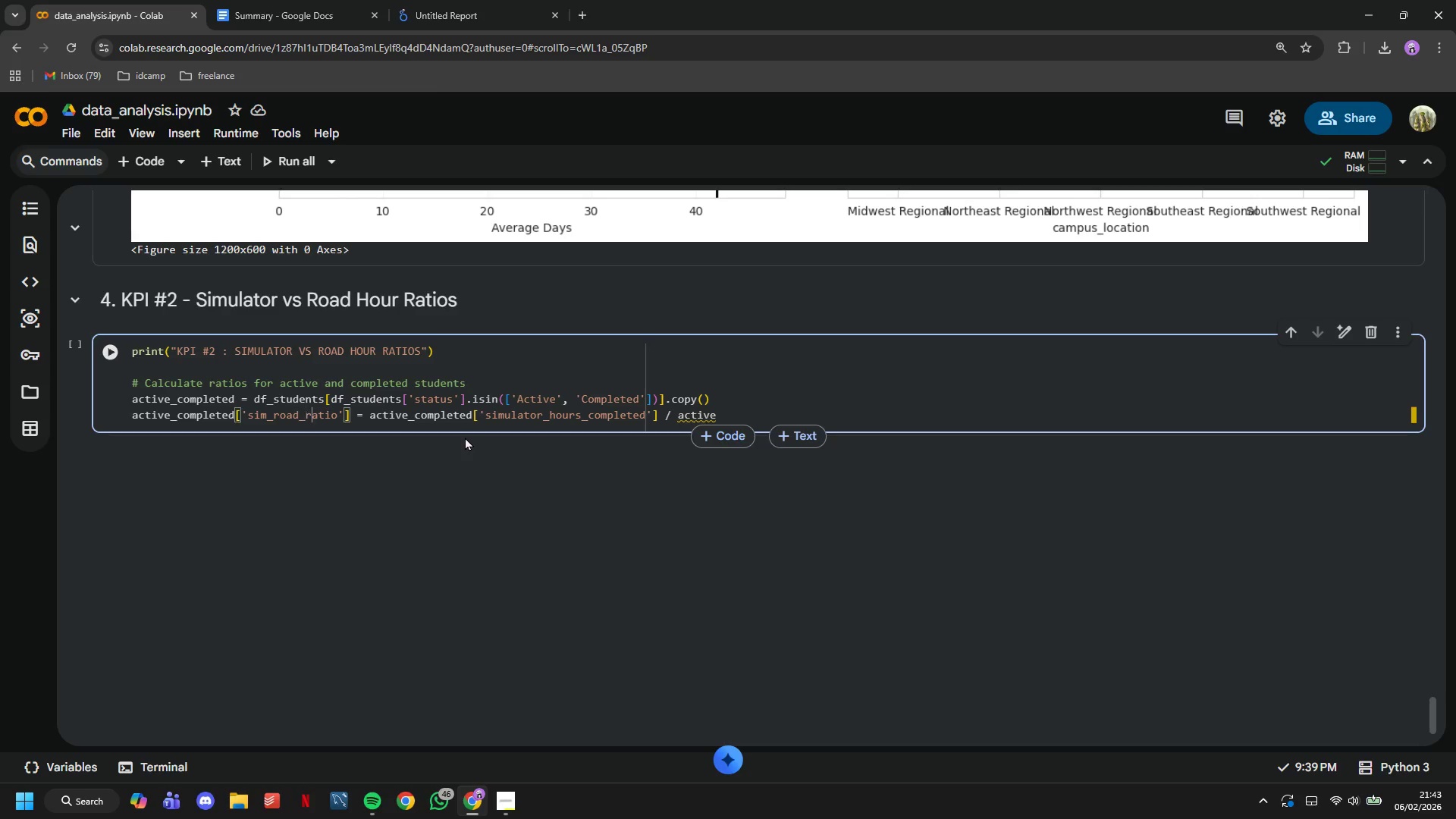 
hold_key(key=ArrowRight, duration=1.41)
 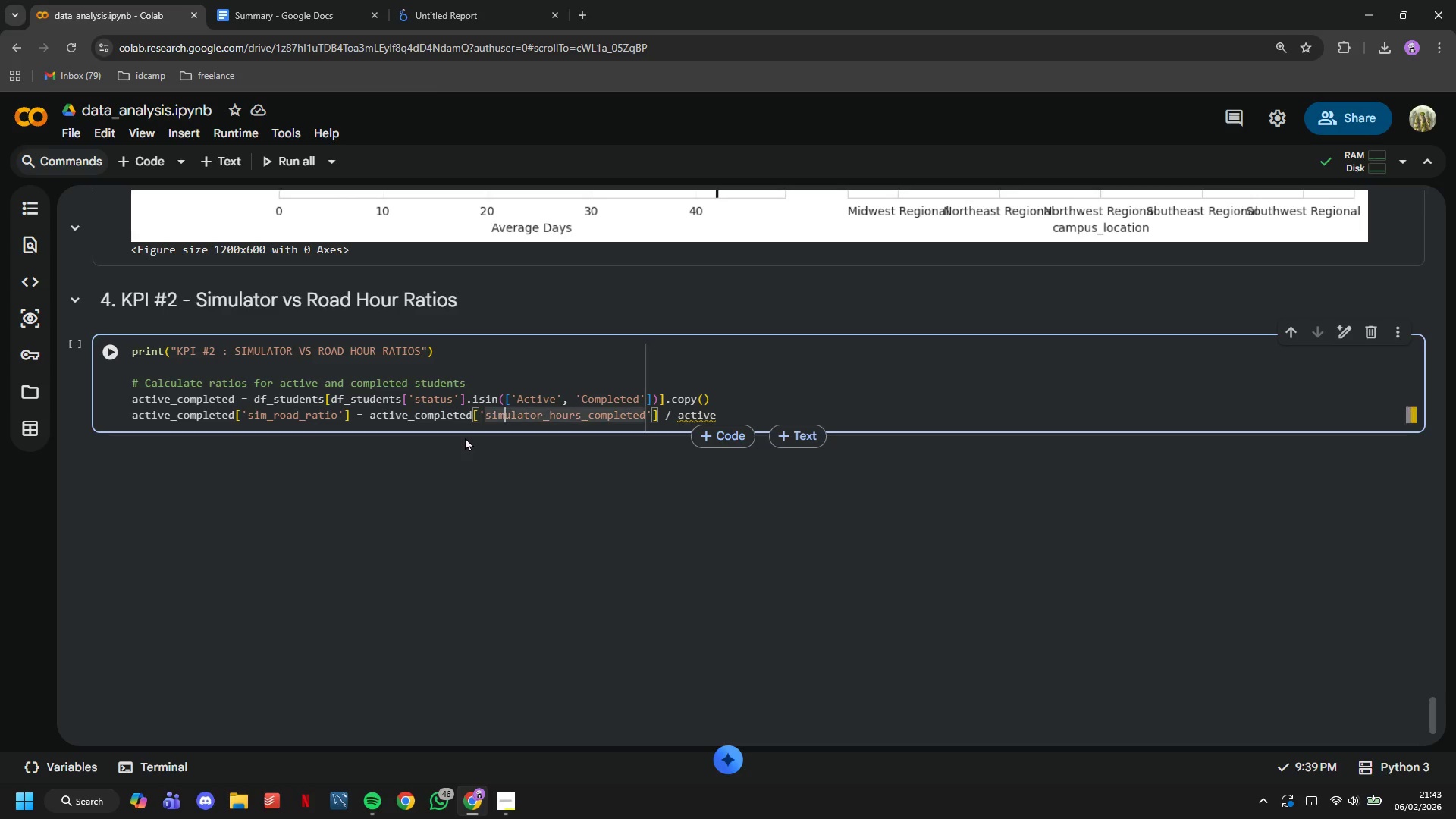 
hold_key(key=ArrowRight, duration=0.84)
 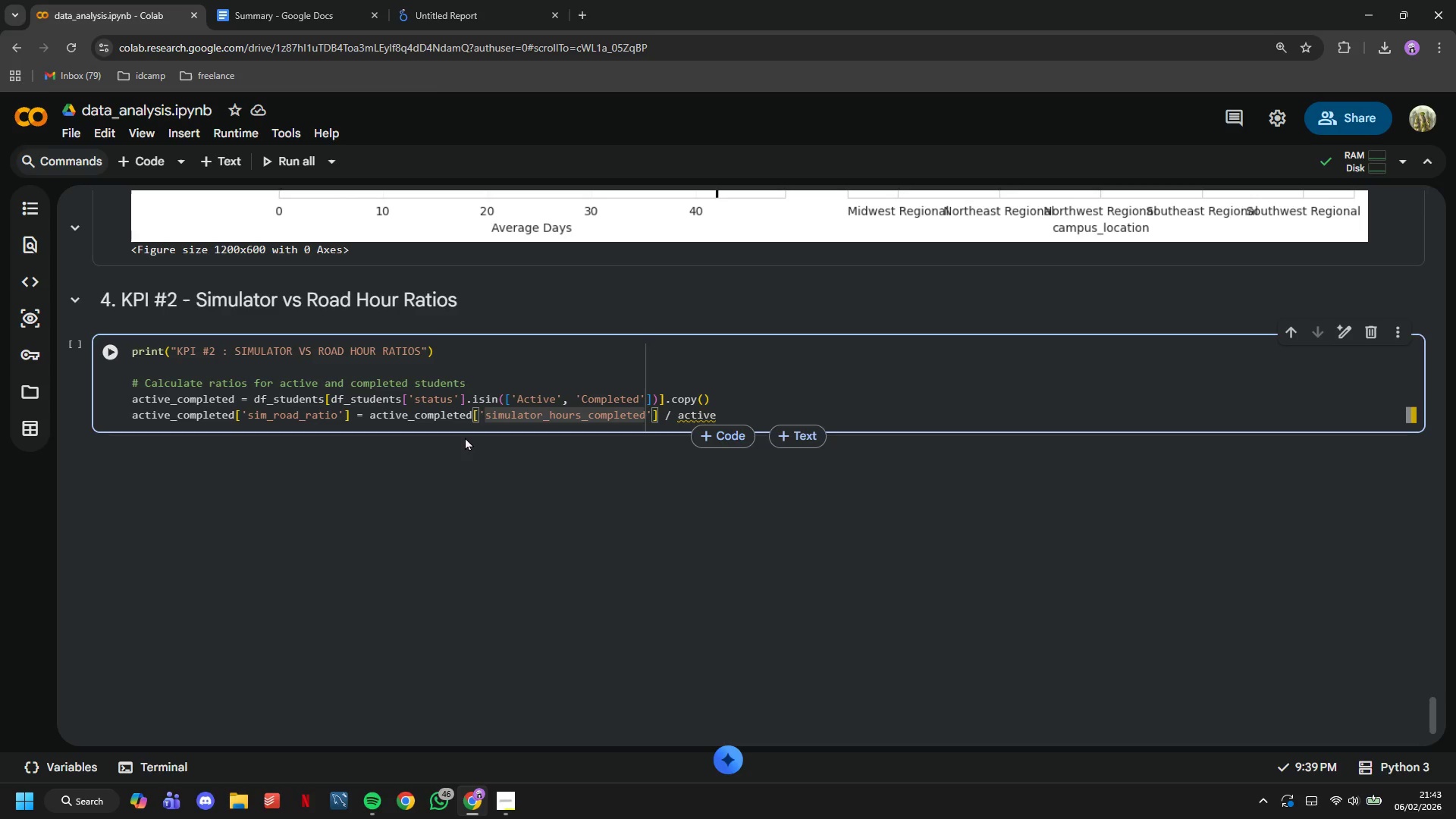 
hold_key(key=ArrowRight, duration=1.66)
 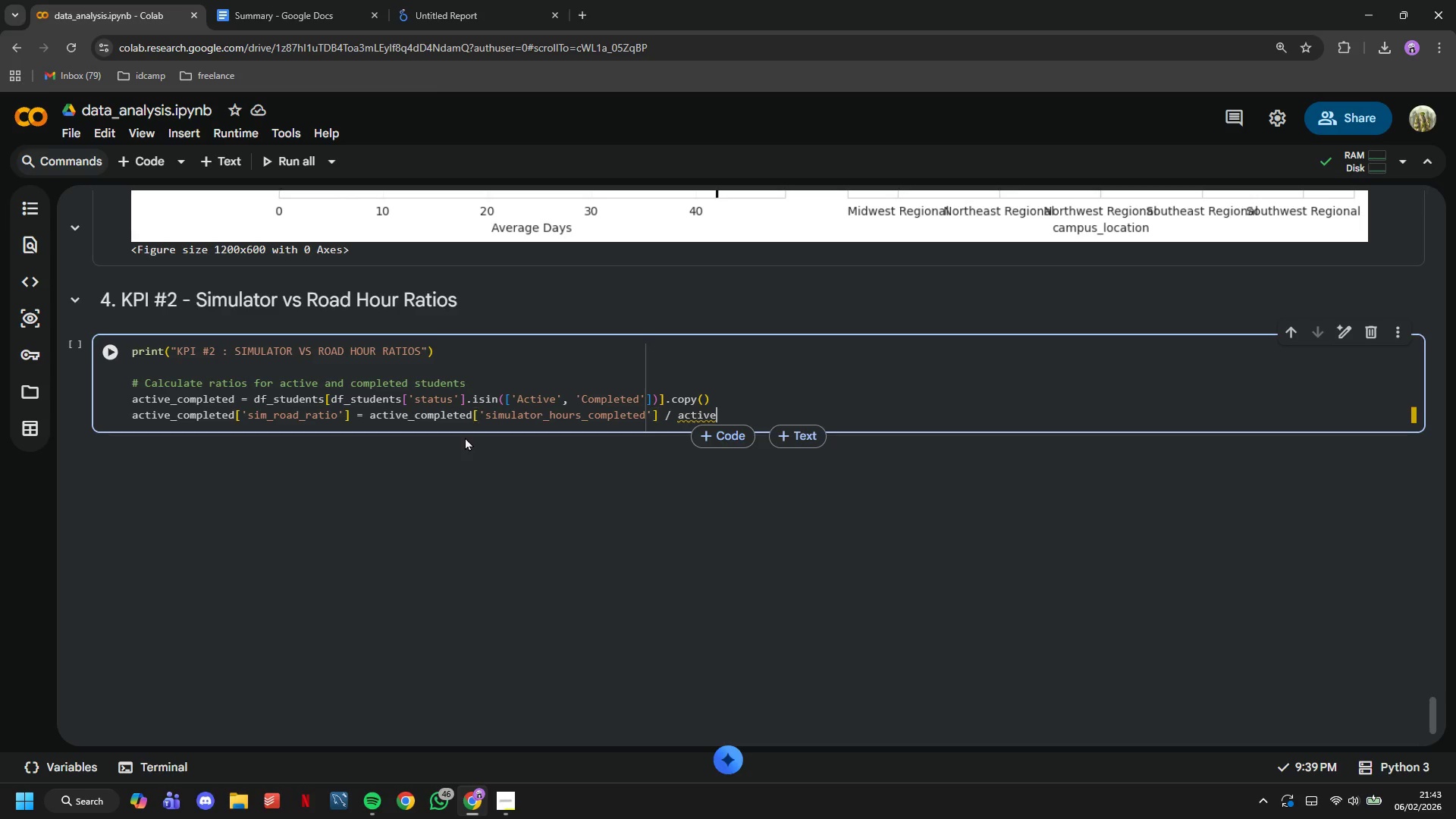 
hold_key(key=ArrowRight, duration=0.64)
 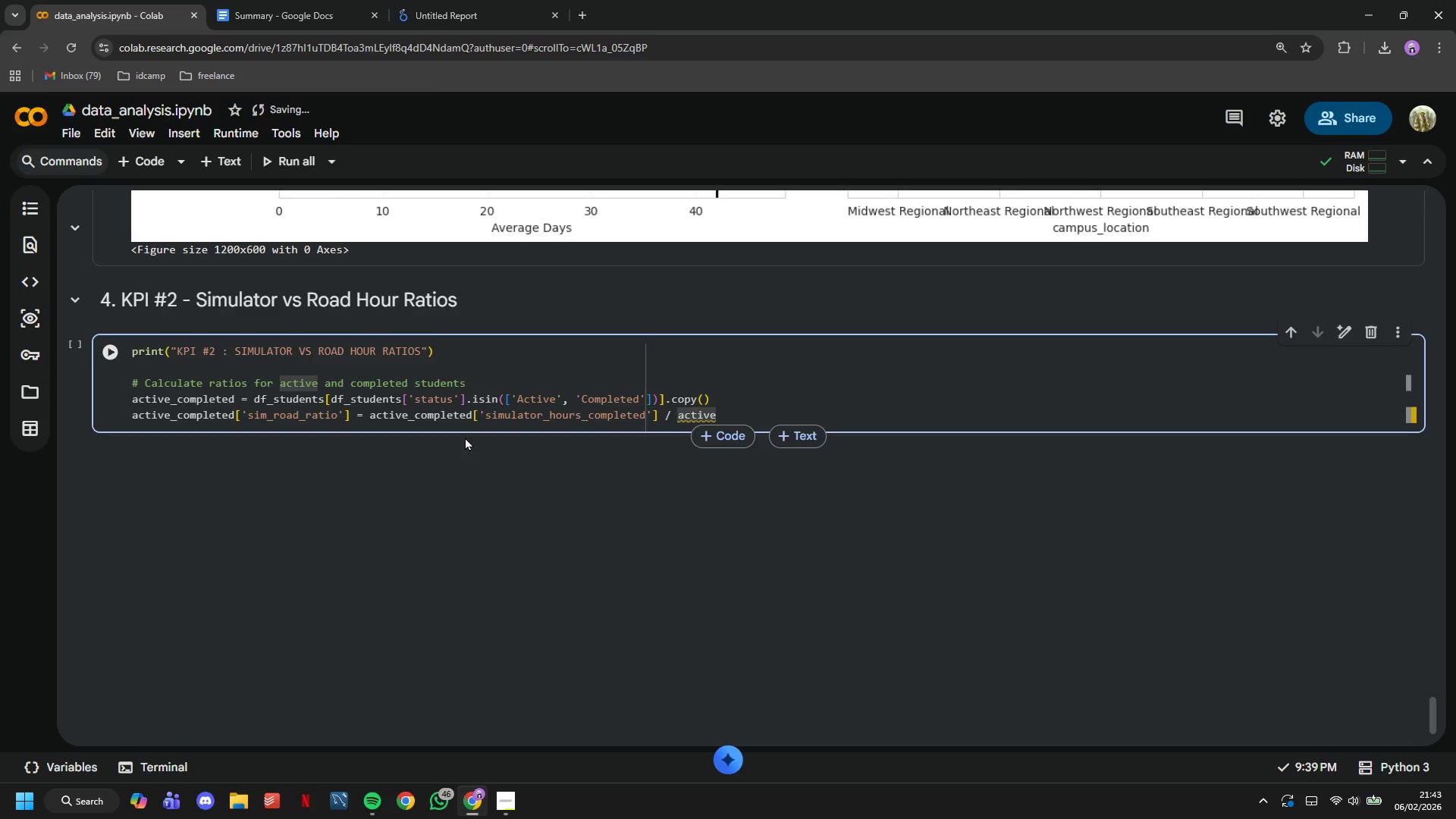 
key(Backspace)
key(Backspace)
key(Backspace)
key(Backspace)
key(Backspace)
key(Backspace)
key(Backspace)
type( (active_completed['road_hours_completed)
 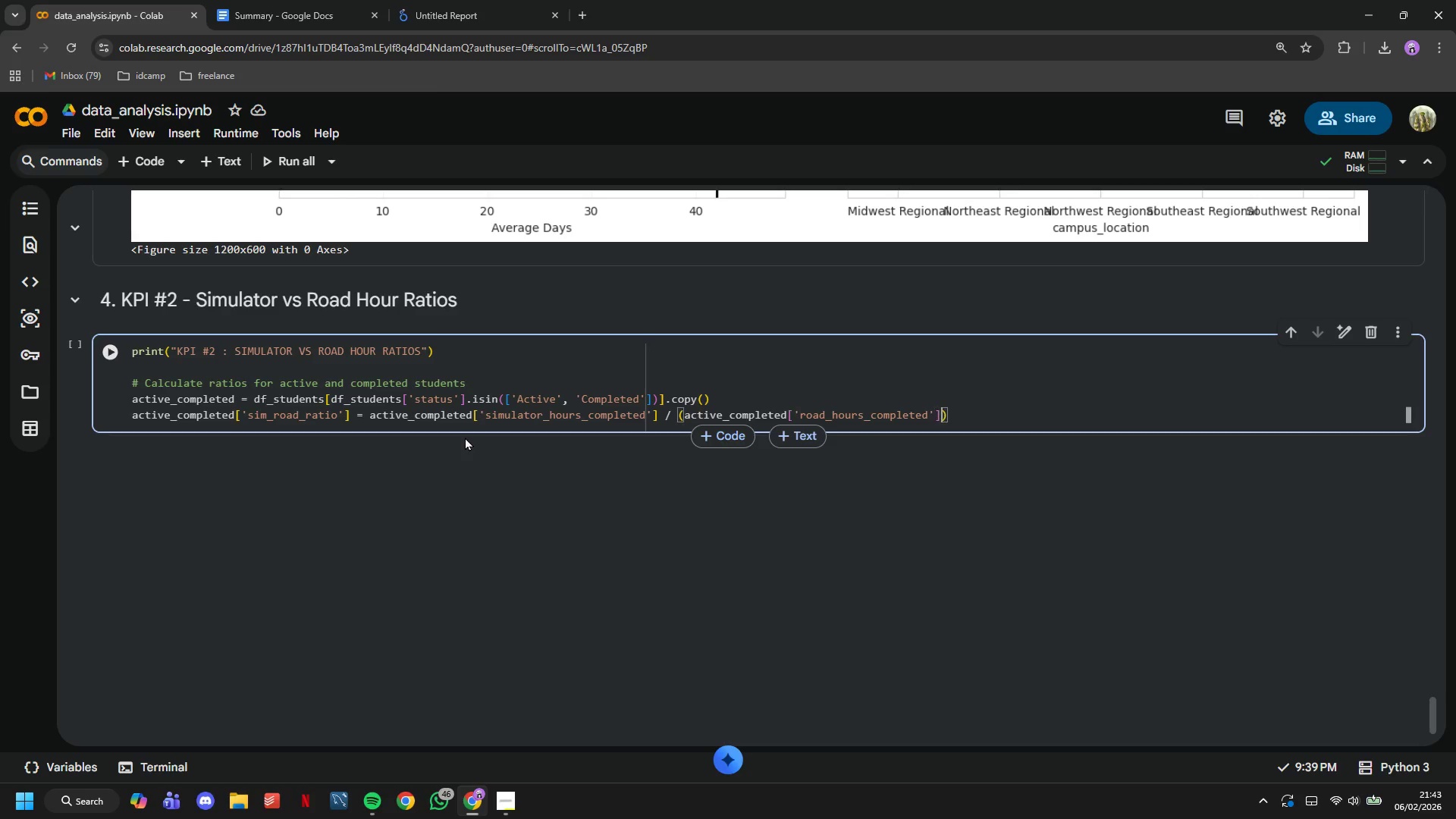 
 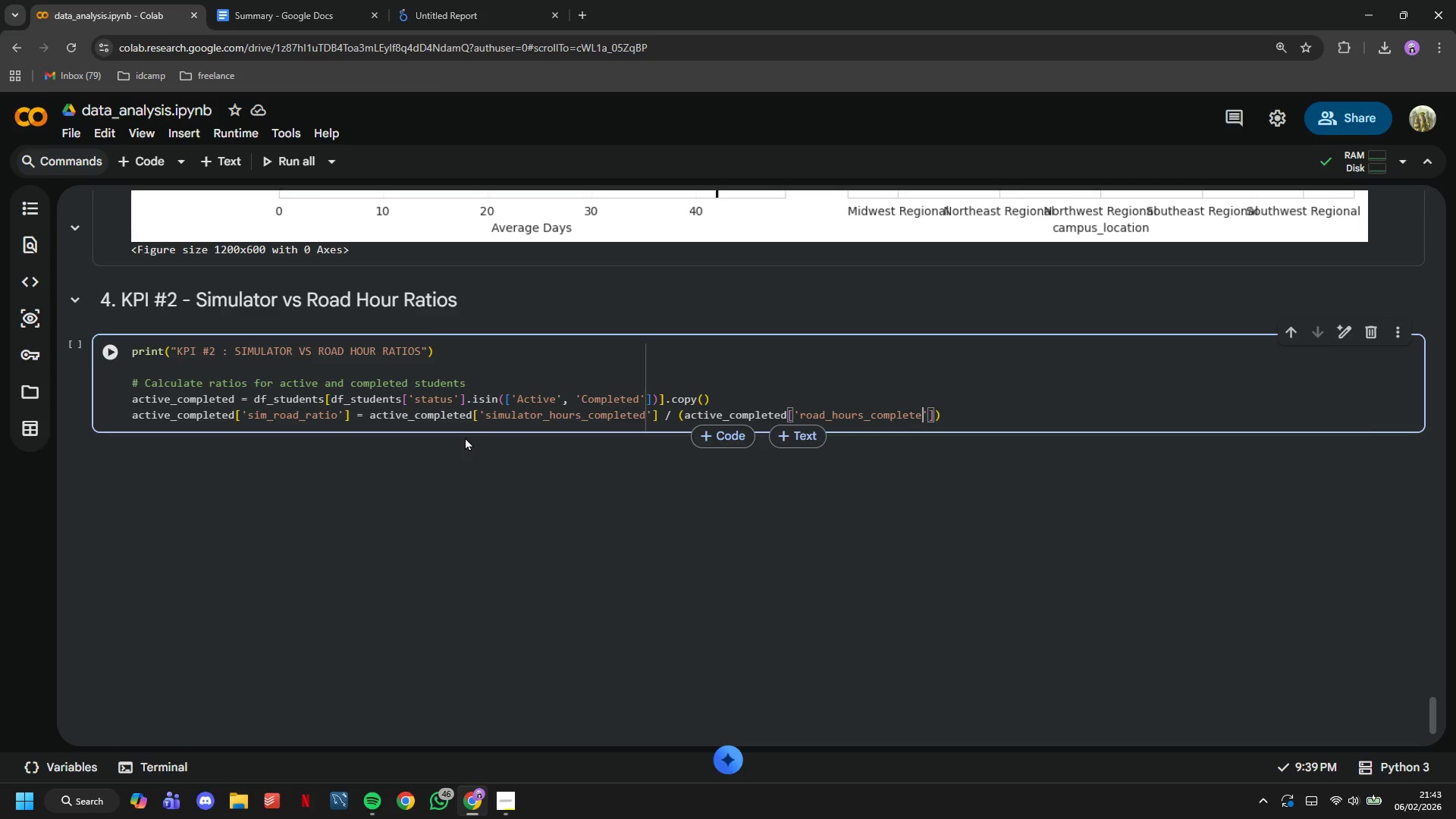 
key(ArrowRight)
 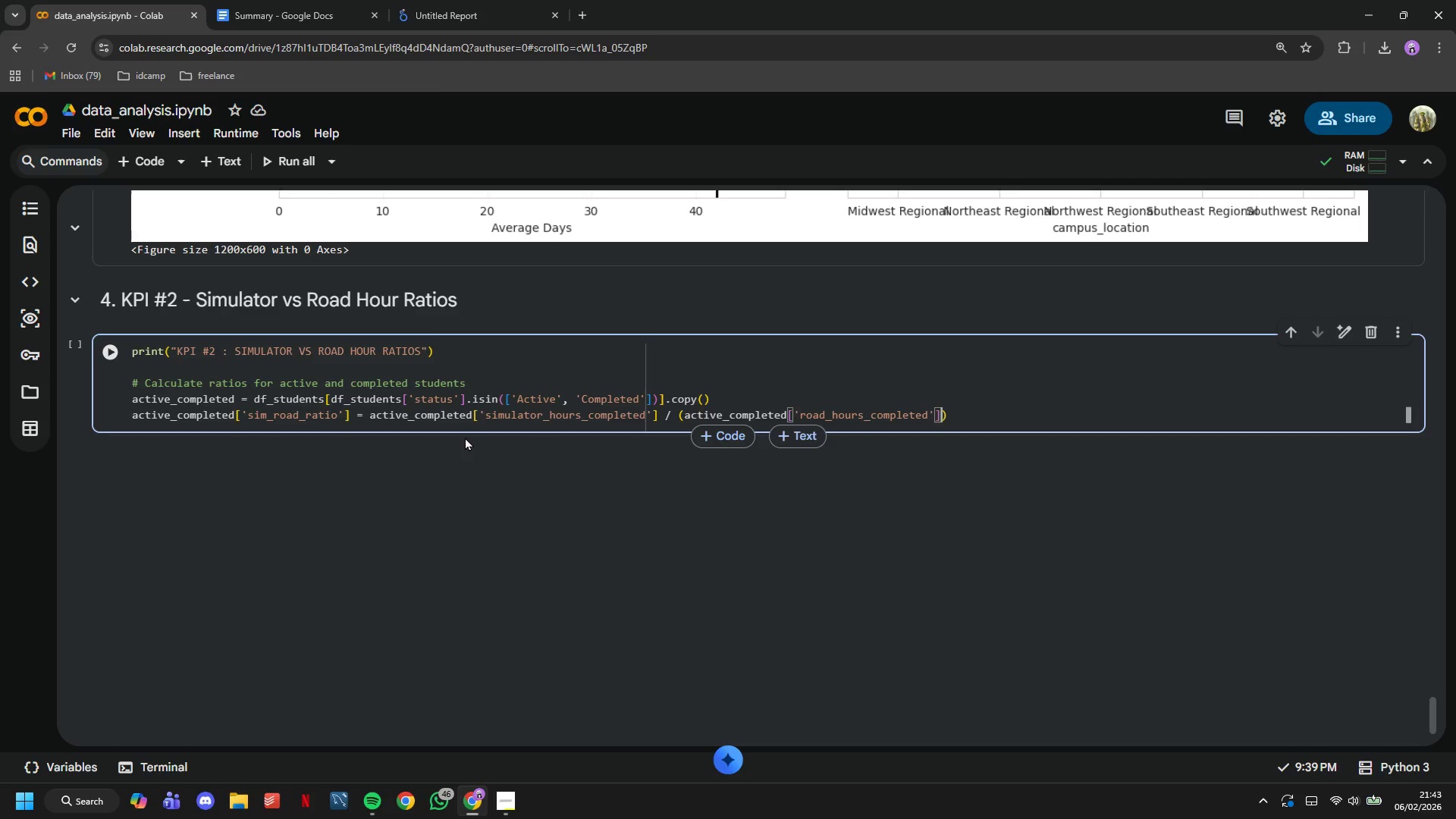 
key(ArrowRight)
 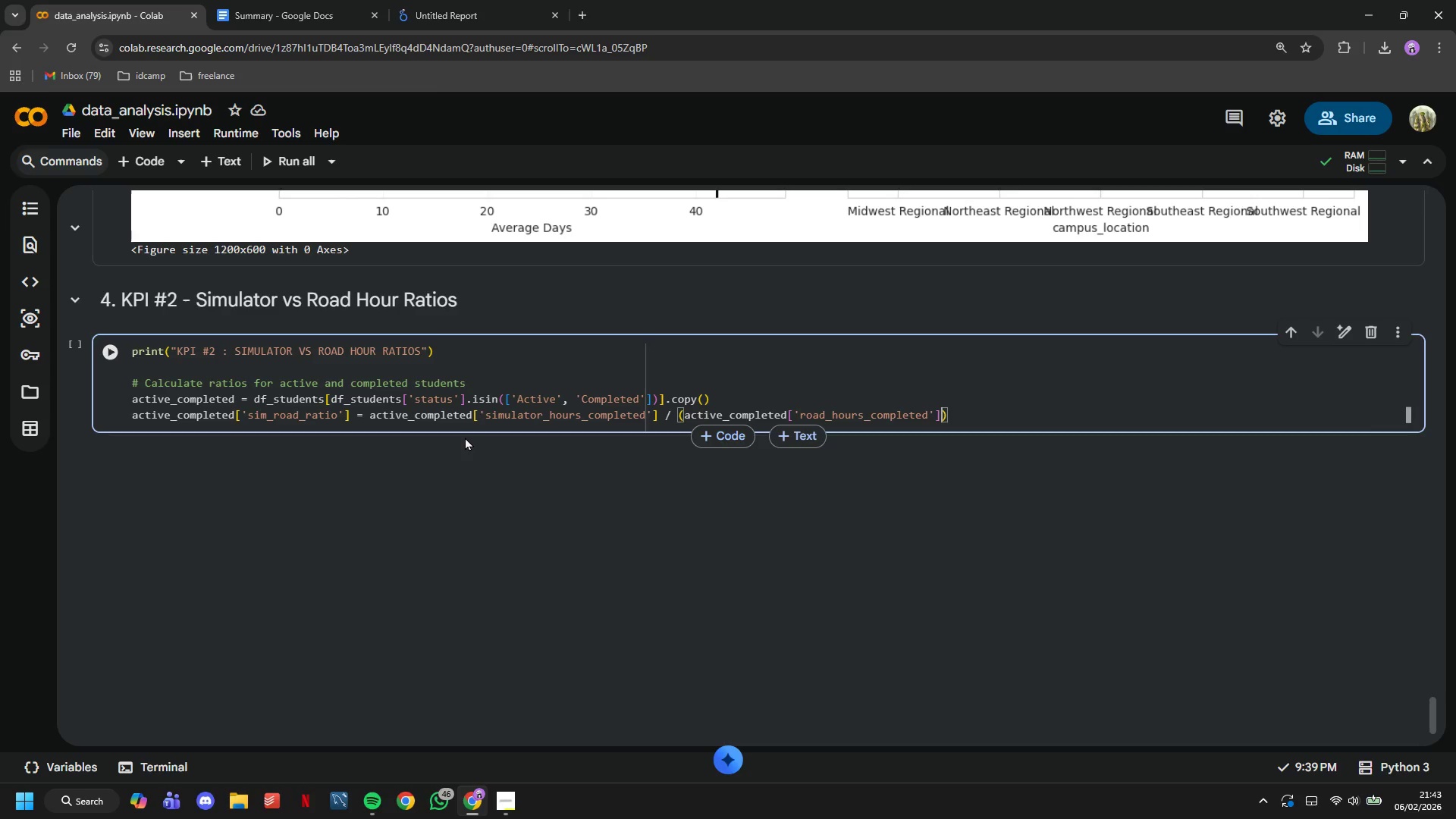 
key(Space)
 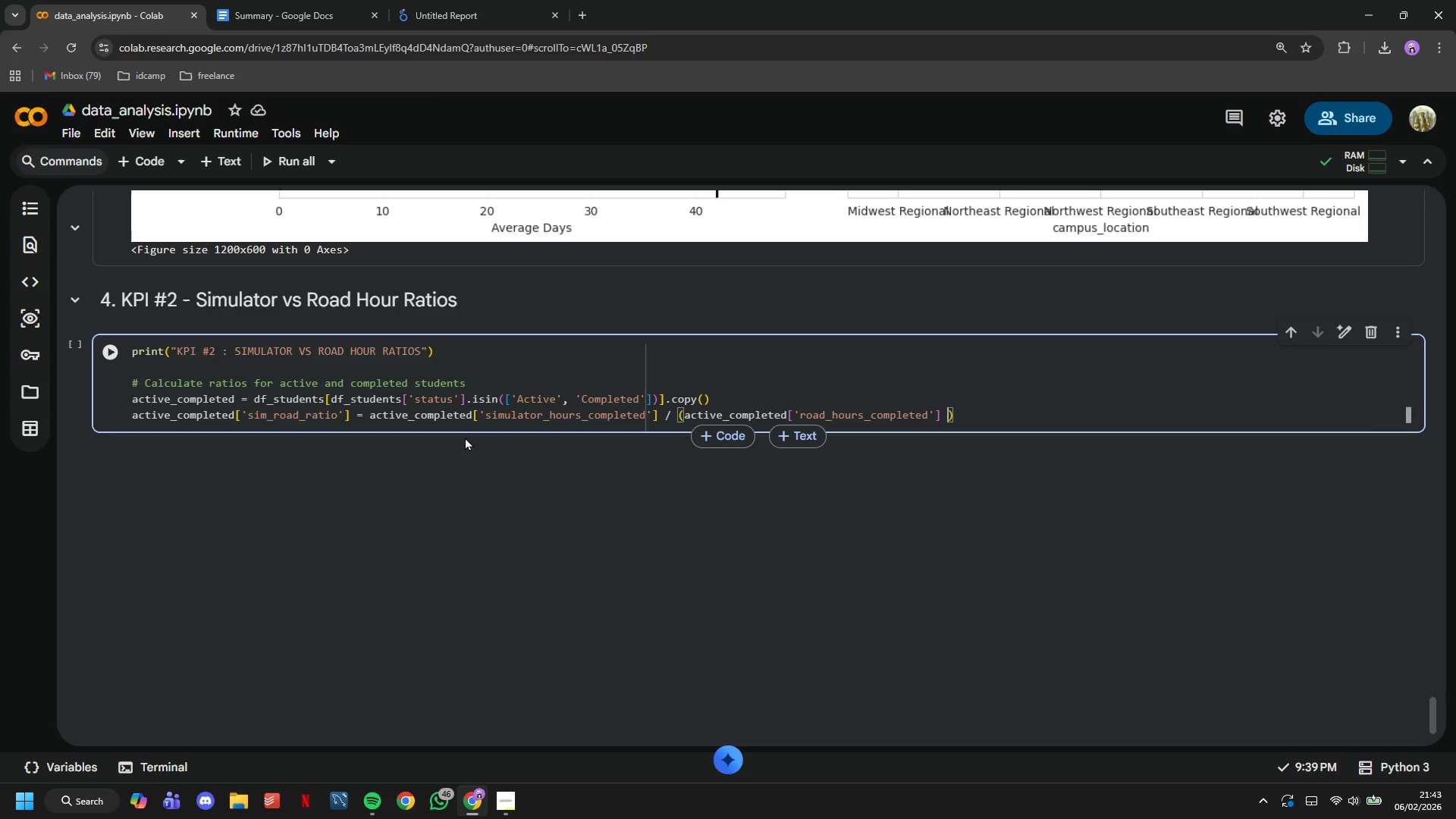 
key(Shift+Equal)
 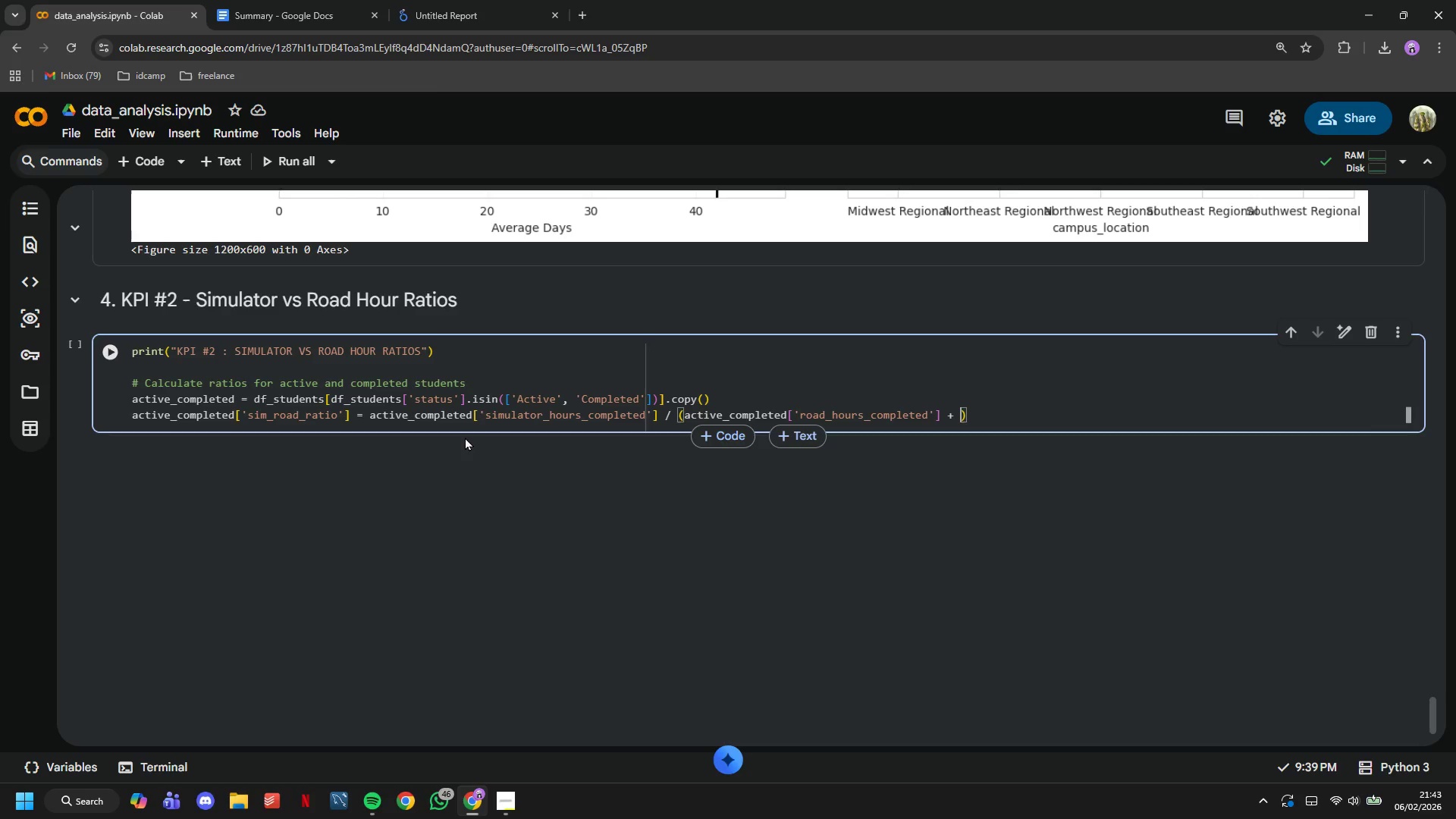 
key(Space)
 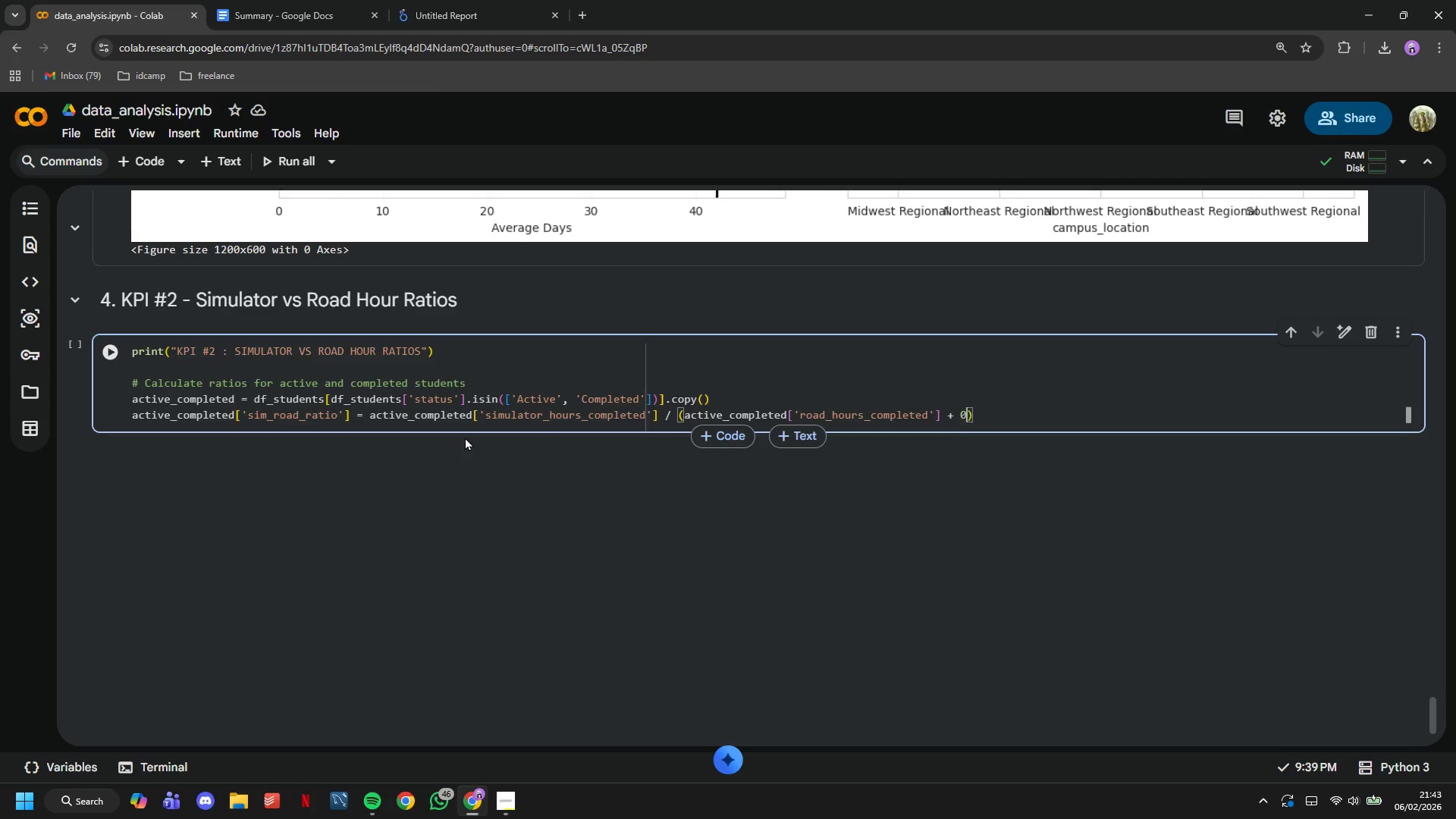 
key(0)
 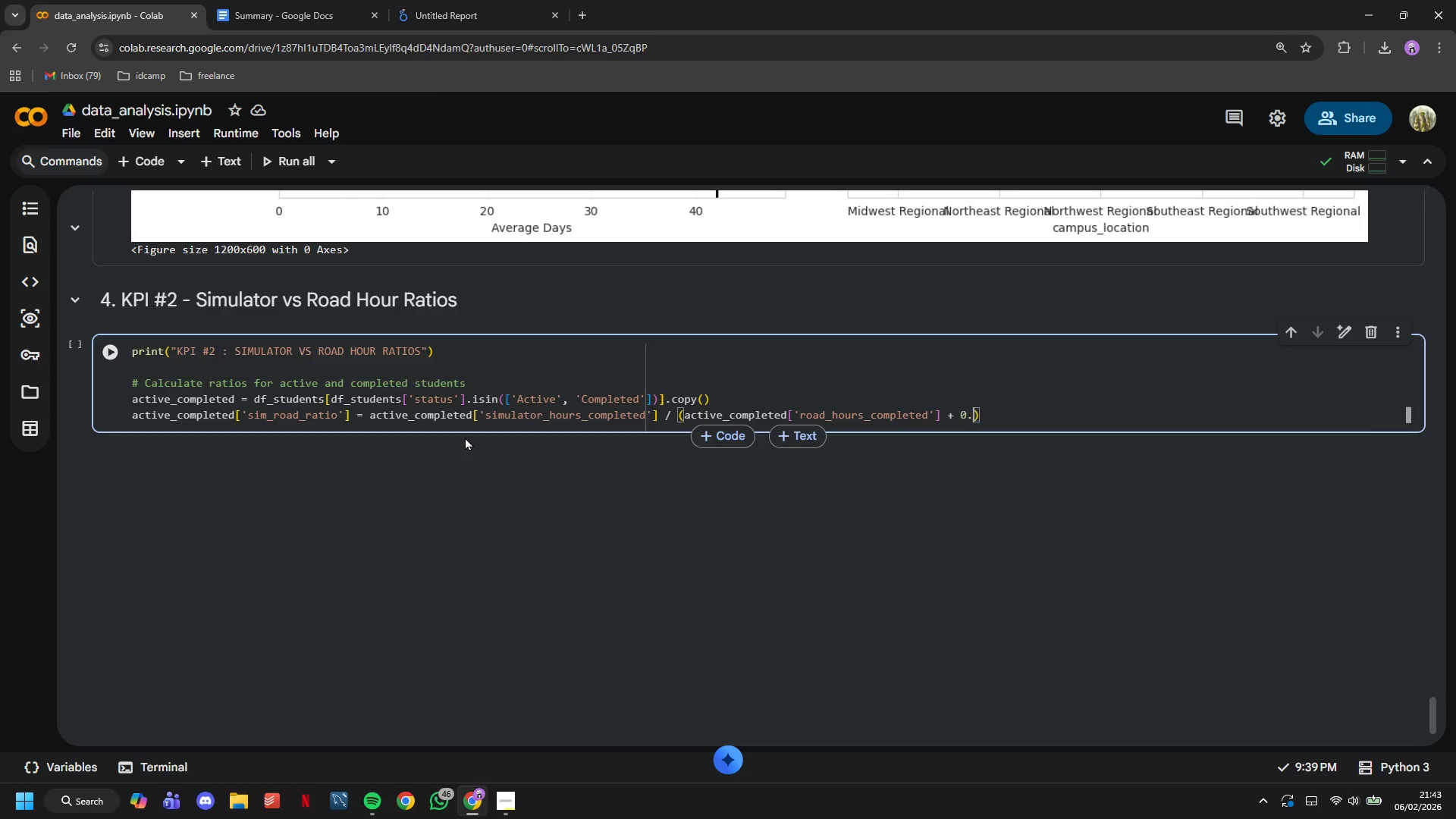 
key(Period)
 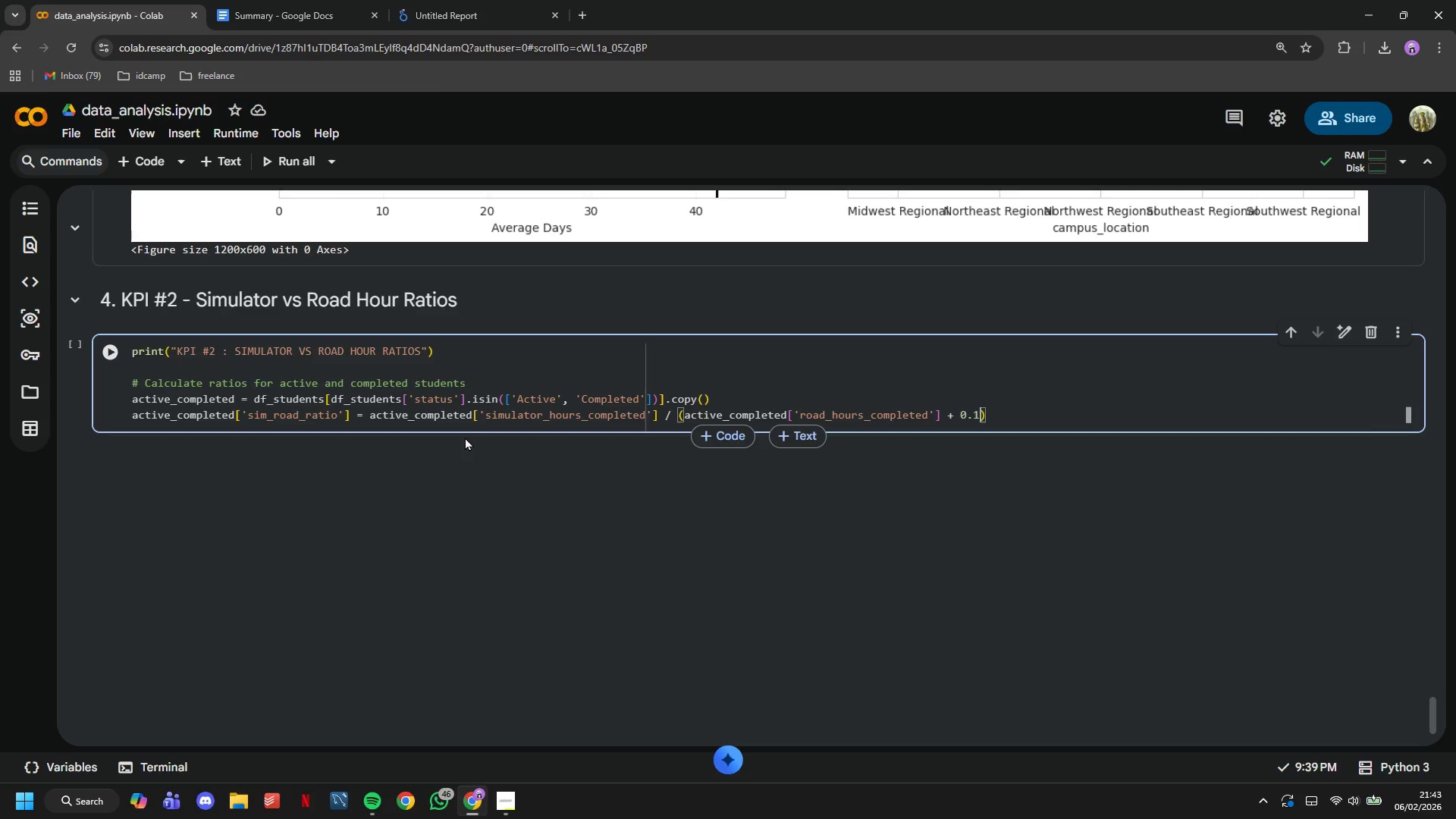 
key(1)
 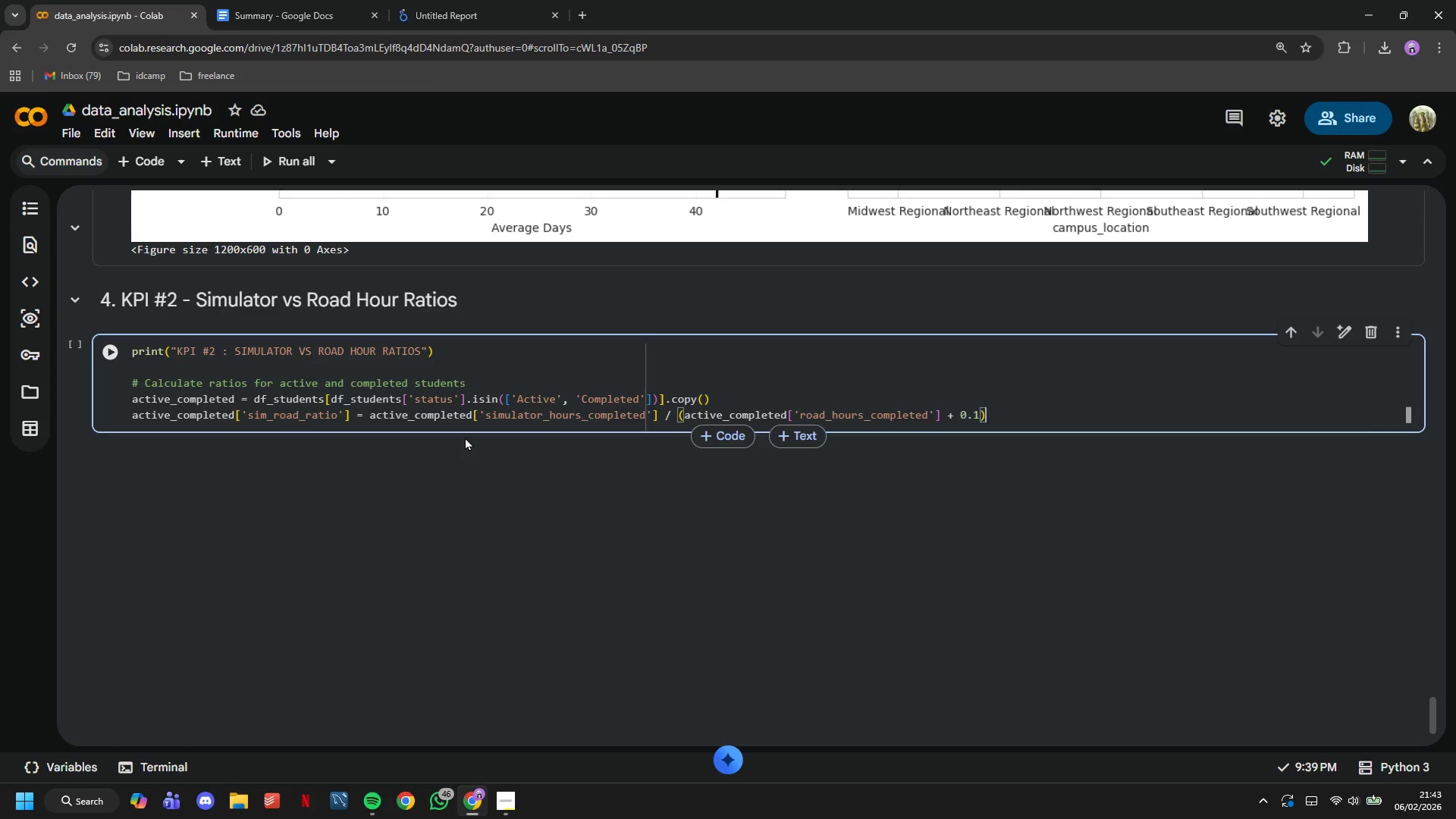 
key(ArrowRight)
 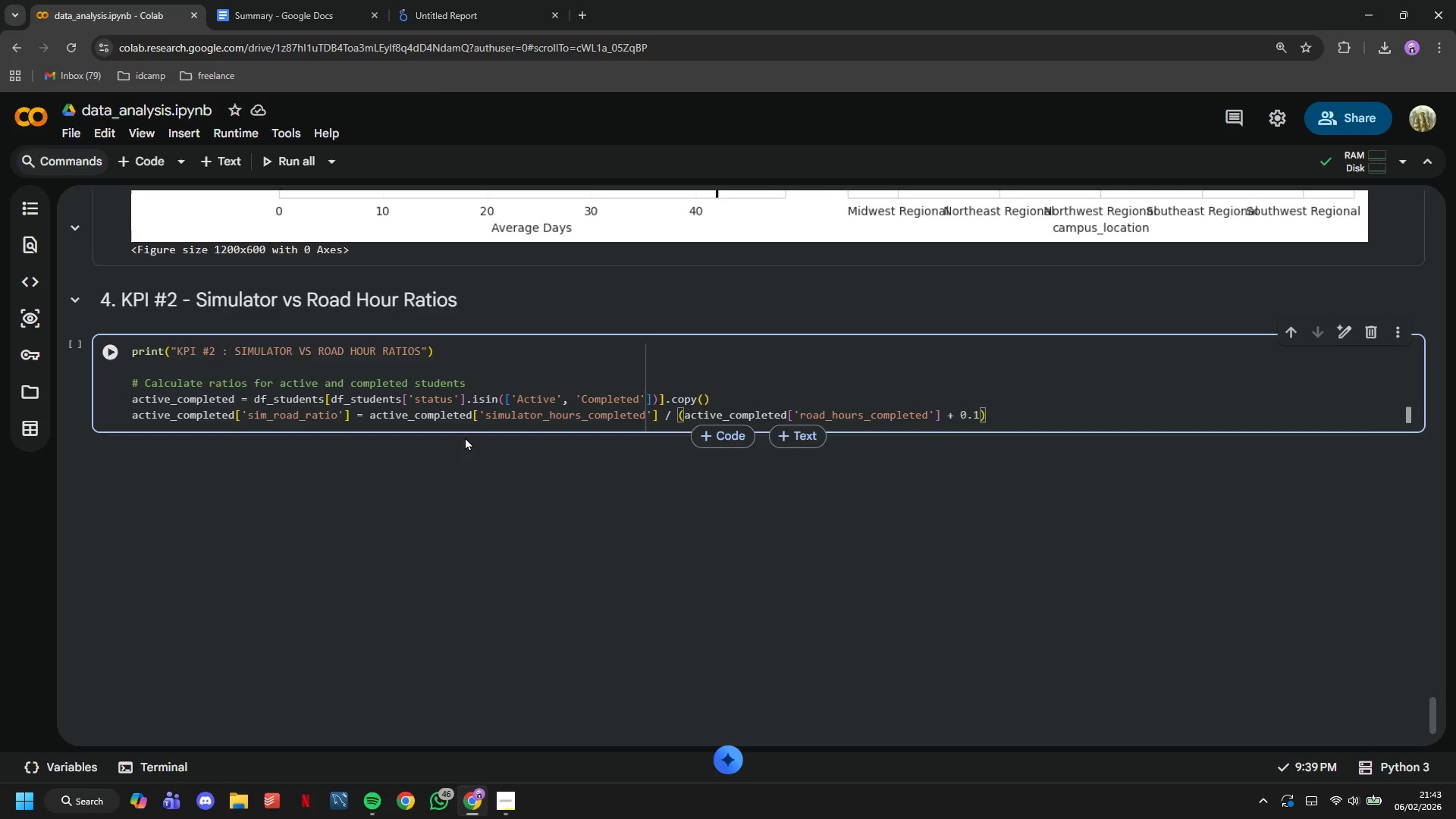 
type( # avoid division by )
 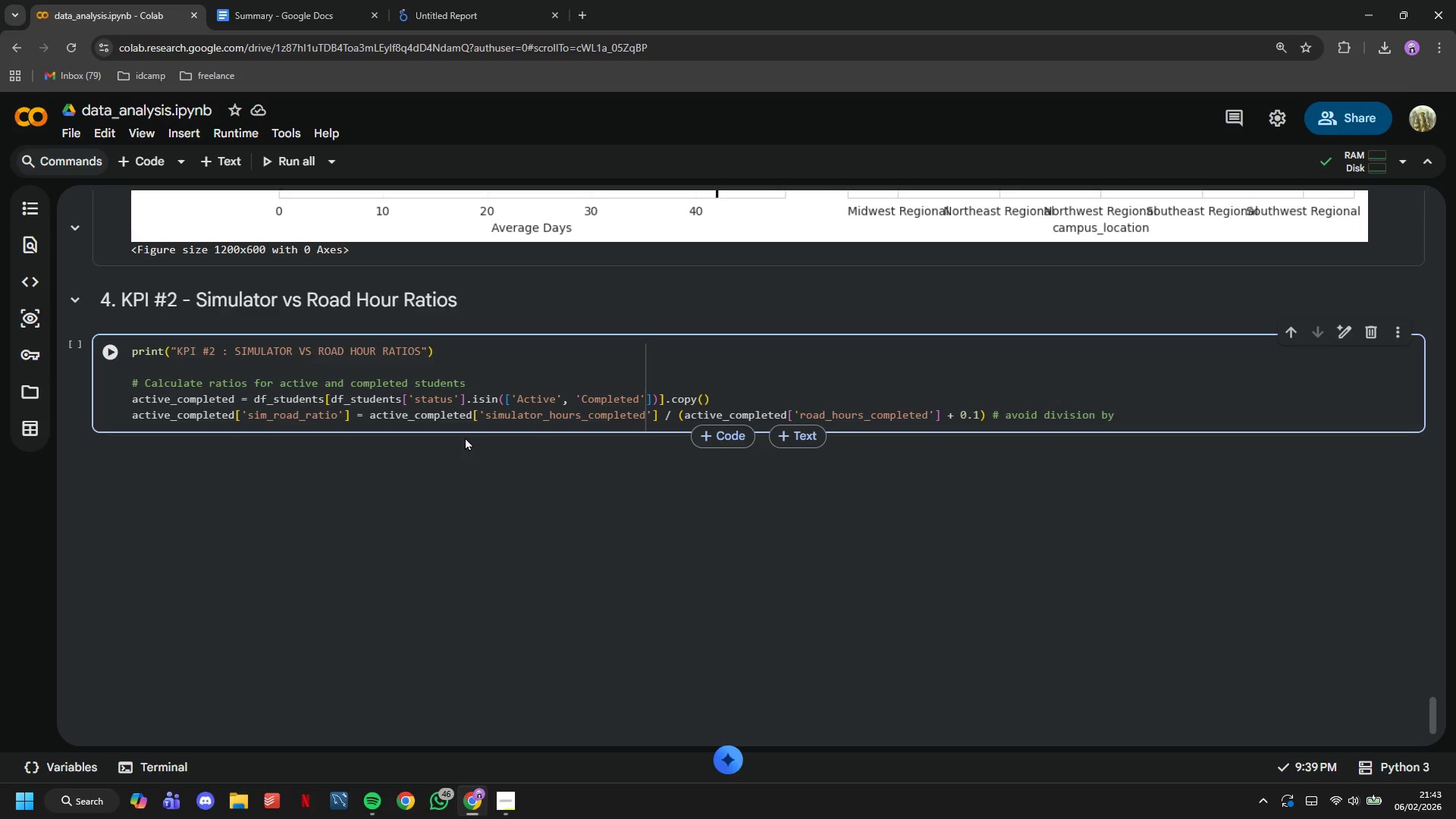 
wait(5.08)
 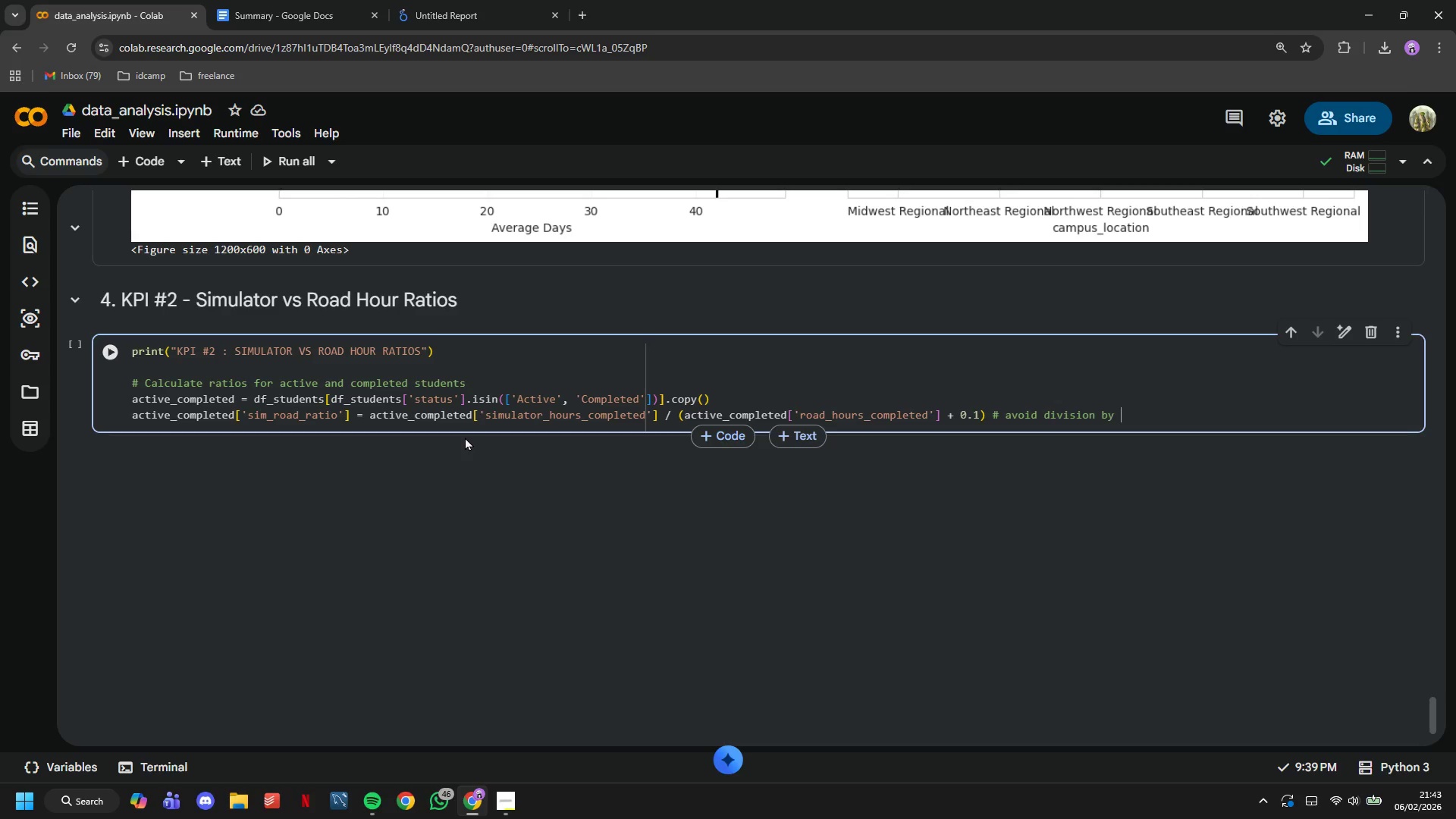 
type(zero)
 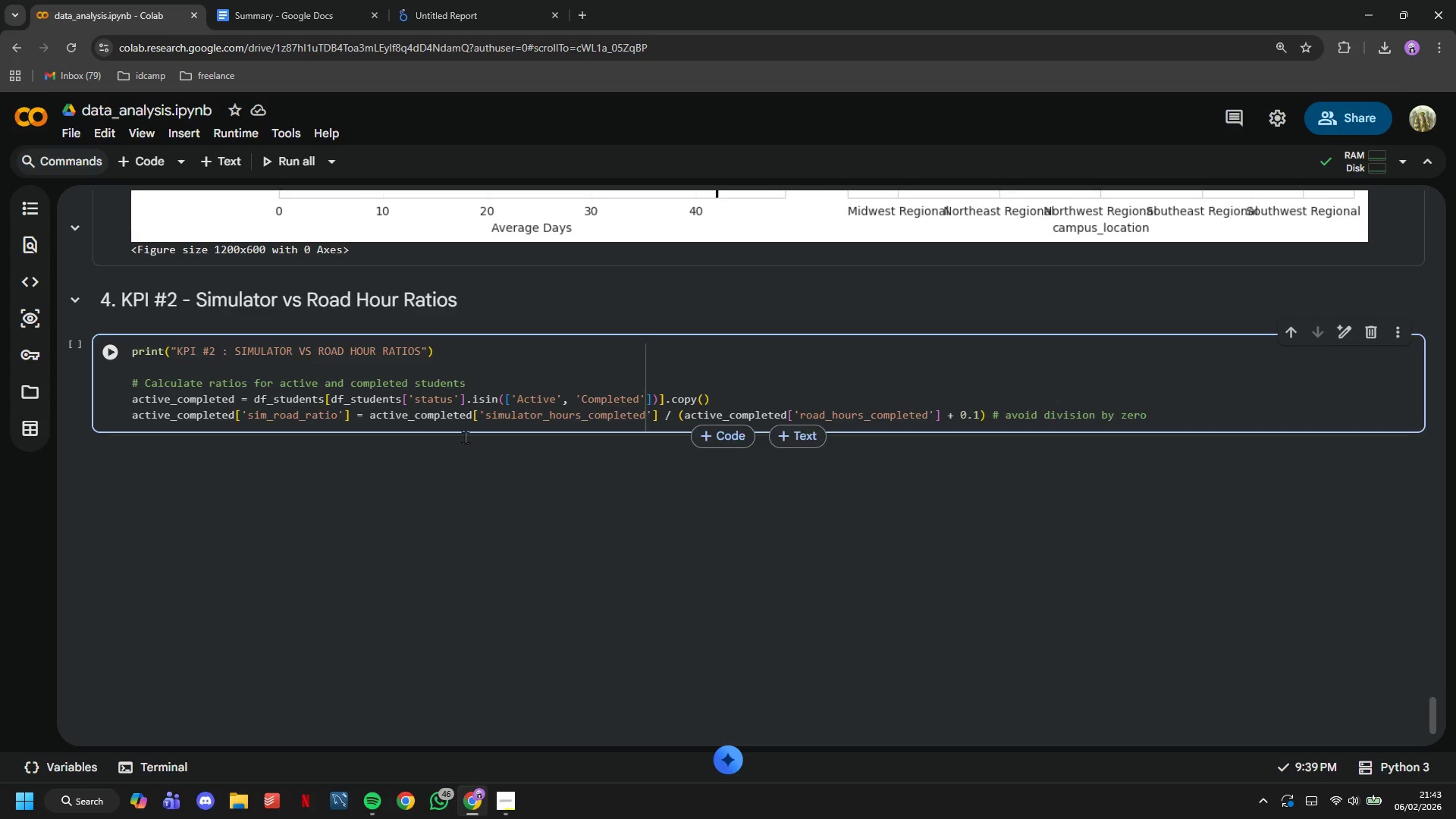 
key(Enter)
 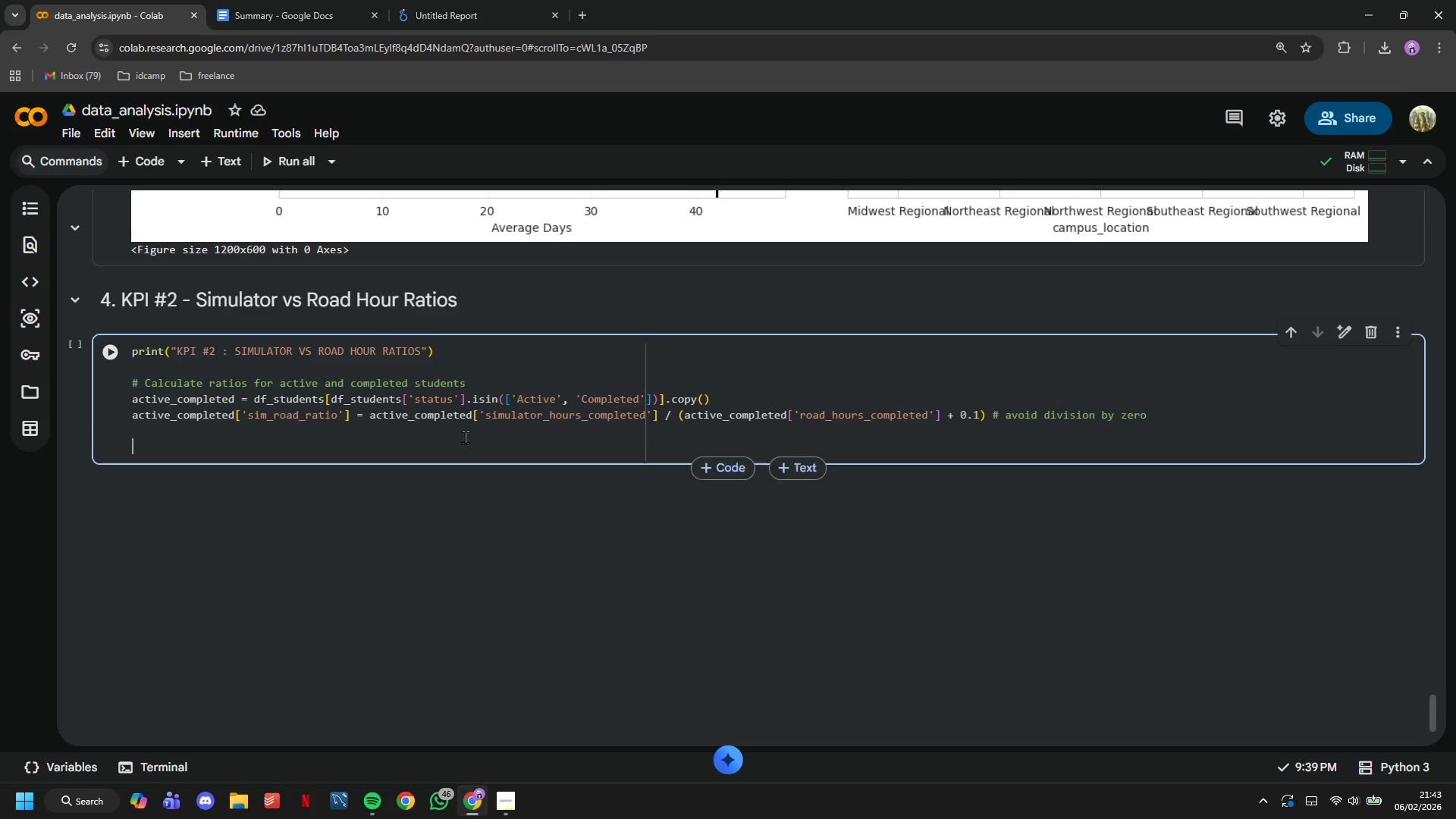 
key(Enter)
 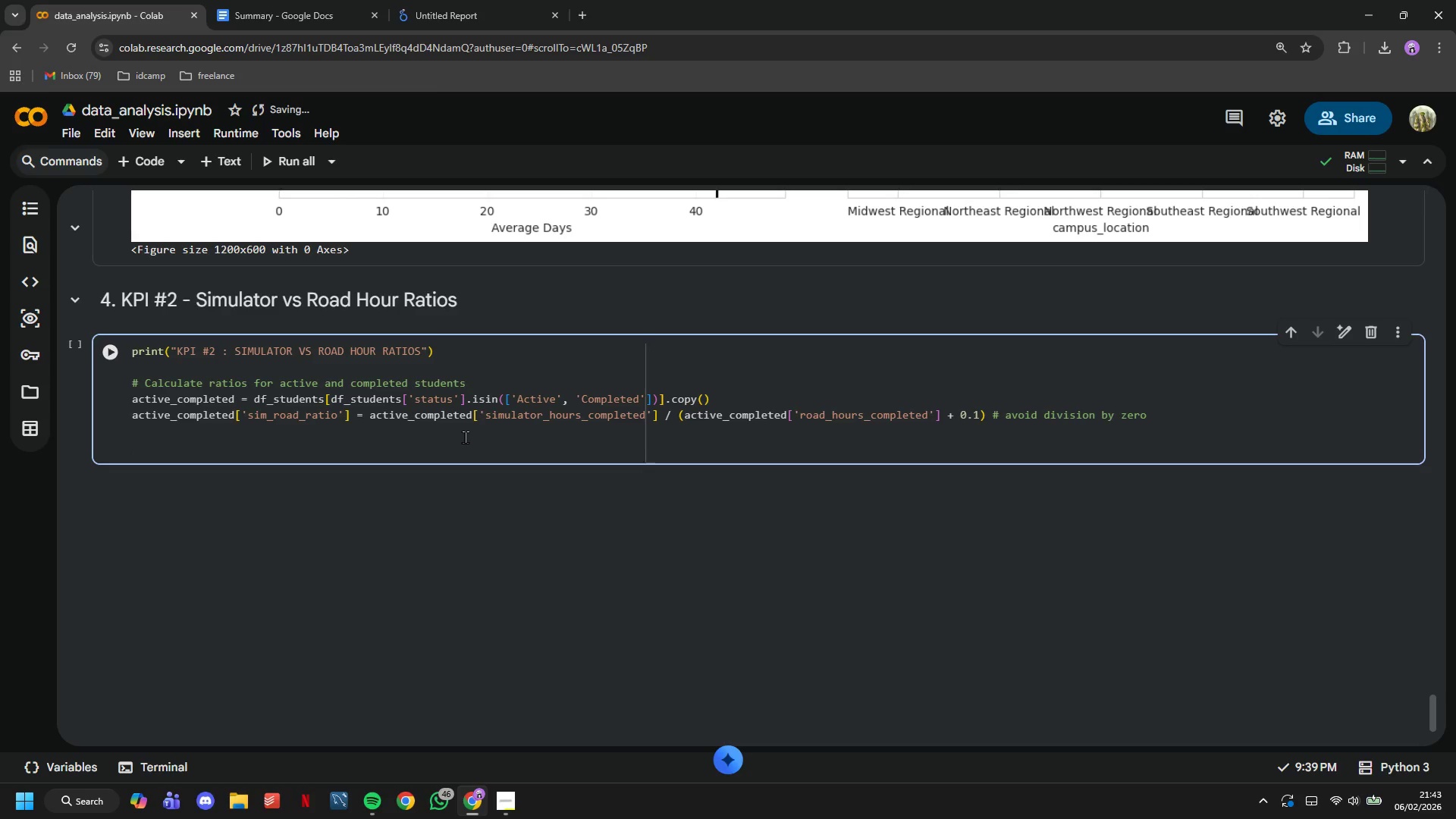 
type(# By licence class (expected )
 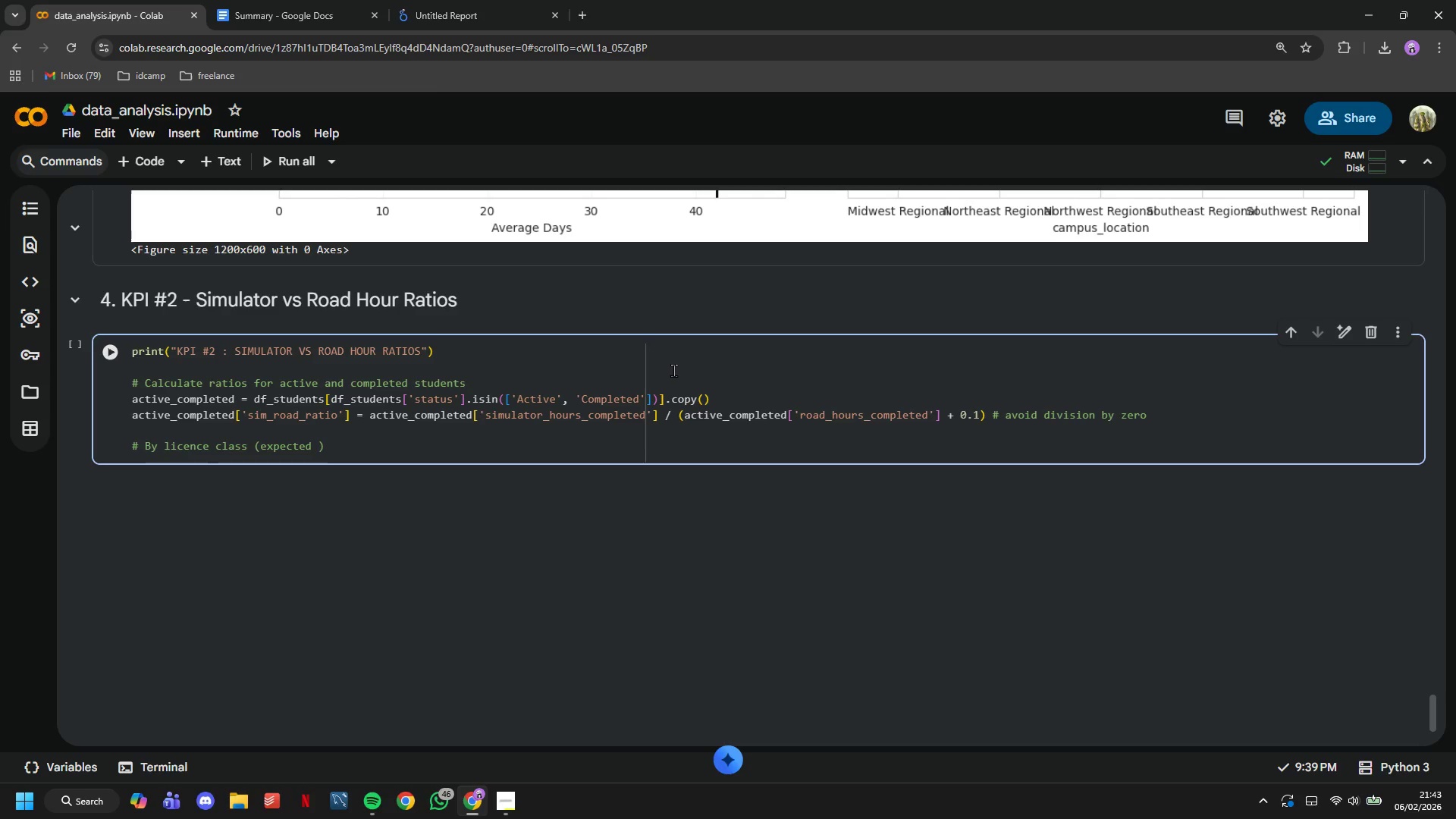 
type(ratios: Class A = 20:40)
 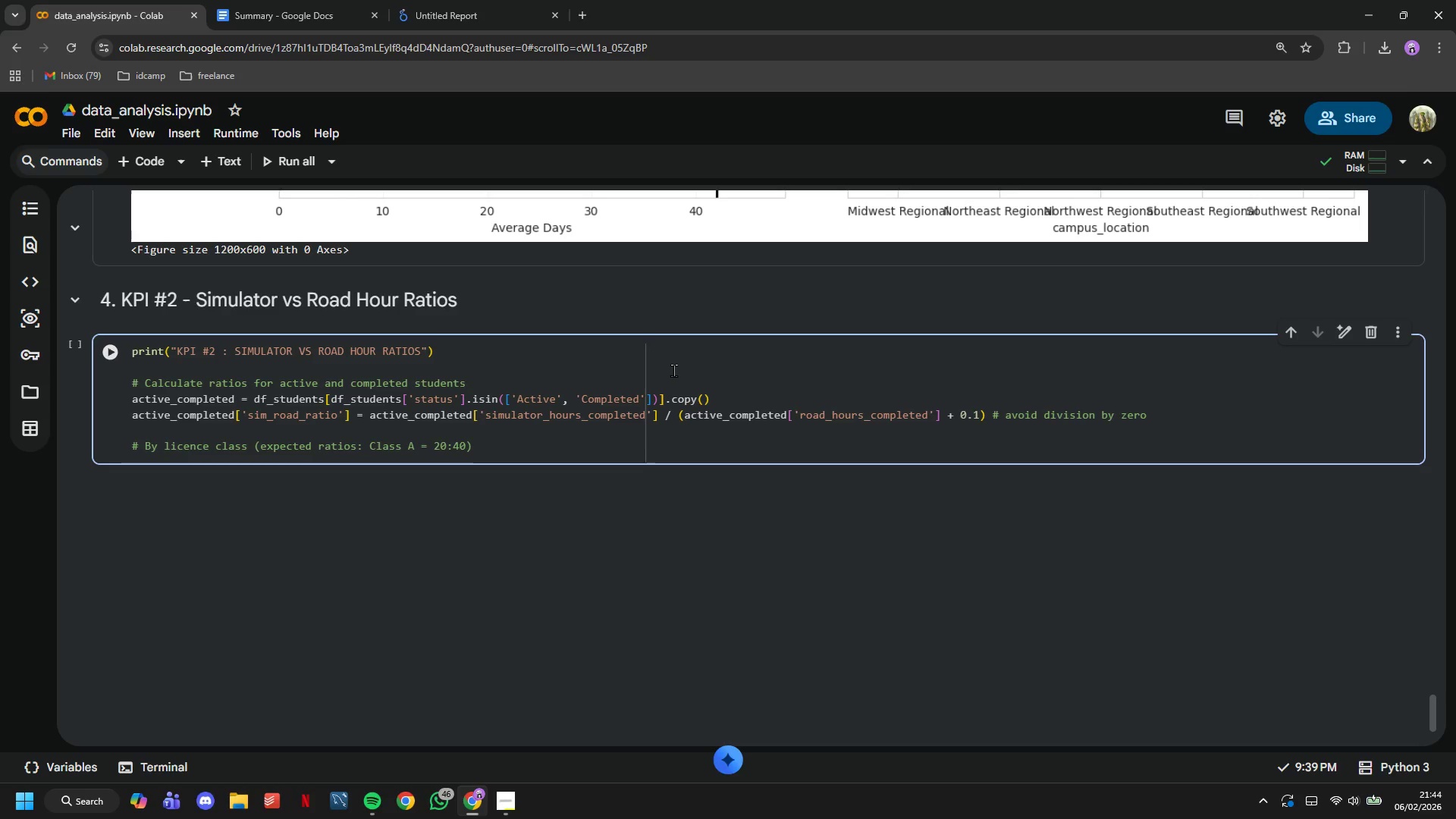 
type( =0)
key(Backspace)
type( 0.5, Class B = )
 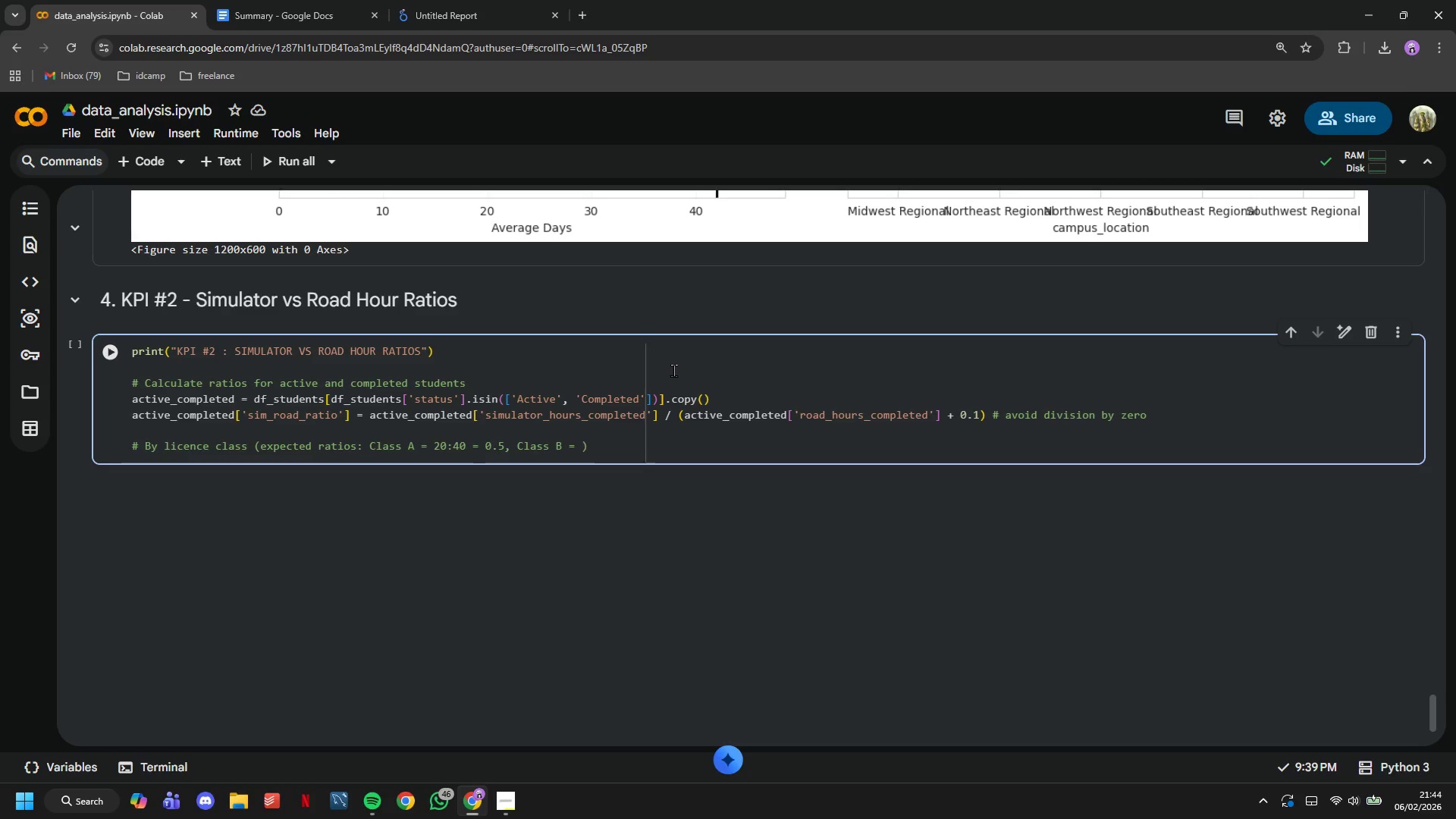 
type(15:30 = 0.5)
 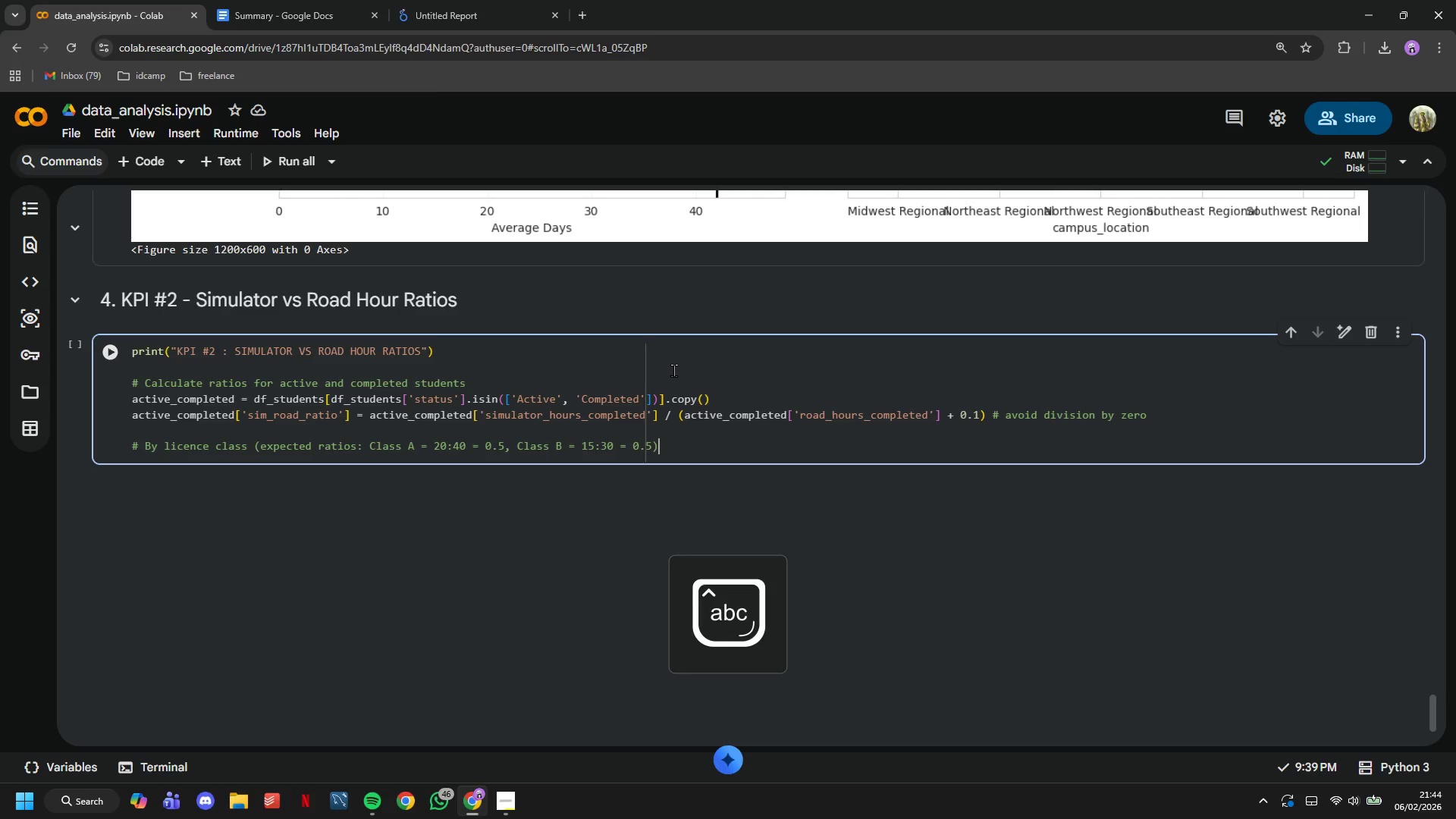 
 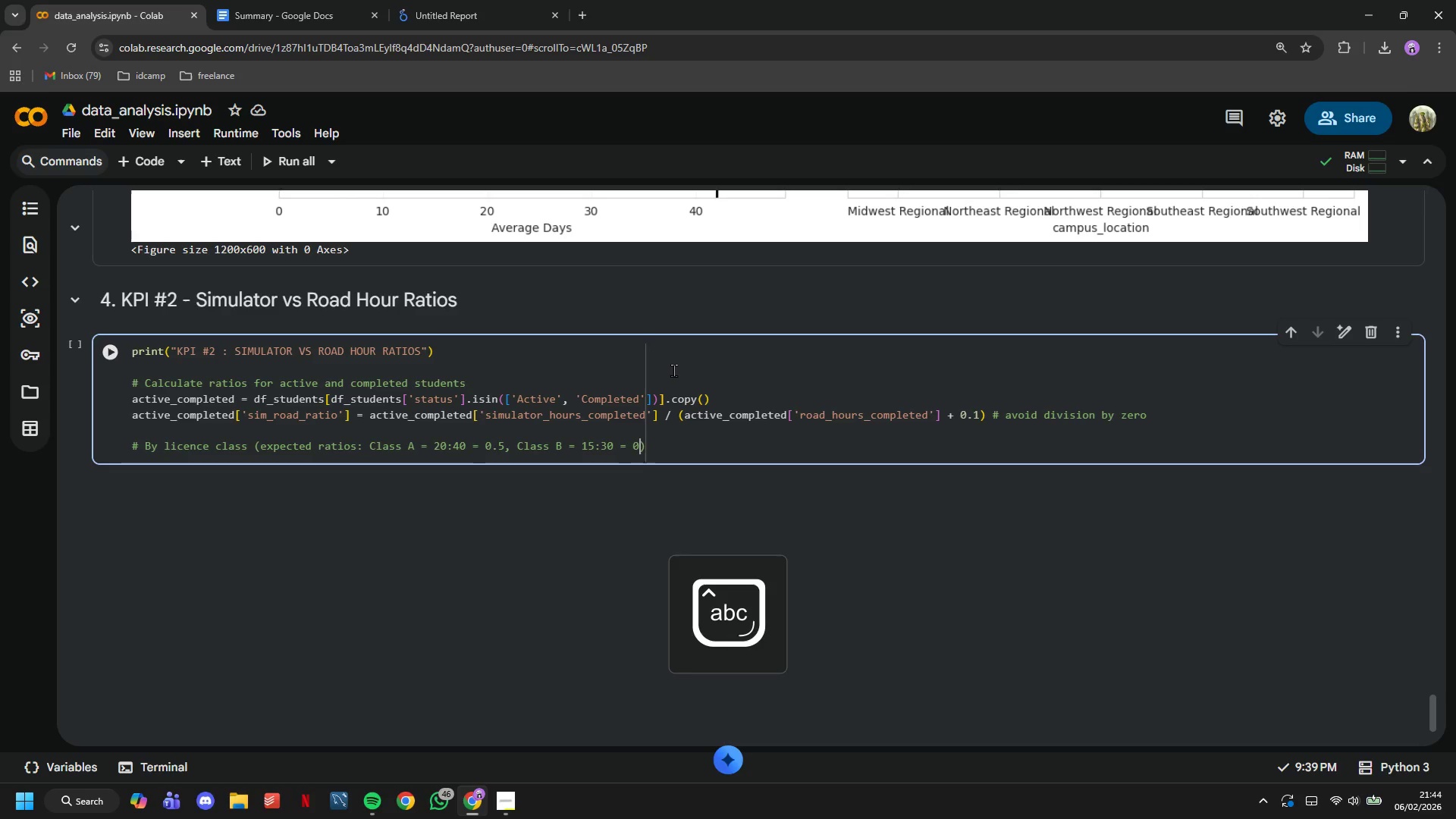 
key(ArrowRight)
 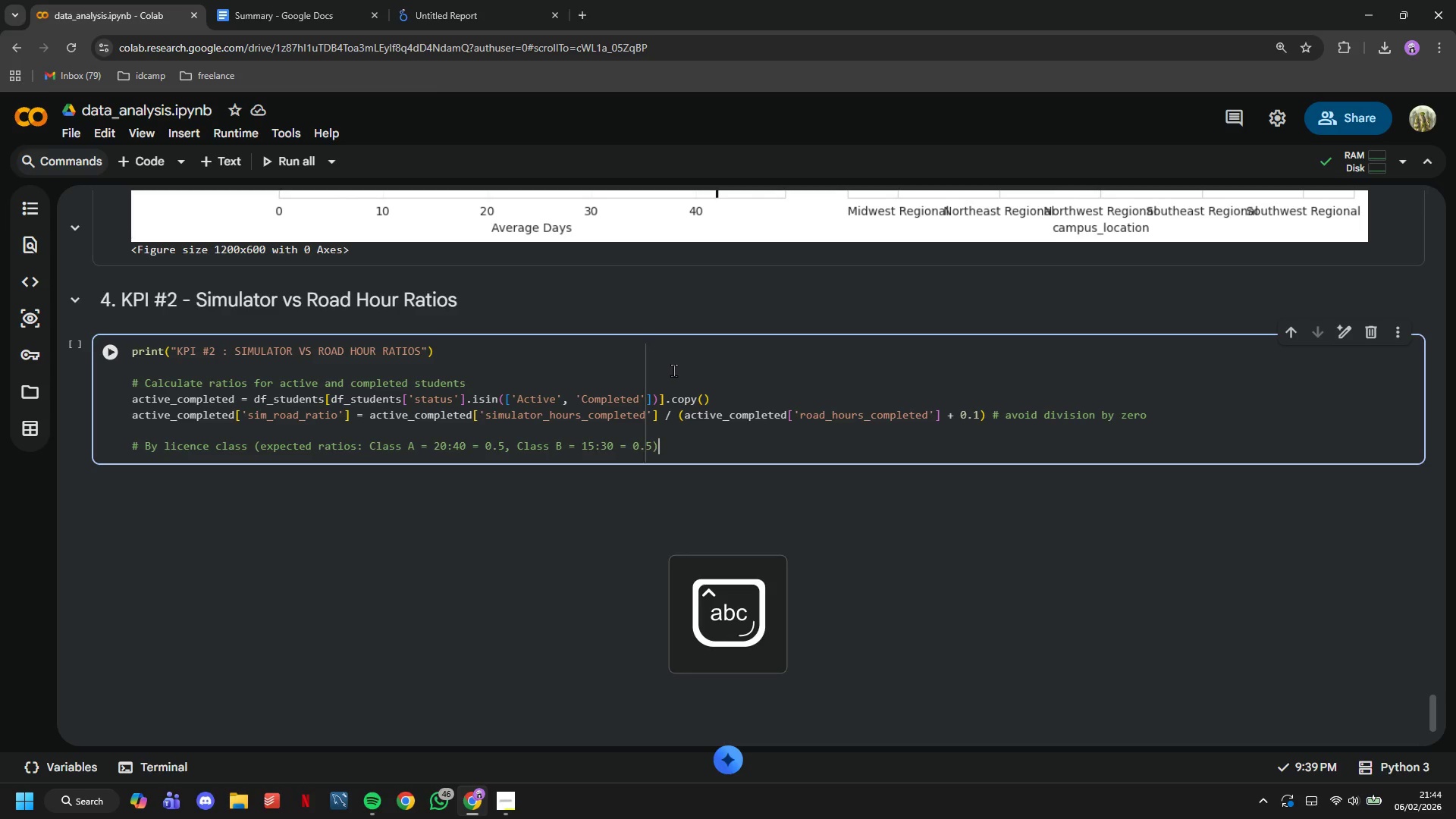 
key(Enter)
 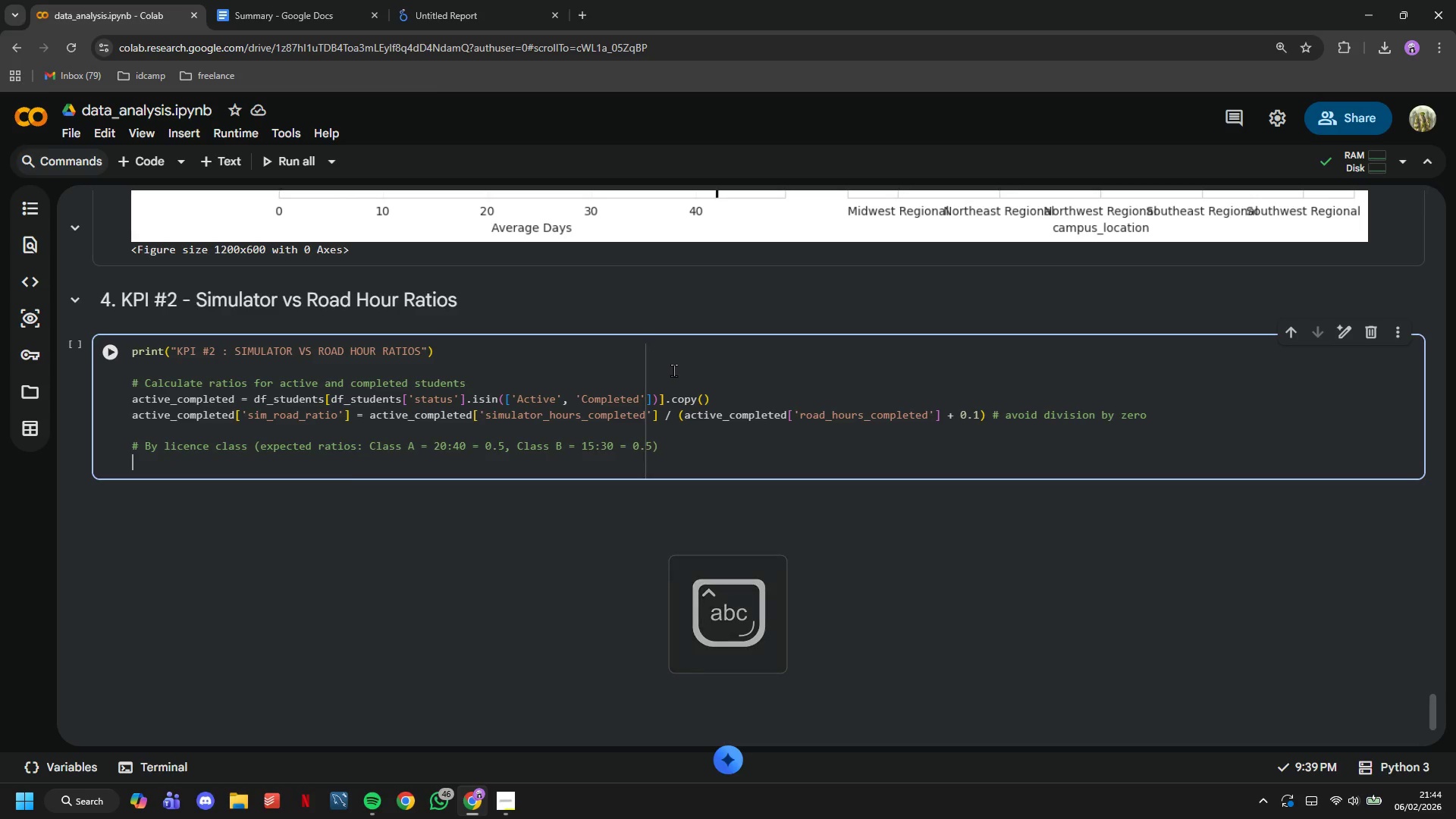 
key(Enter)
 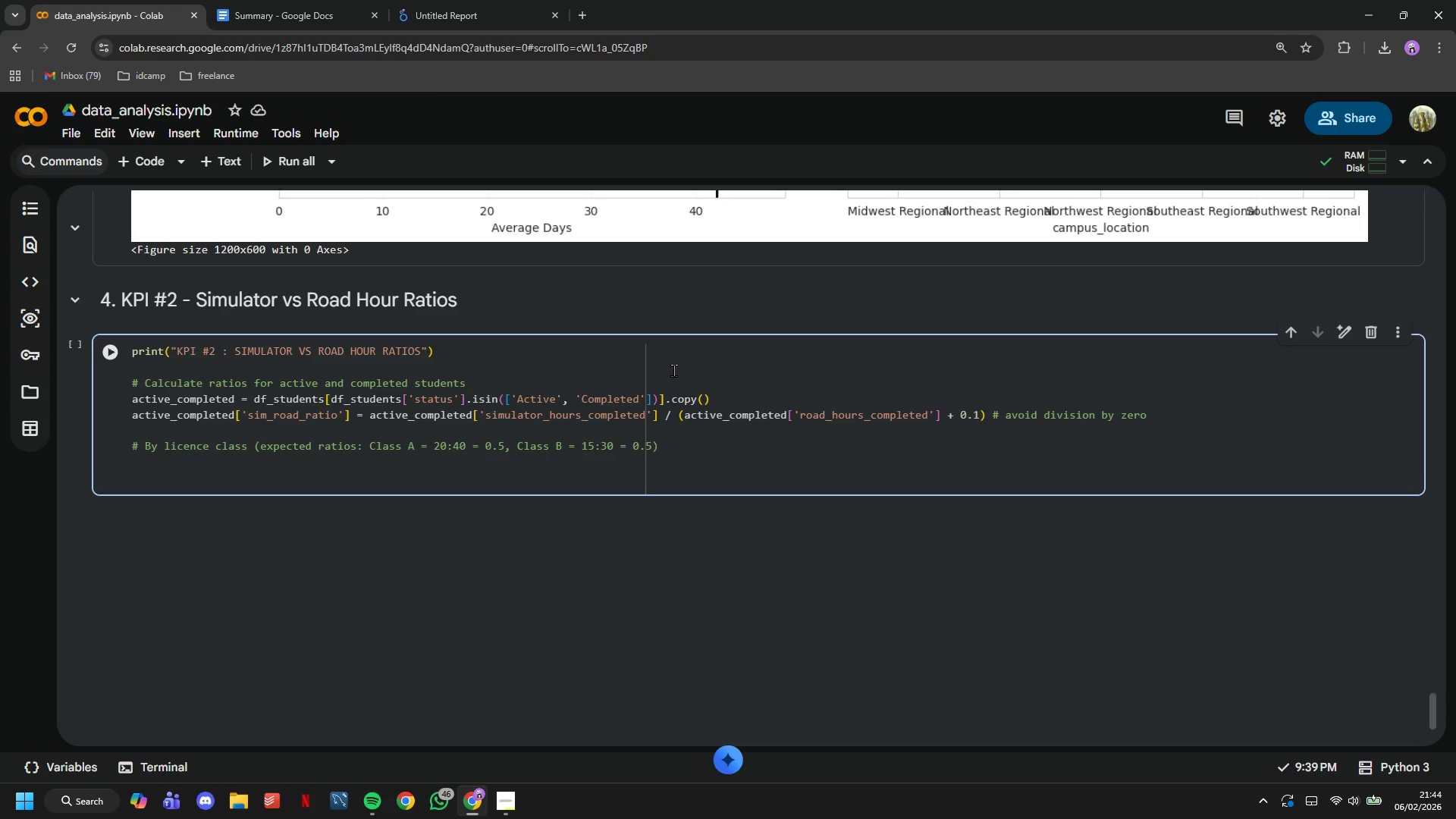 
key(ArrowUp)
 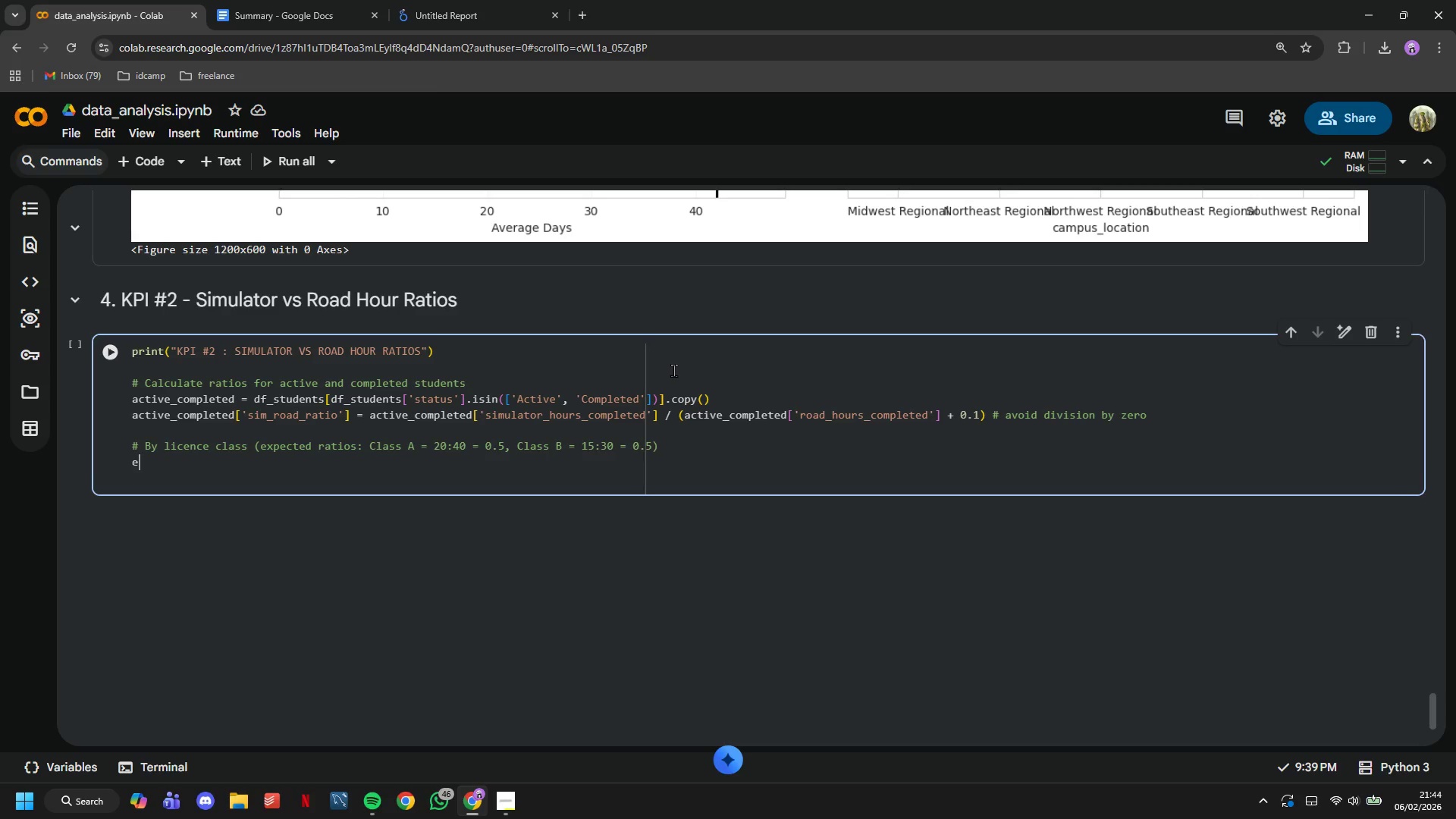 
type(expected_ratio = )
 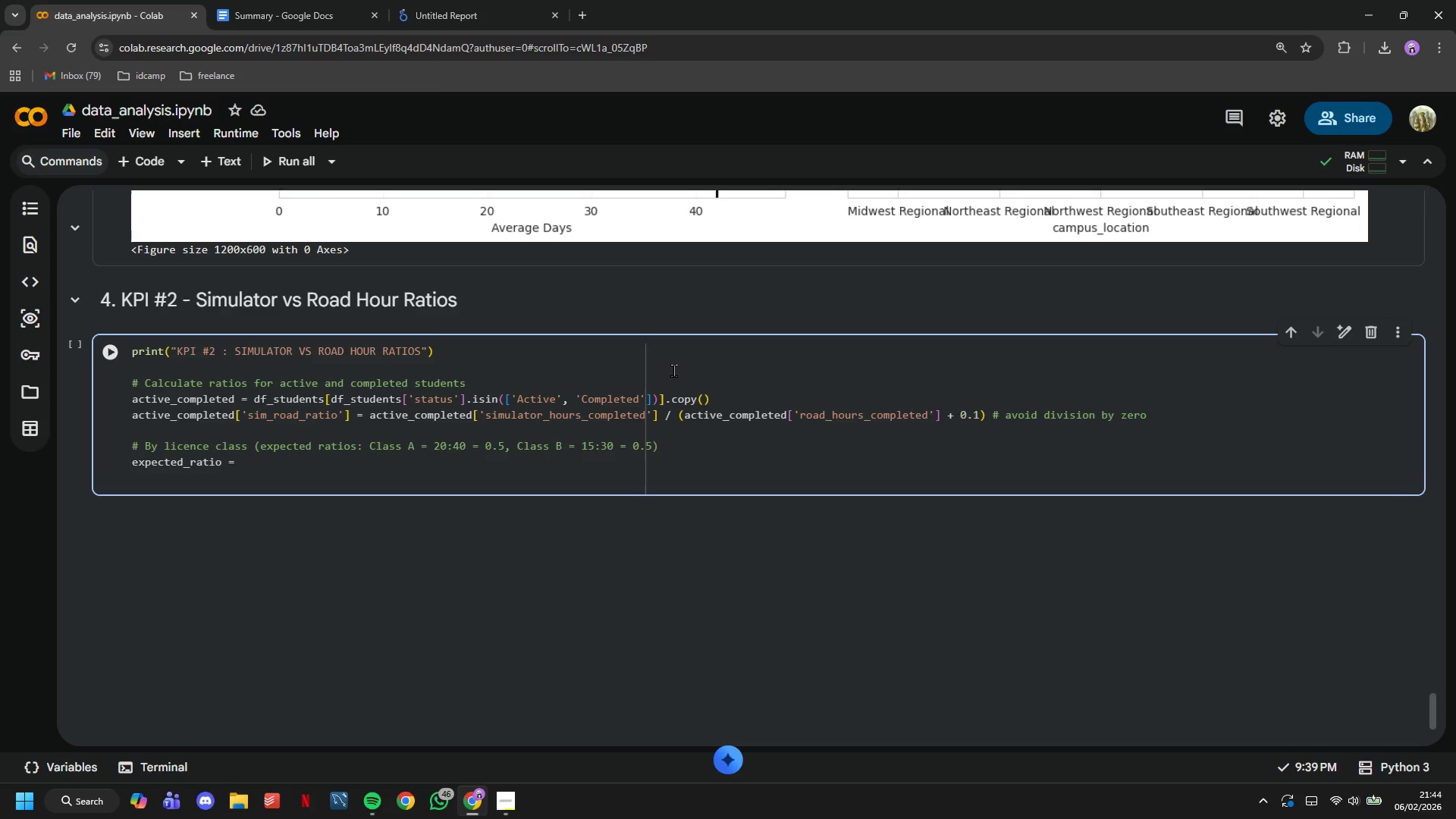 
key(0)
 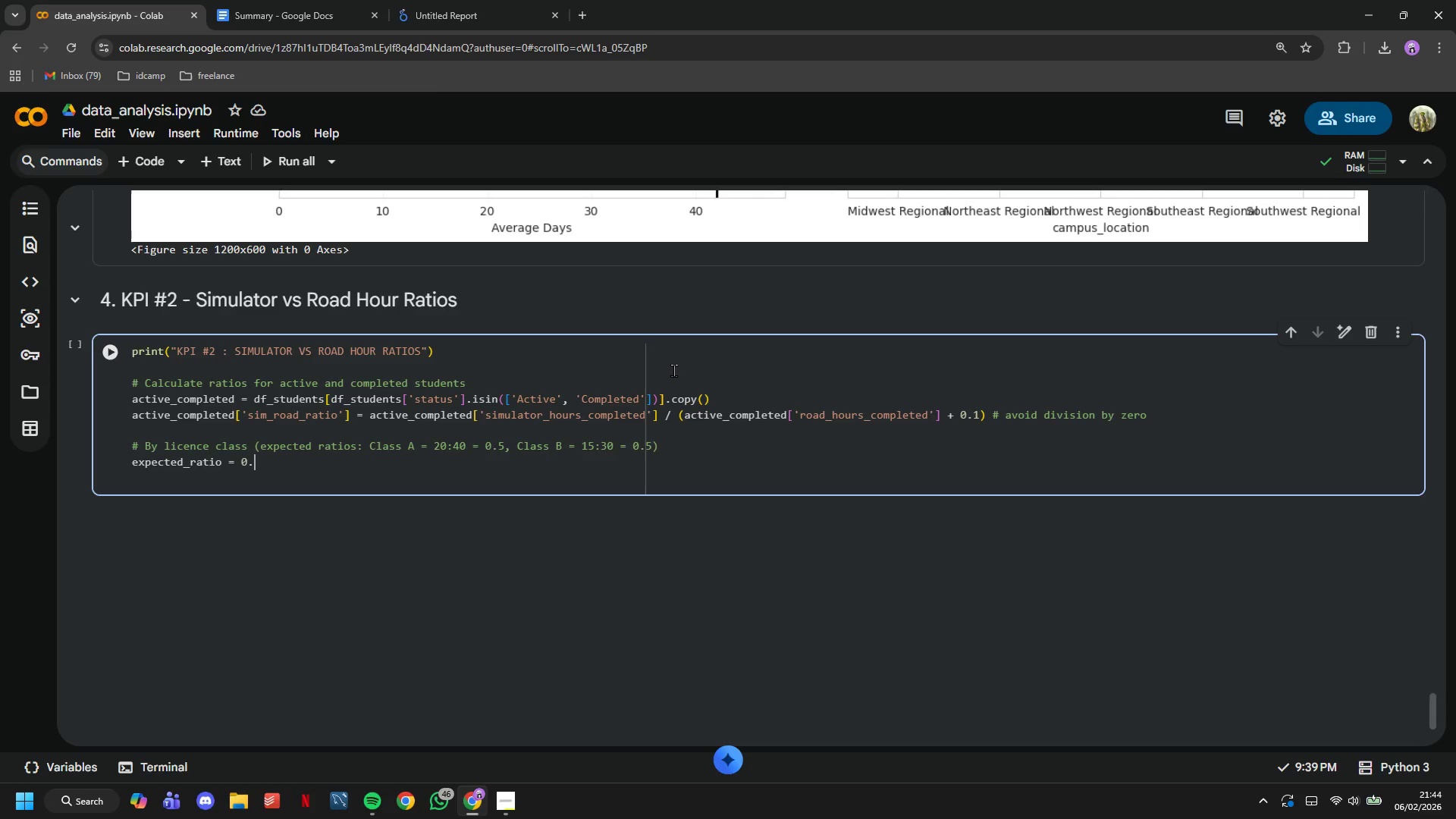 
key(Period)
 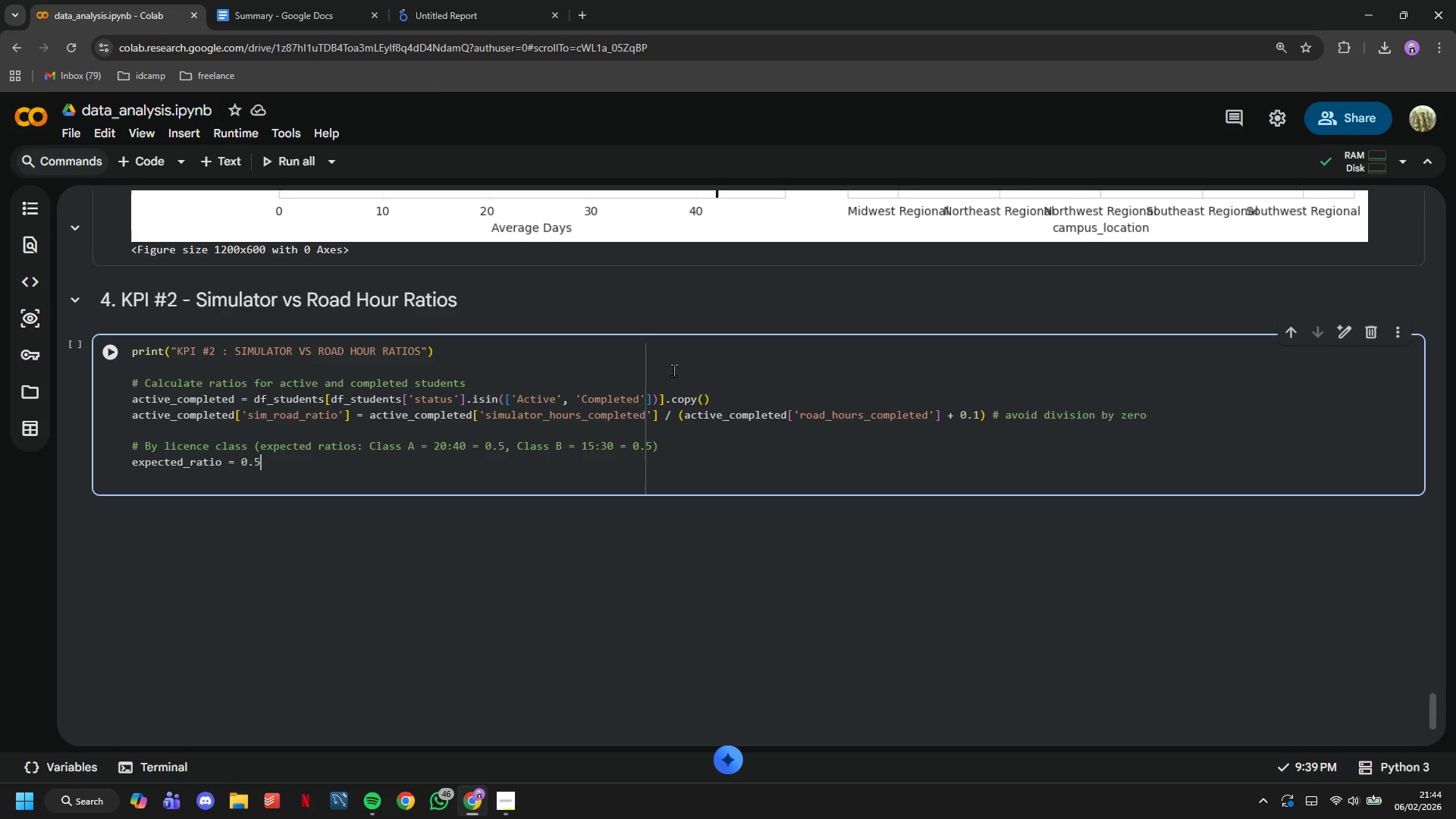 
key(5)
 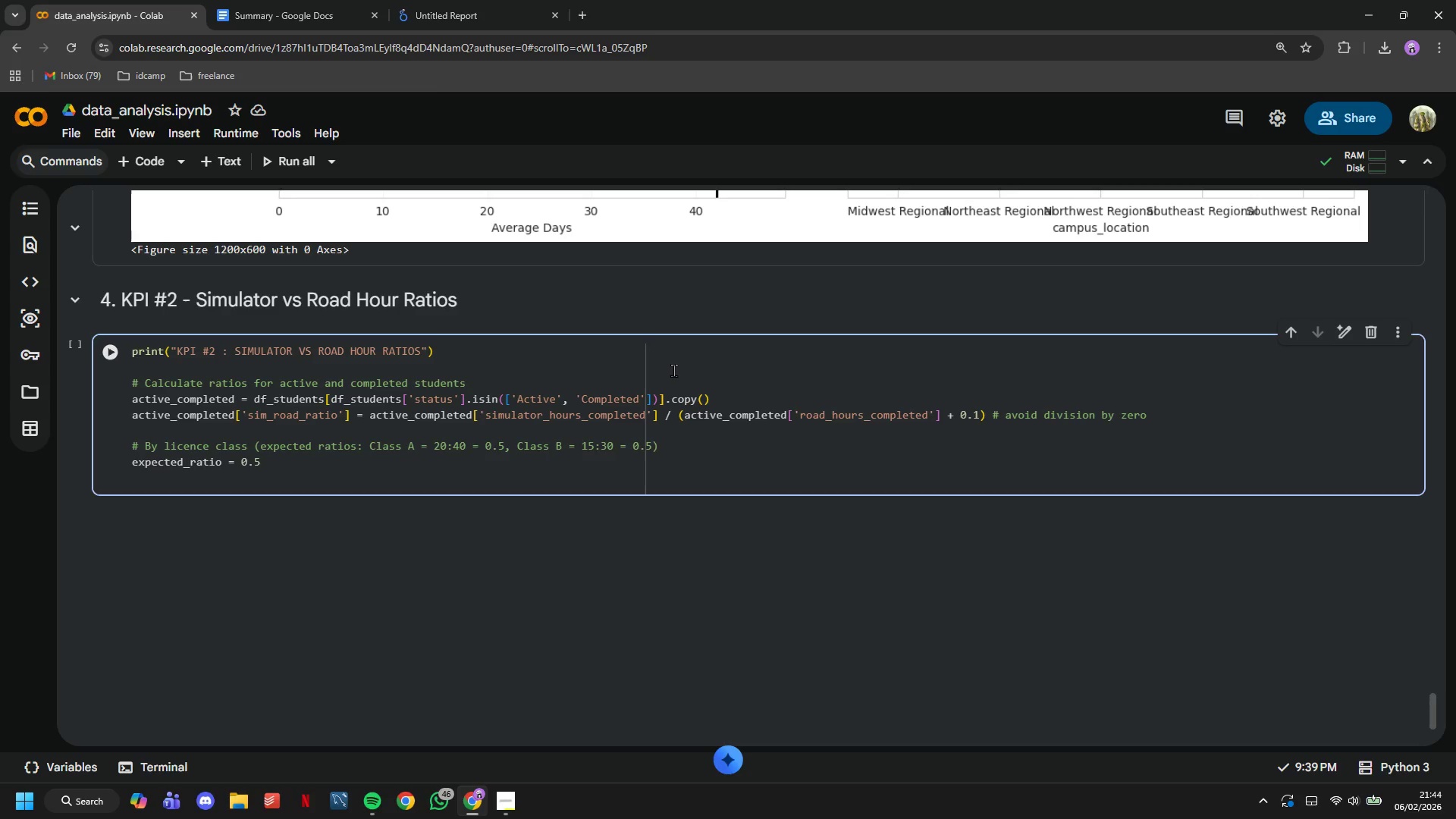 
key(Enter)
 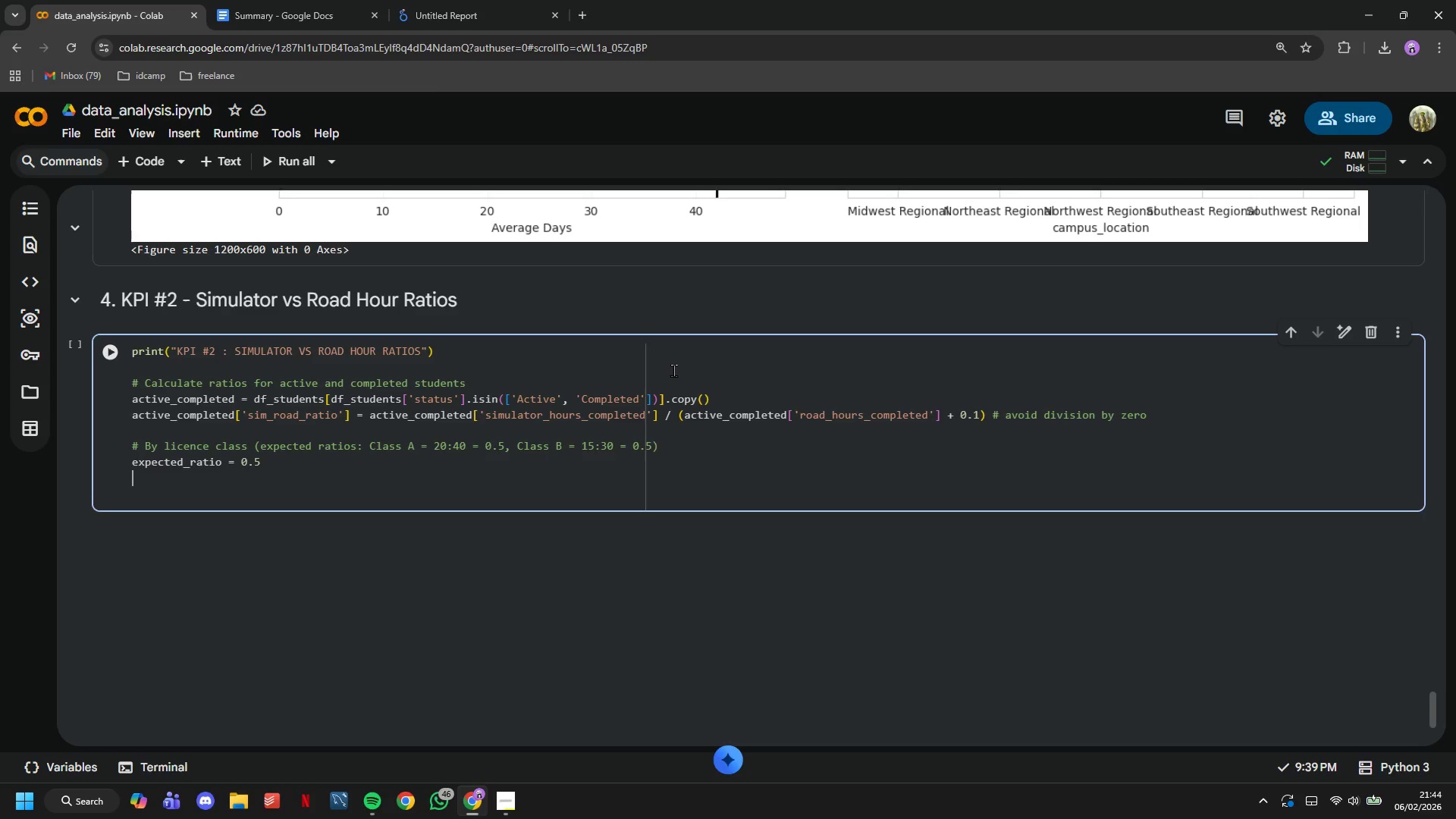 
key(Enter)
 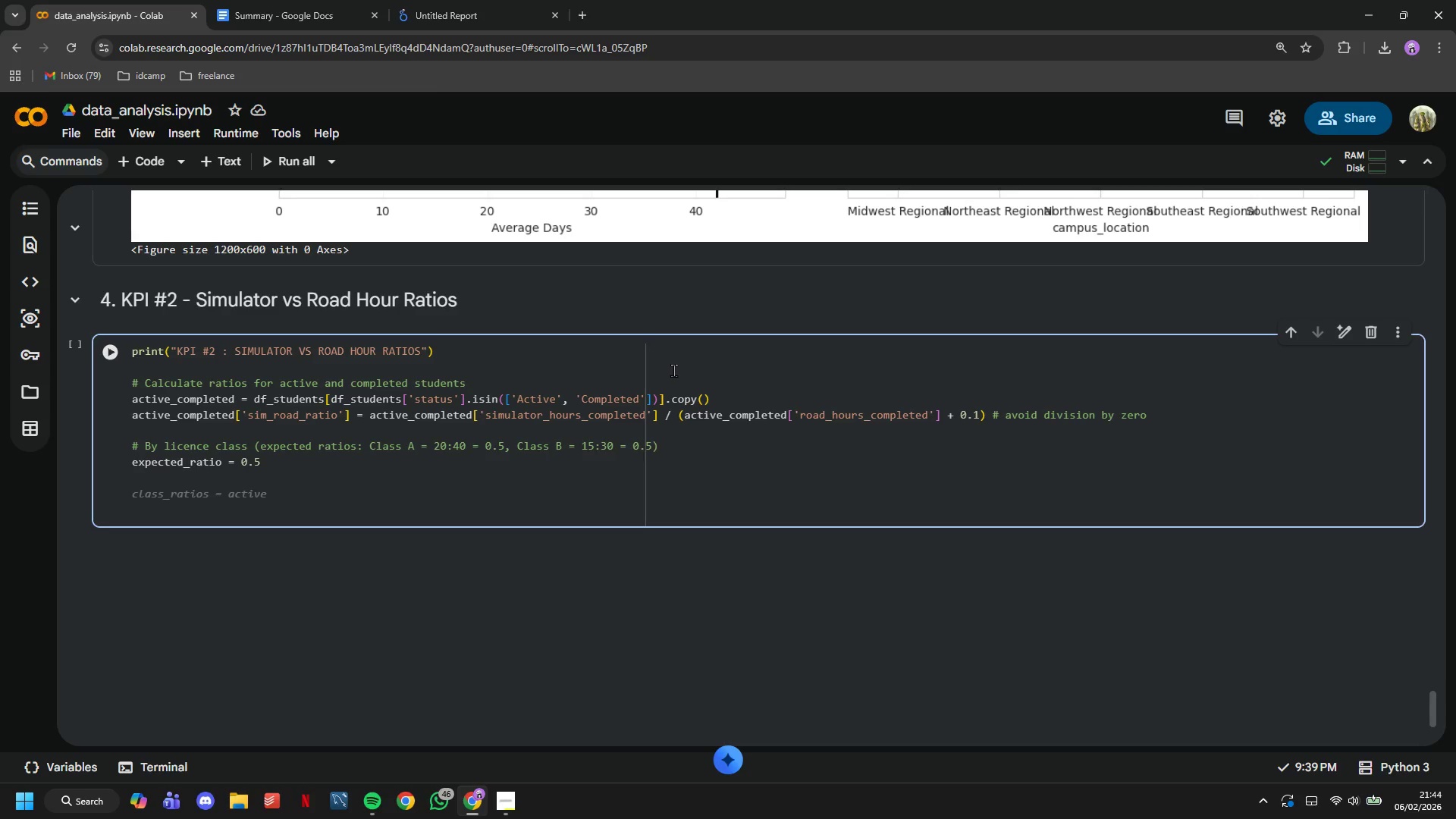 
wait(7.73)
 